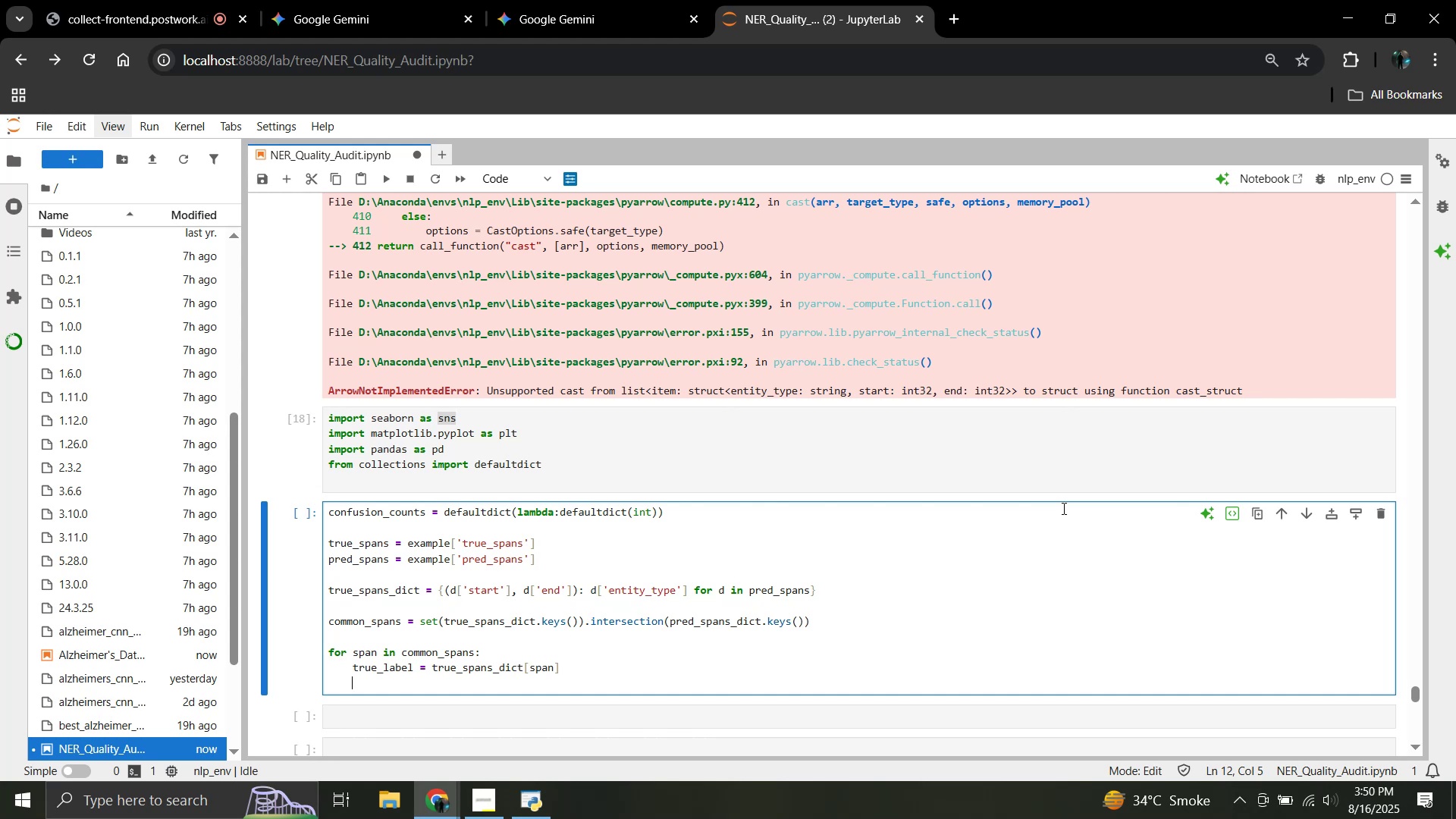 
wait(7.0)
 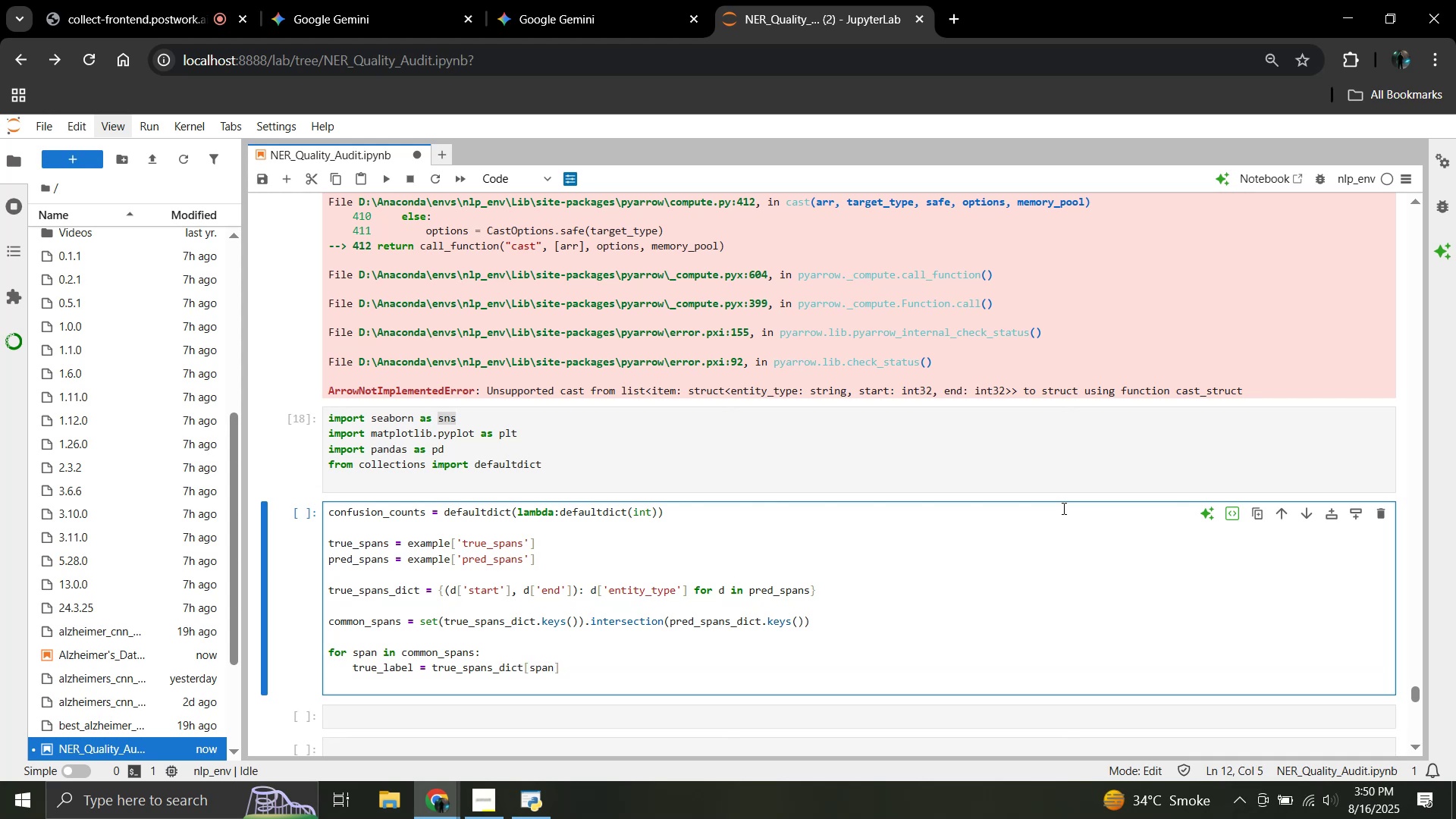 
type(pred_)
 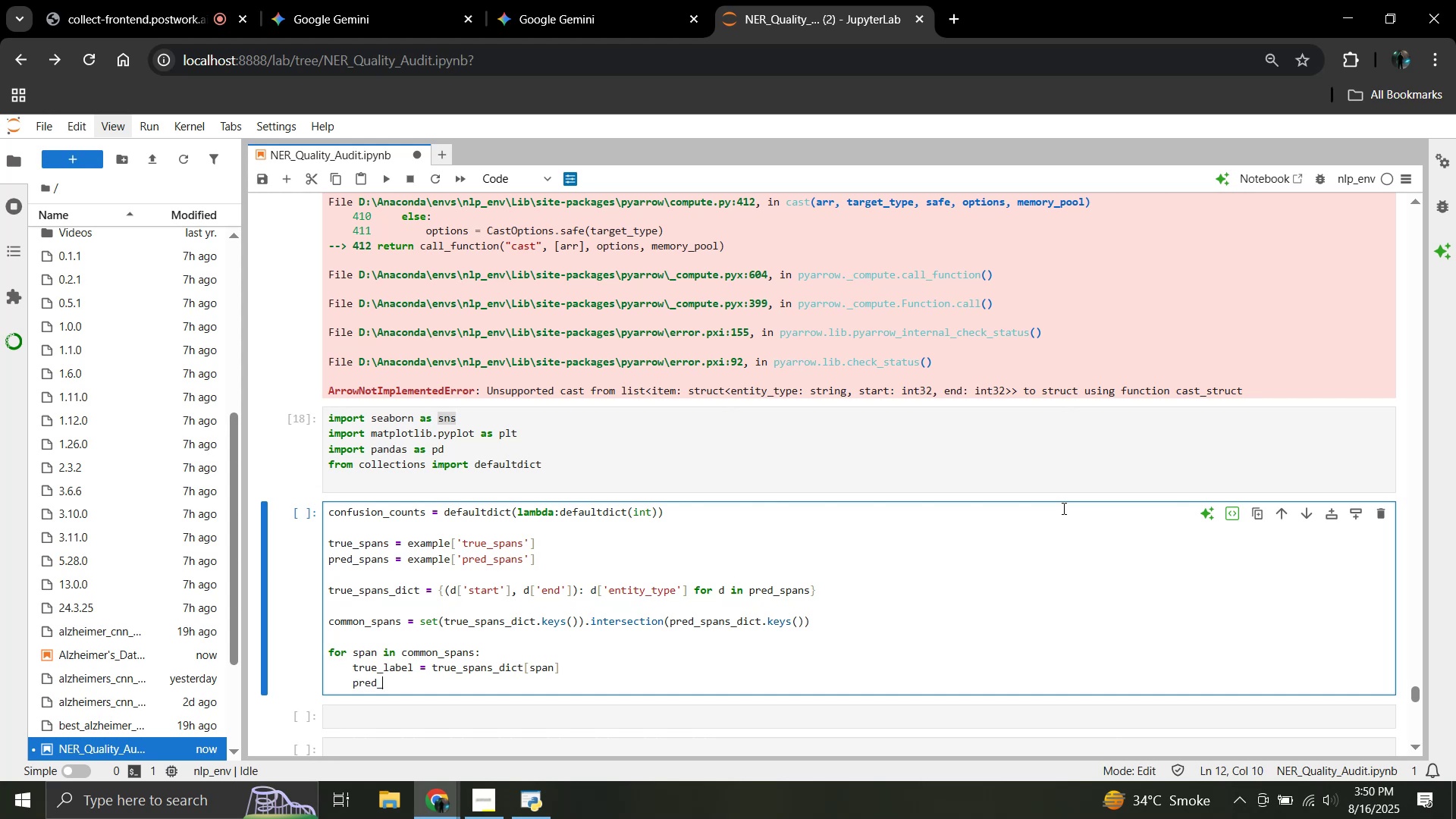 
wait(27.24)
 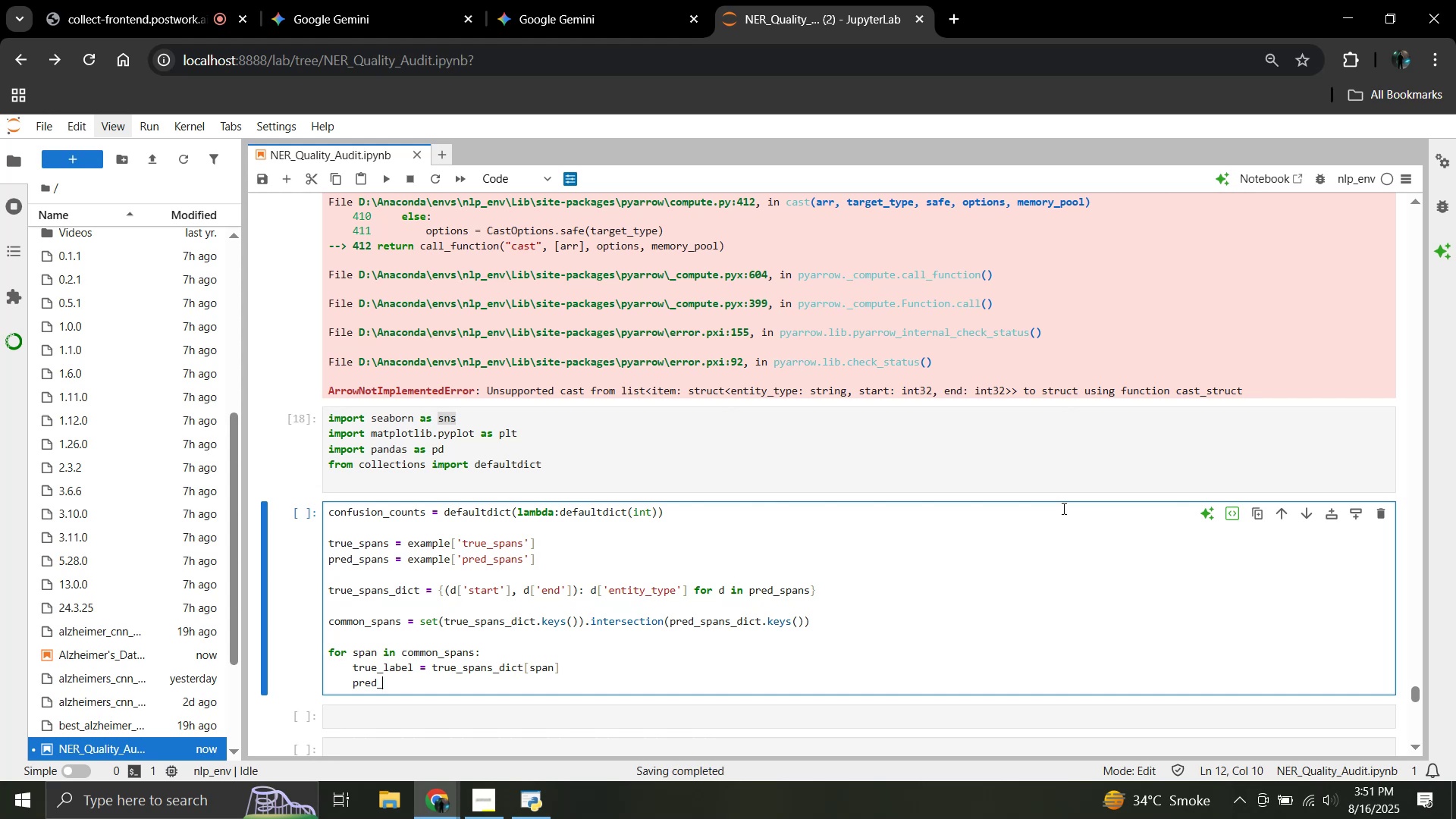 
type(label = )
 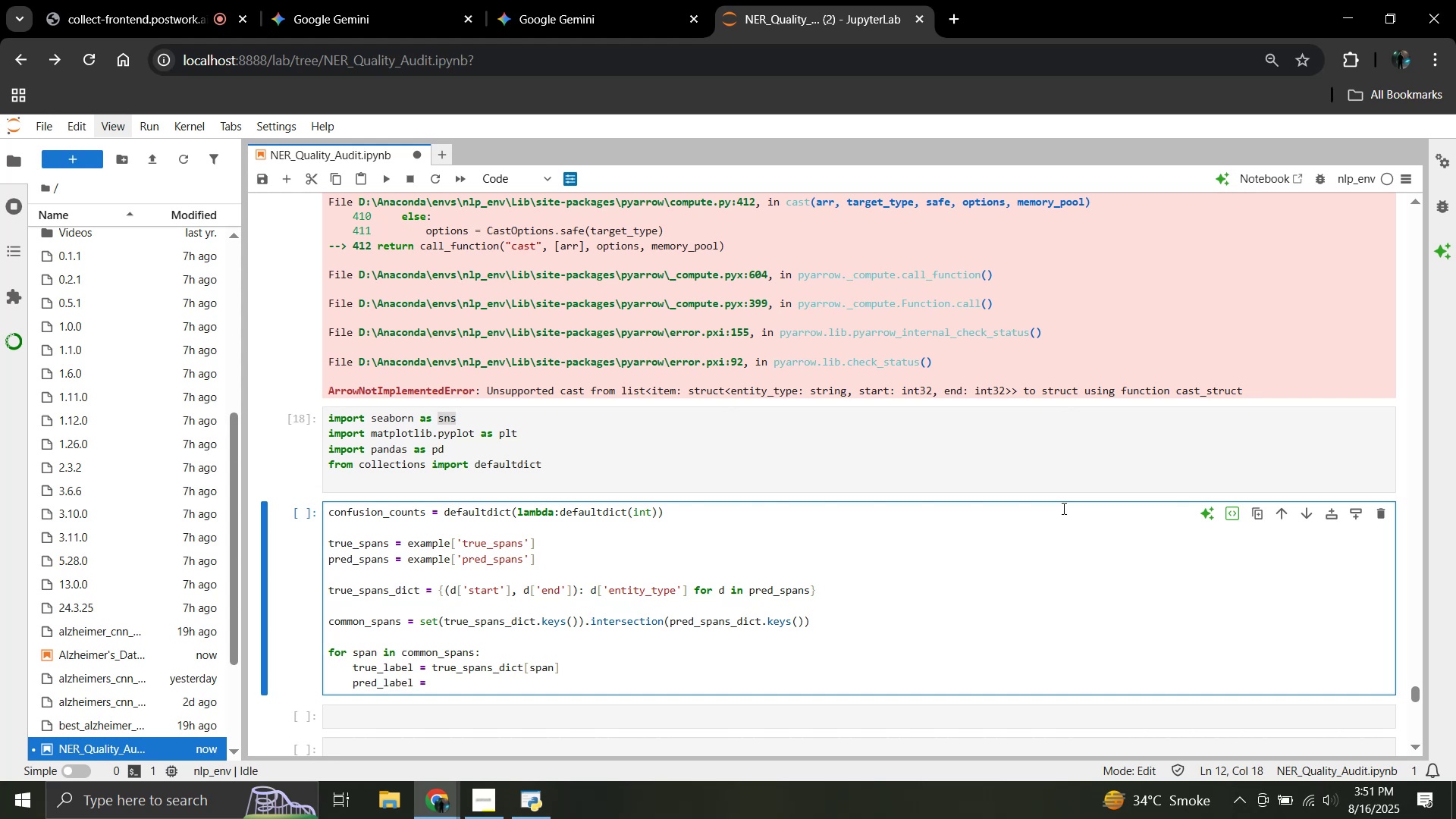 
type(pred_spans_dict[span])
 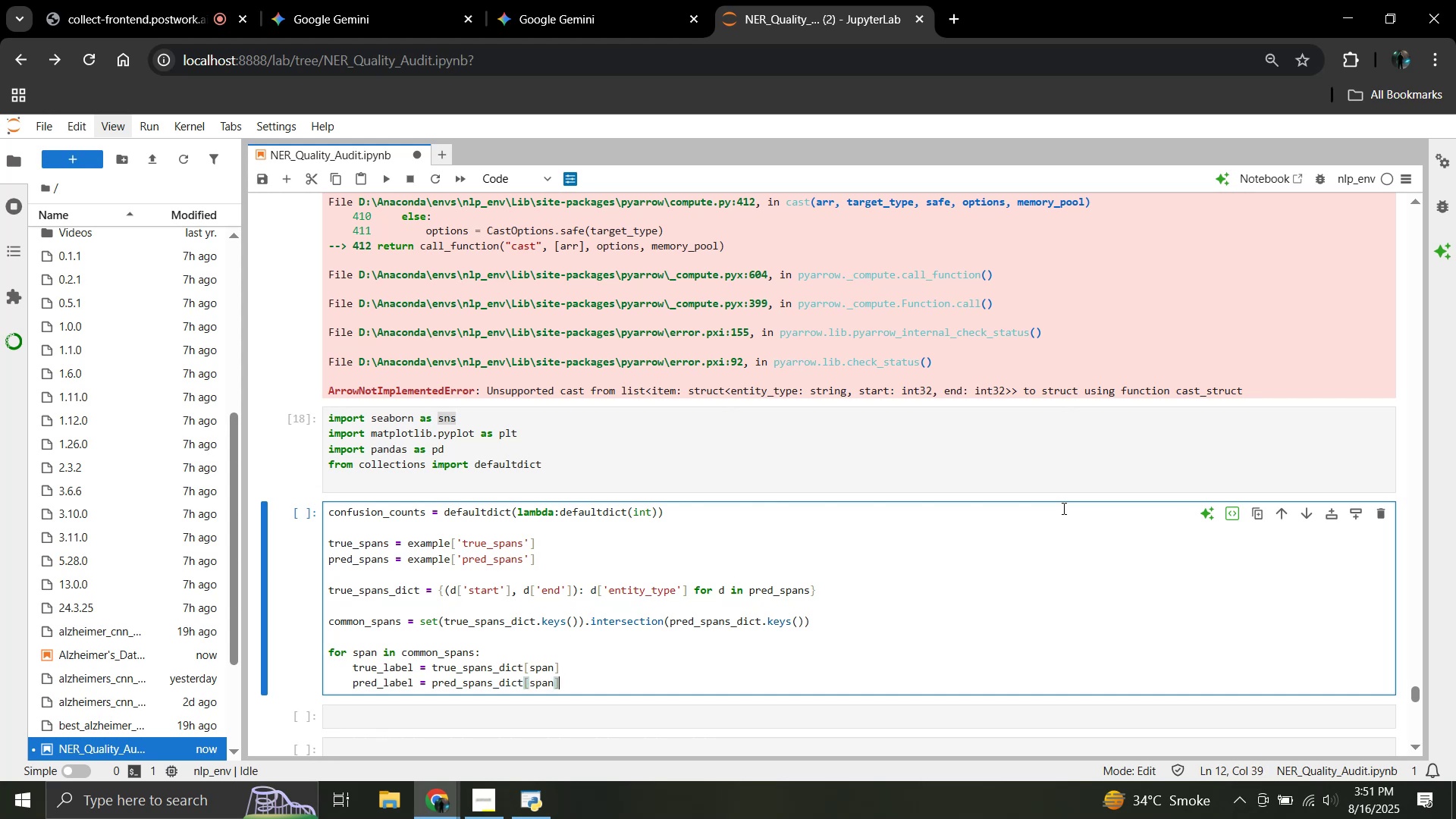 
key(Enter)
 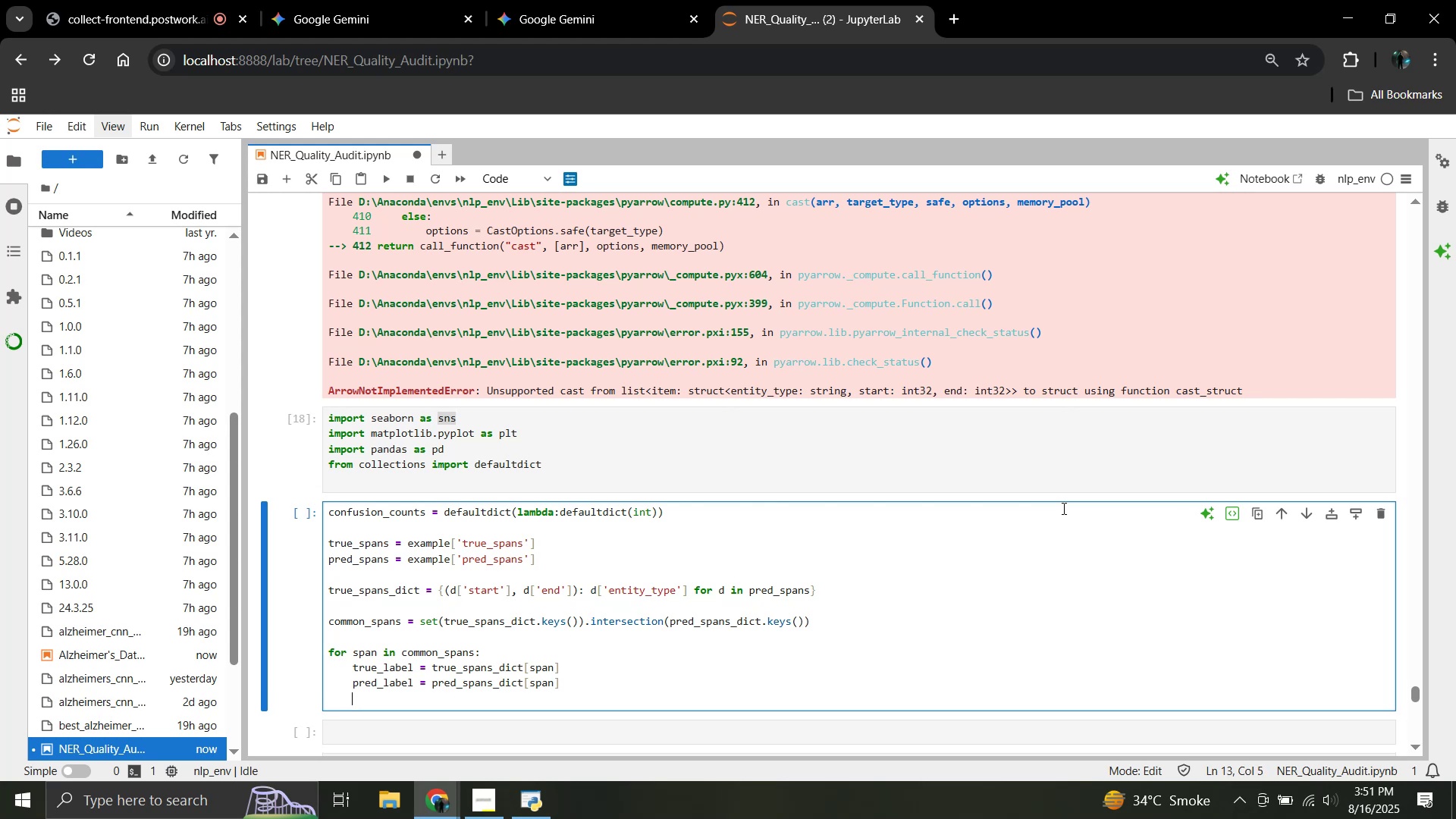 
key(Enter)
 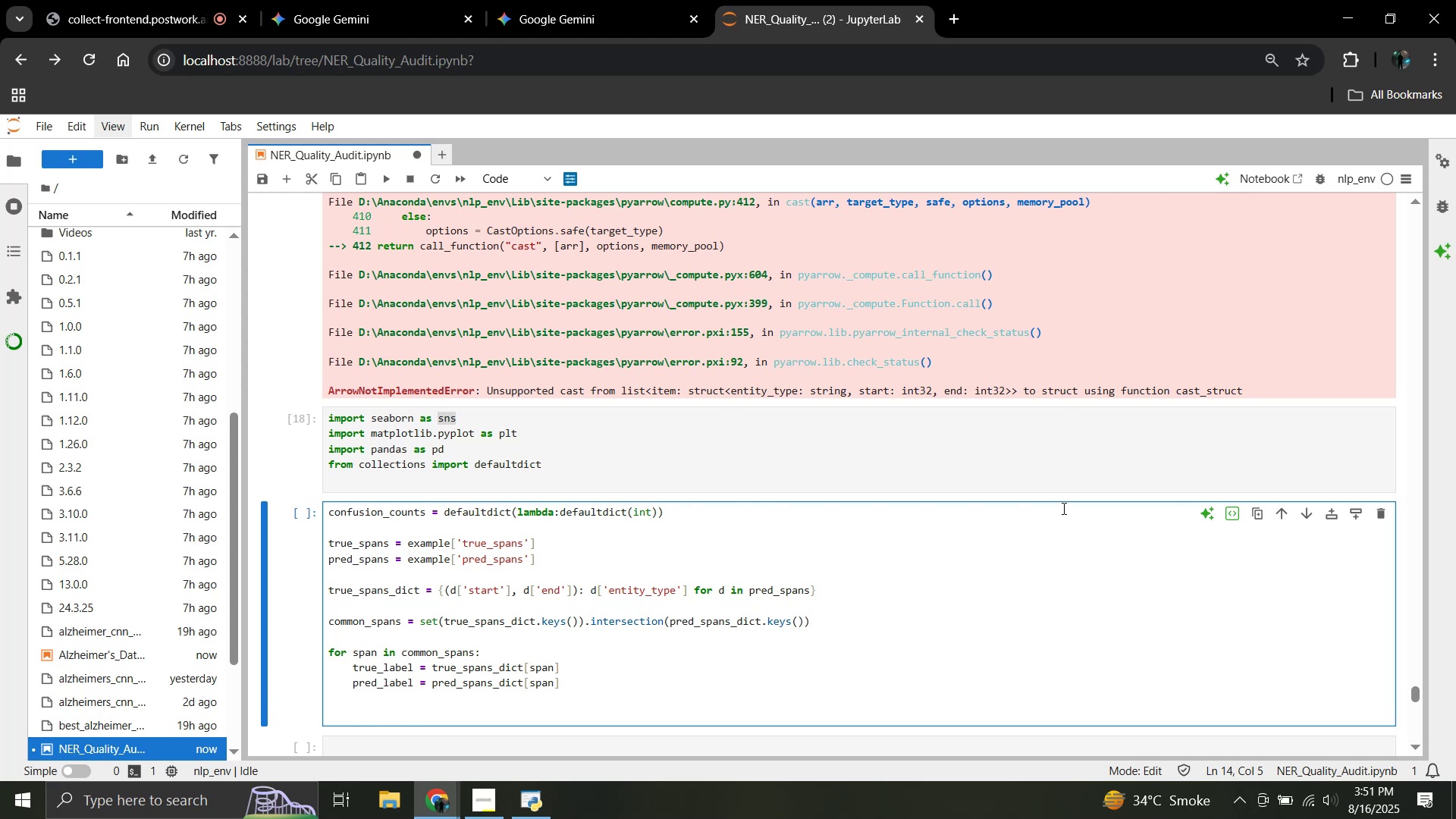 
wait(7.95)
 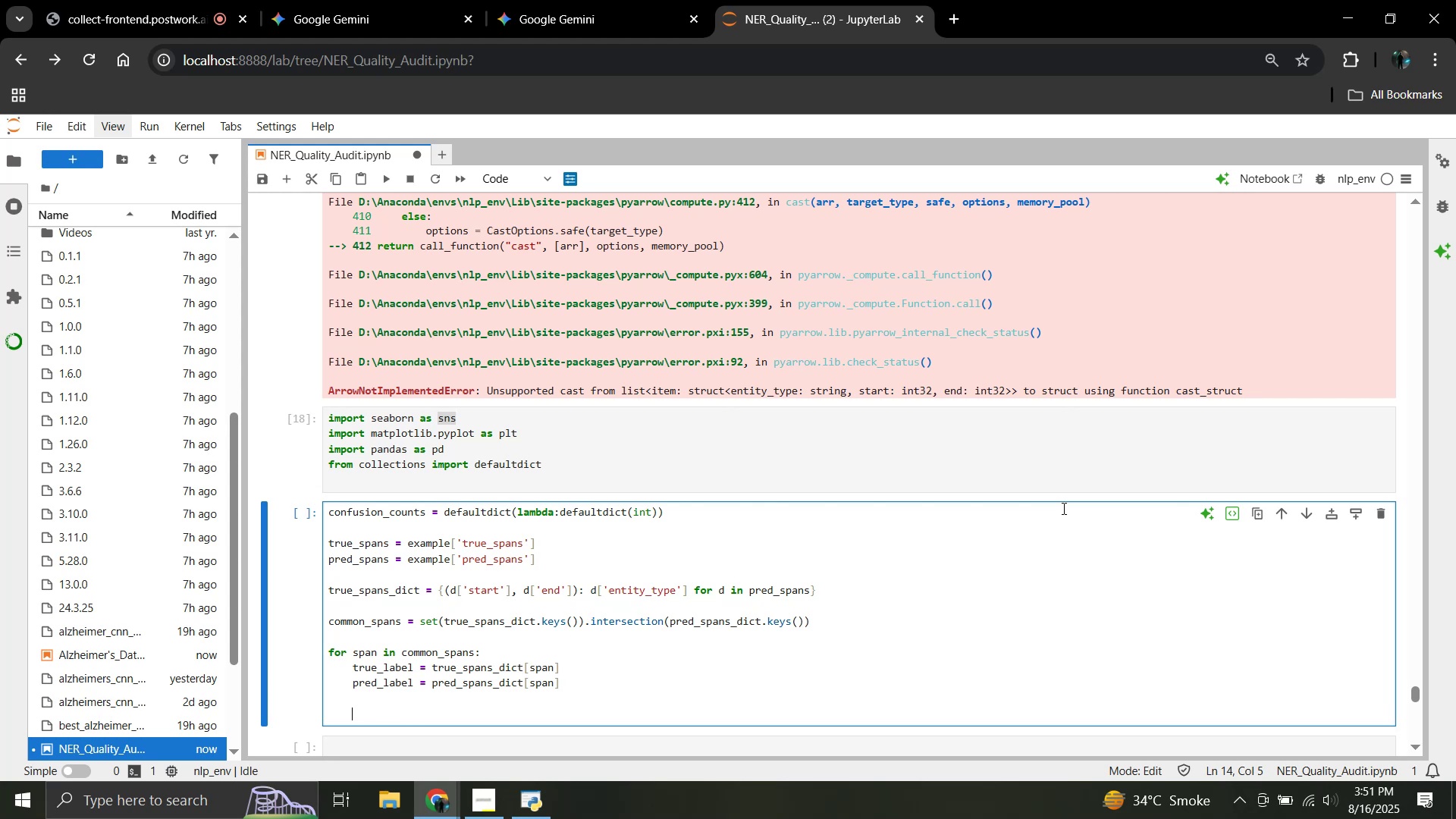 
type(if )
 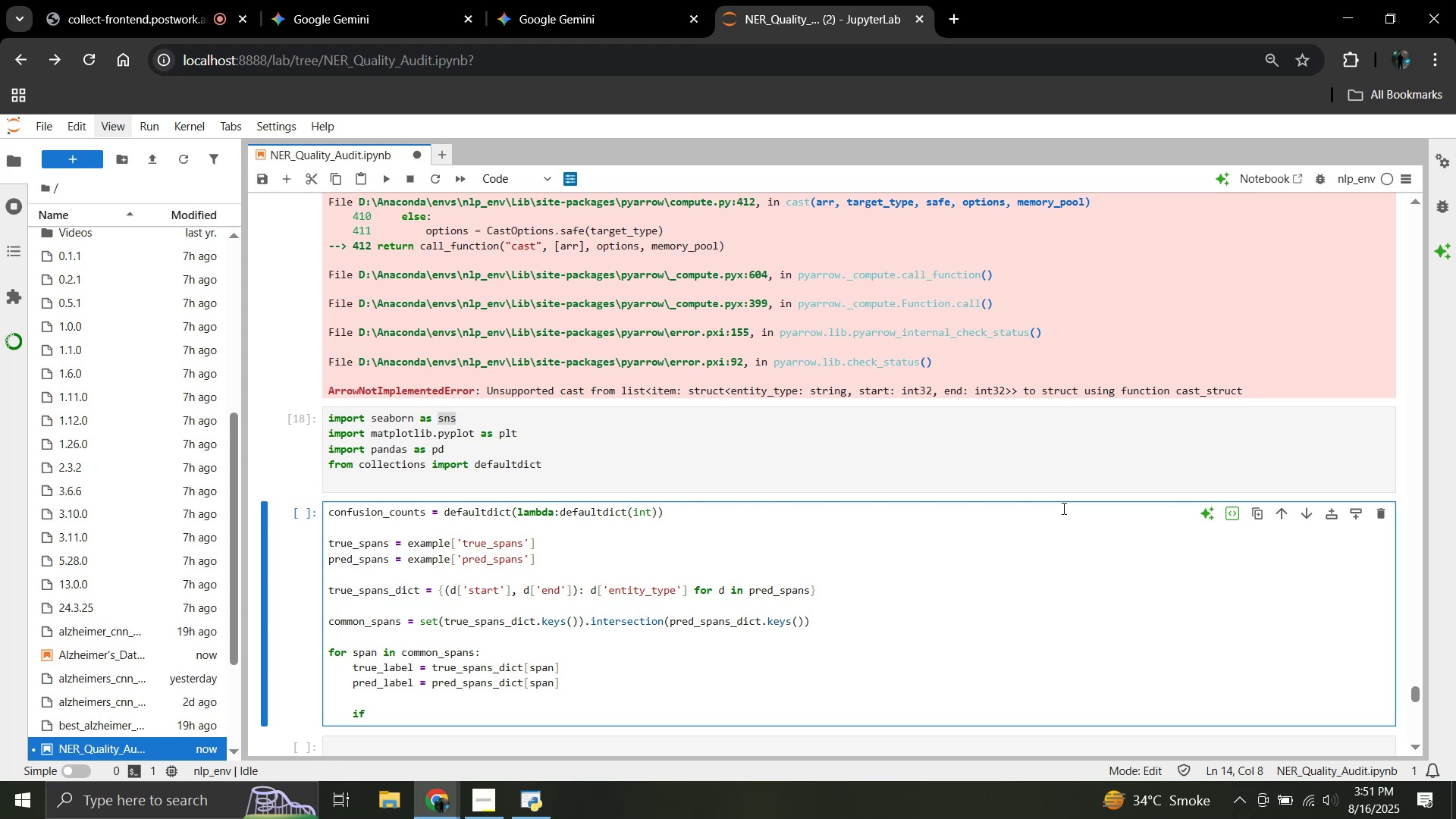 
wait(7.39)
 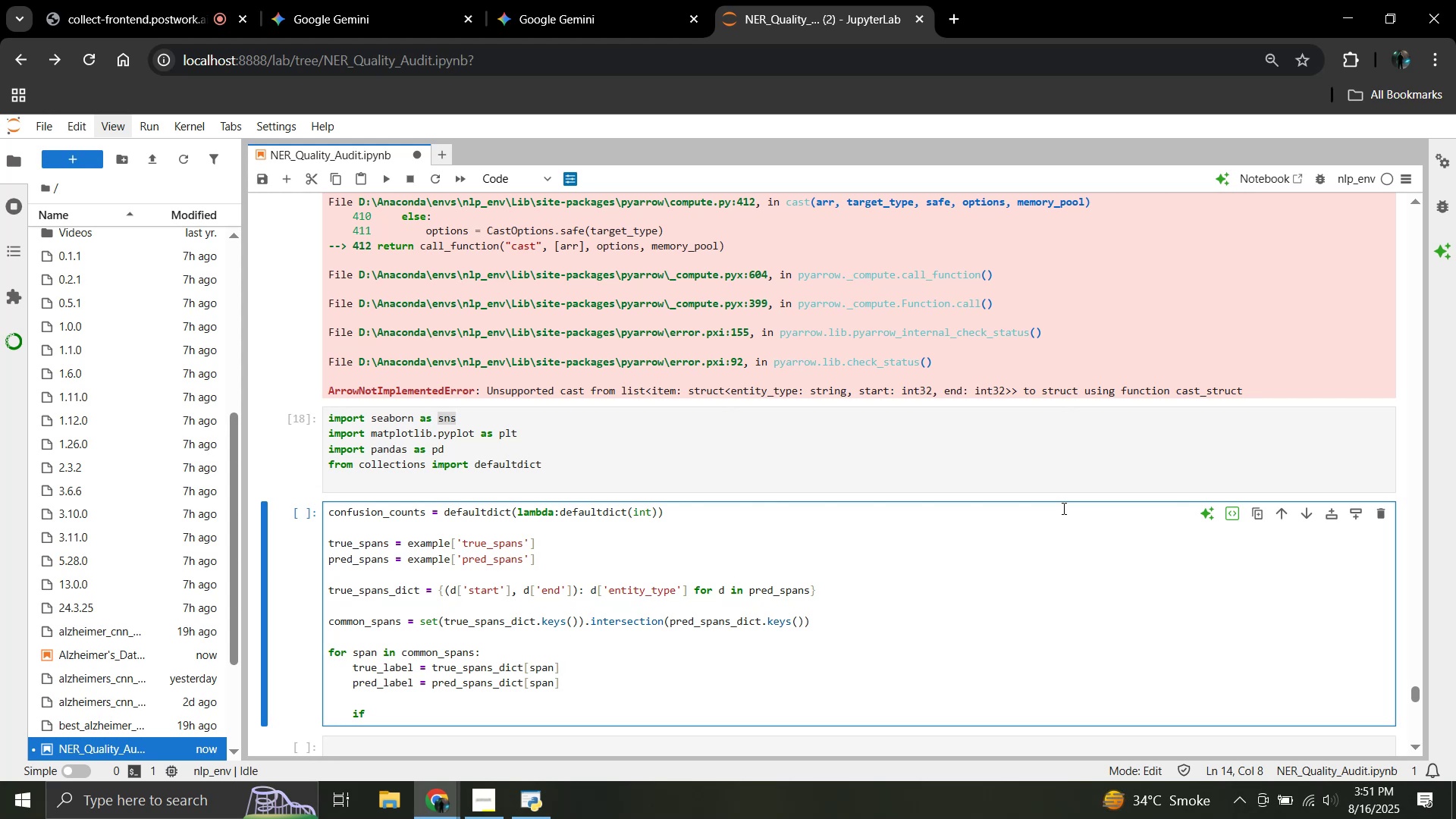 
type( true_label in entity_tupes and pred_label in entity_types:)
 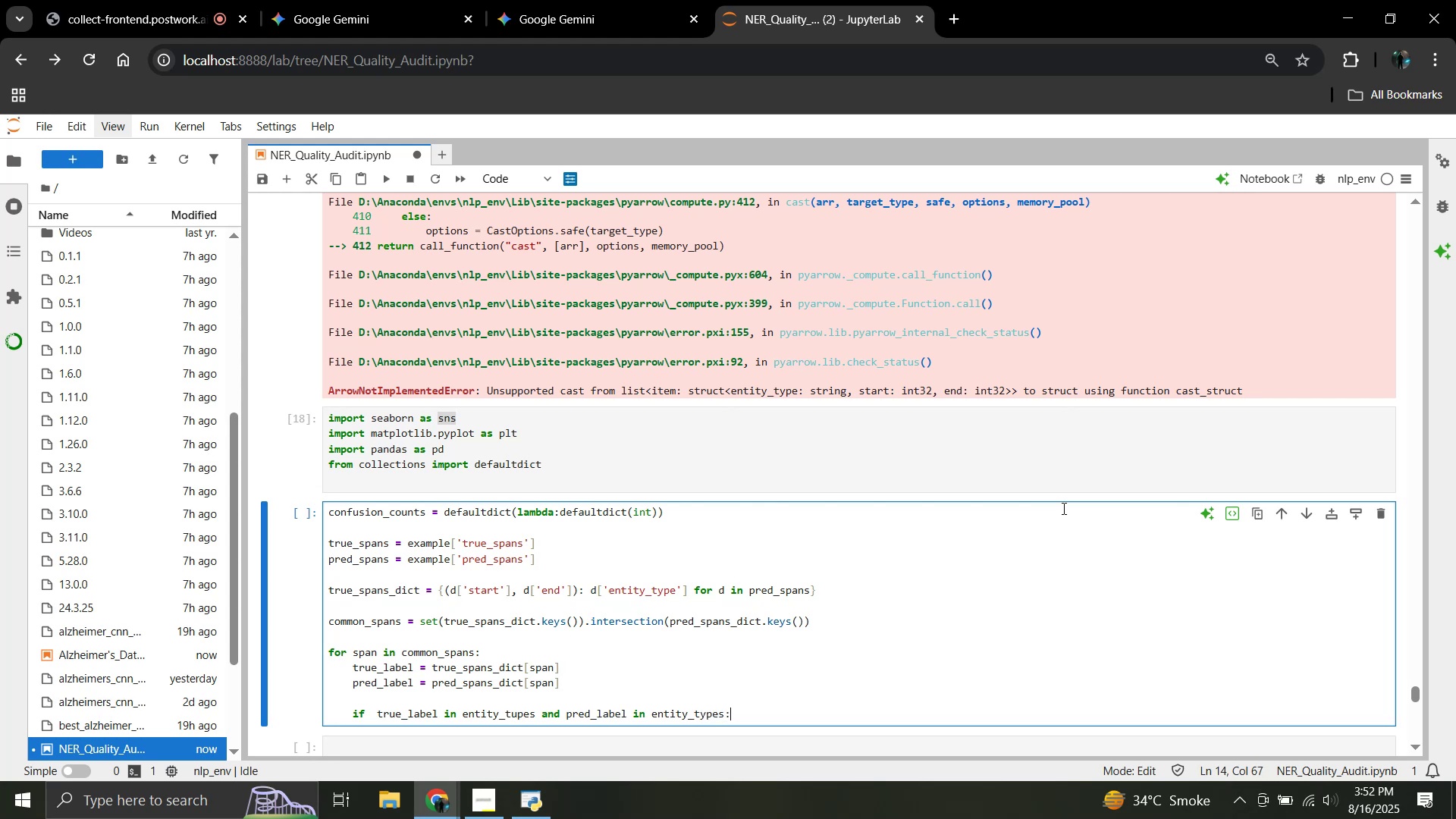 
key(Enter)
 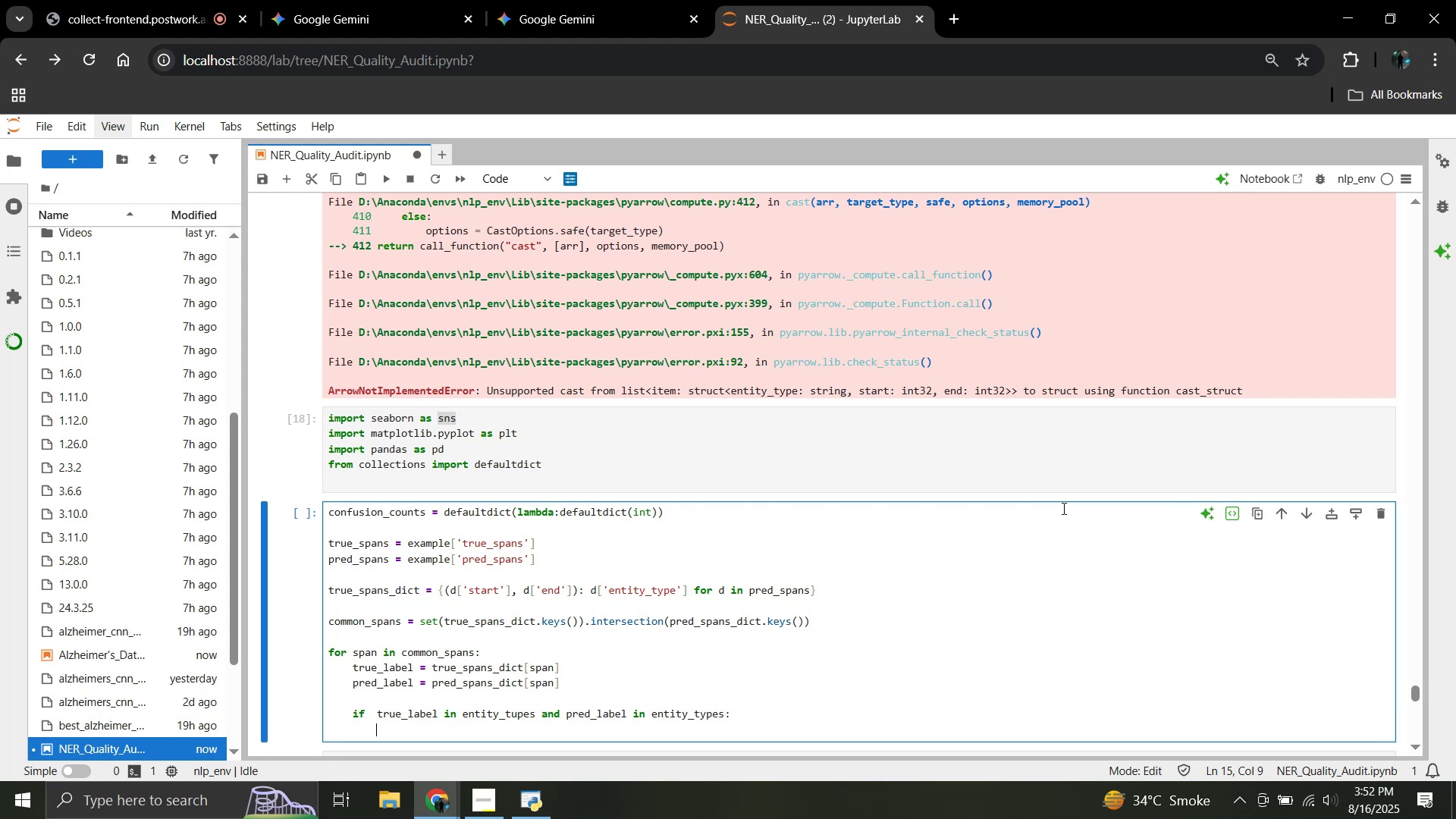 
key(Enter)
 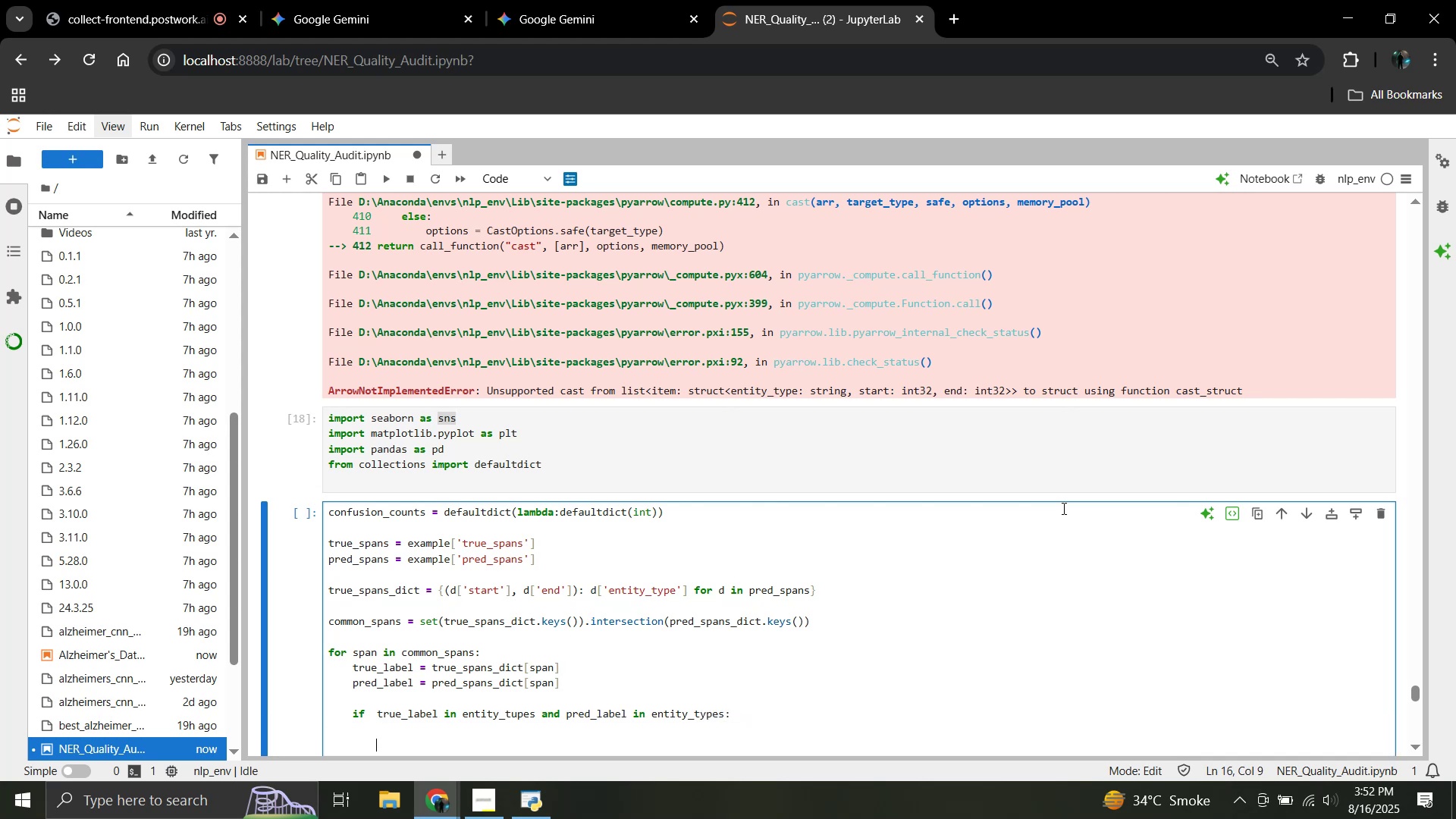 
type(confusion)
 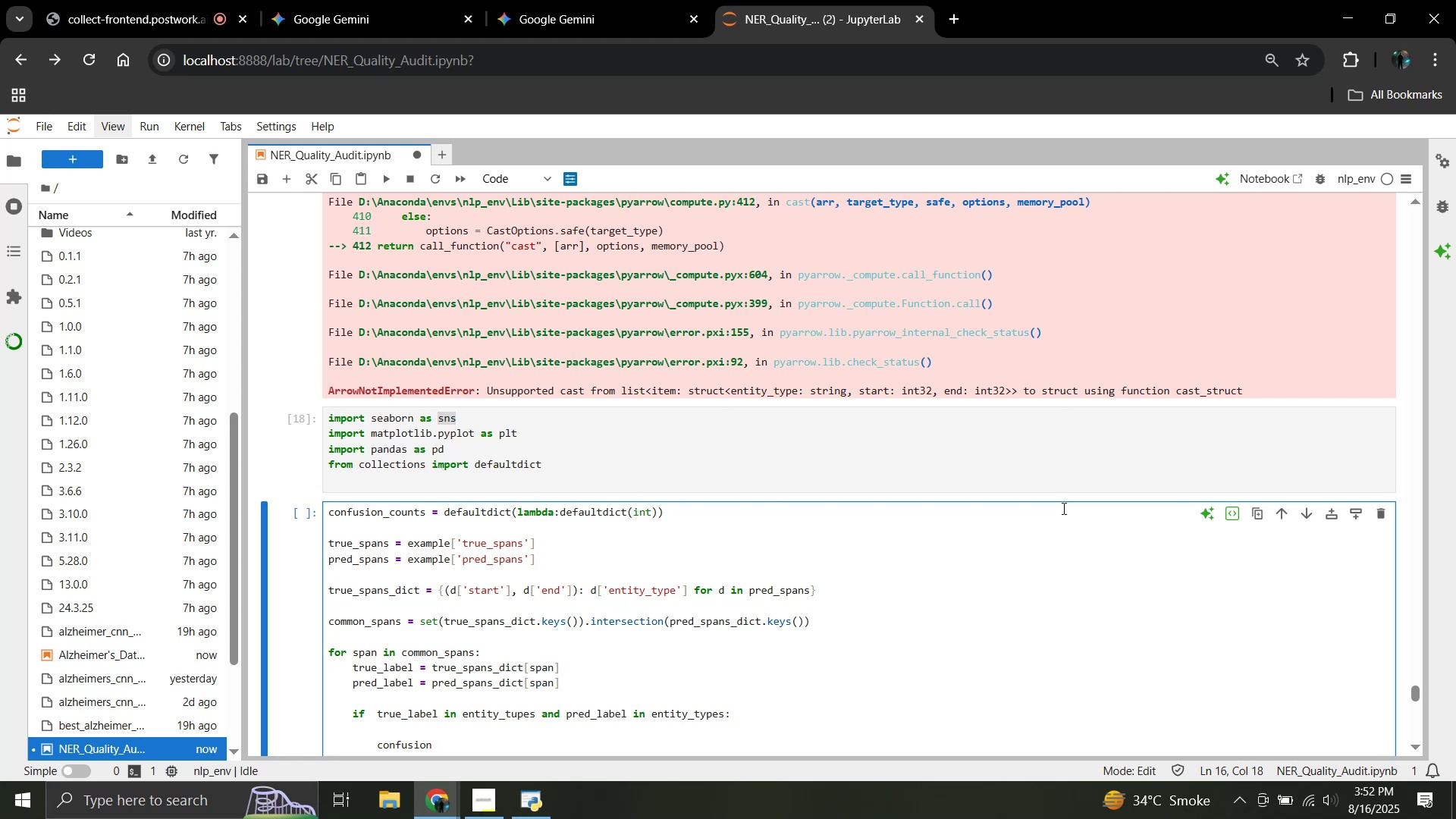 
type(_counts)
 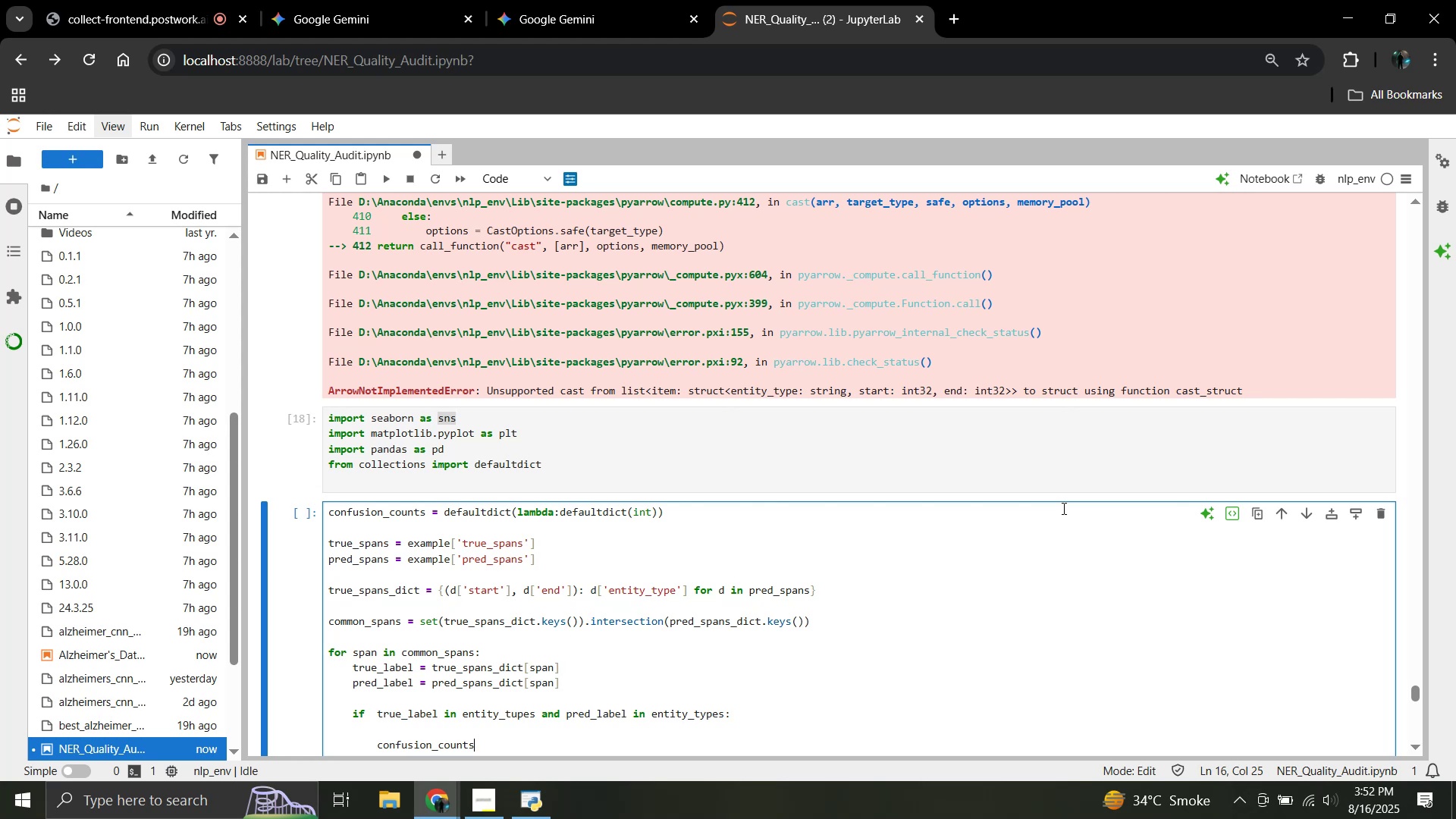 
wait(7.23)
 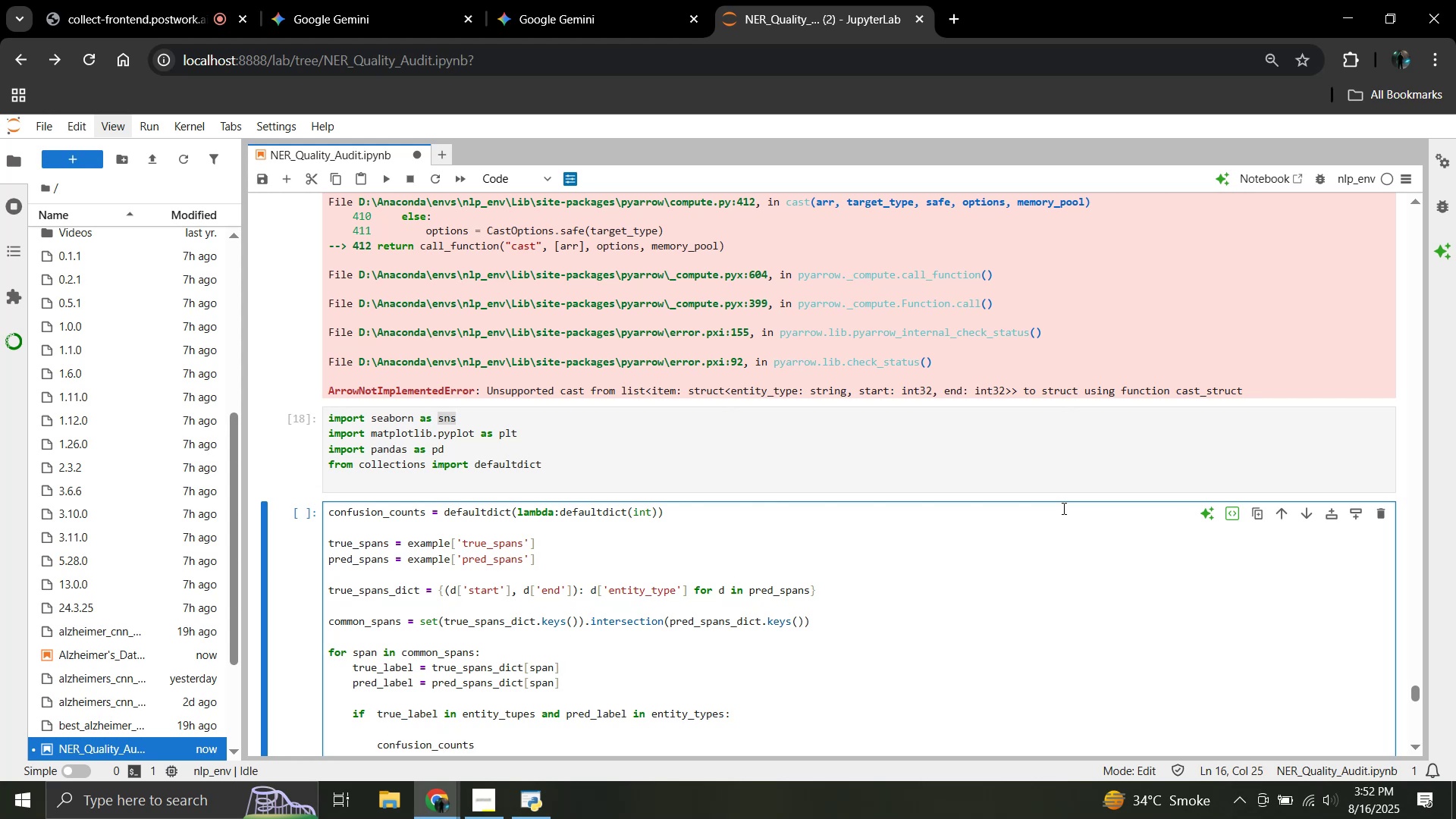 
type([true_label])
 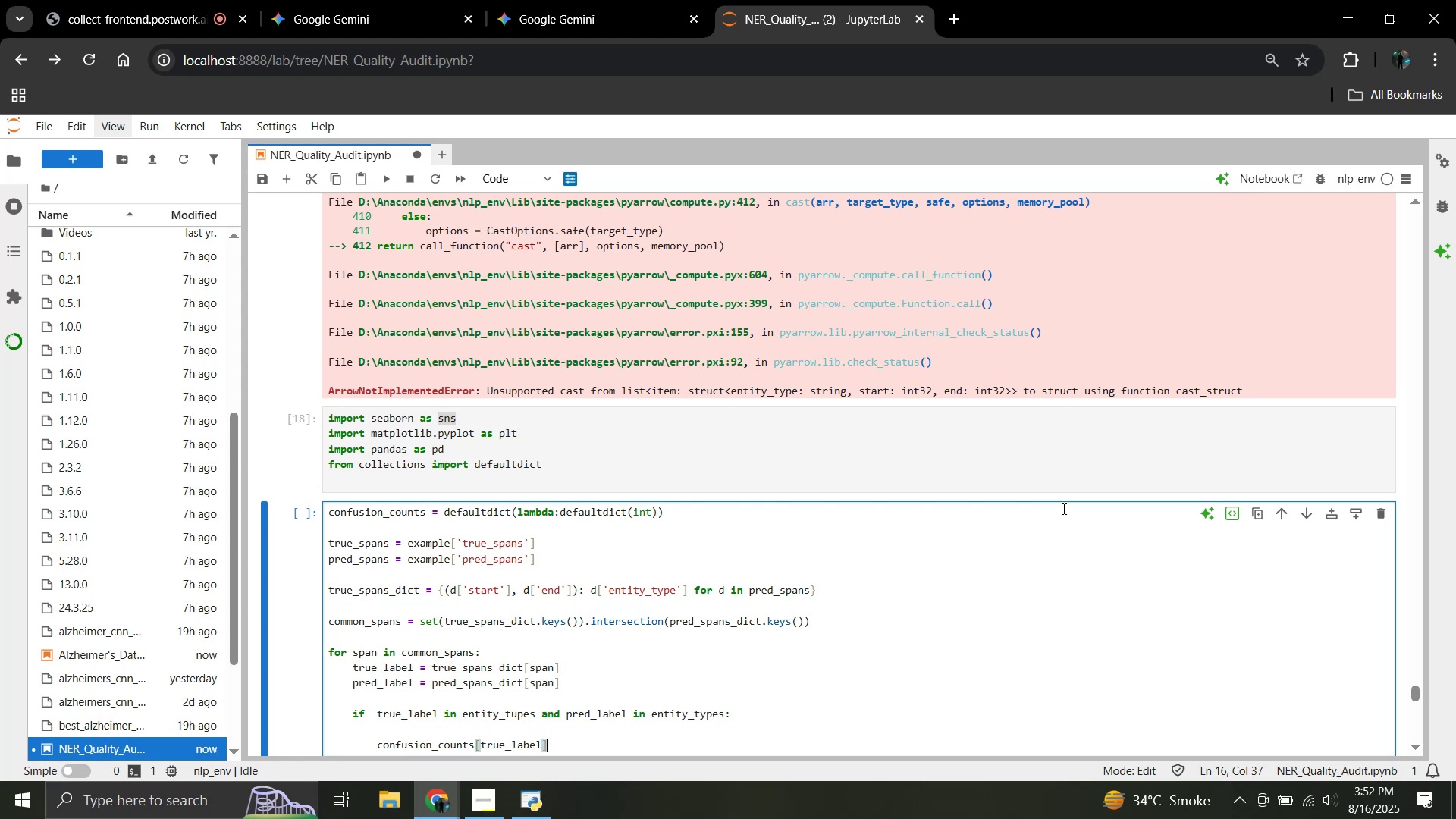 
wait(10.31)
 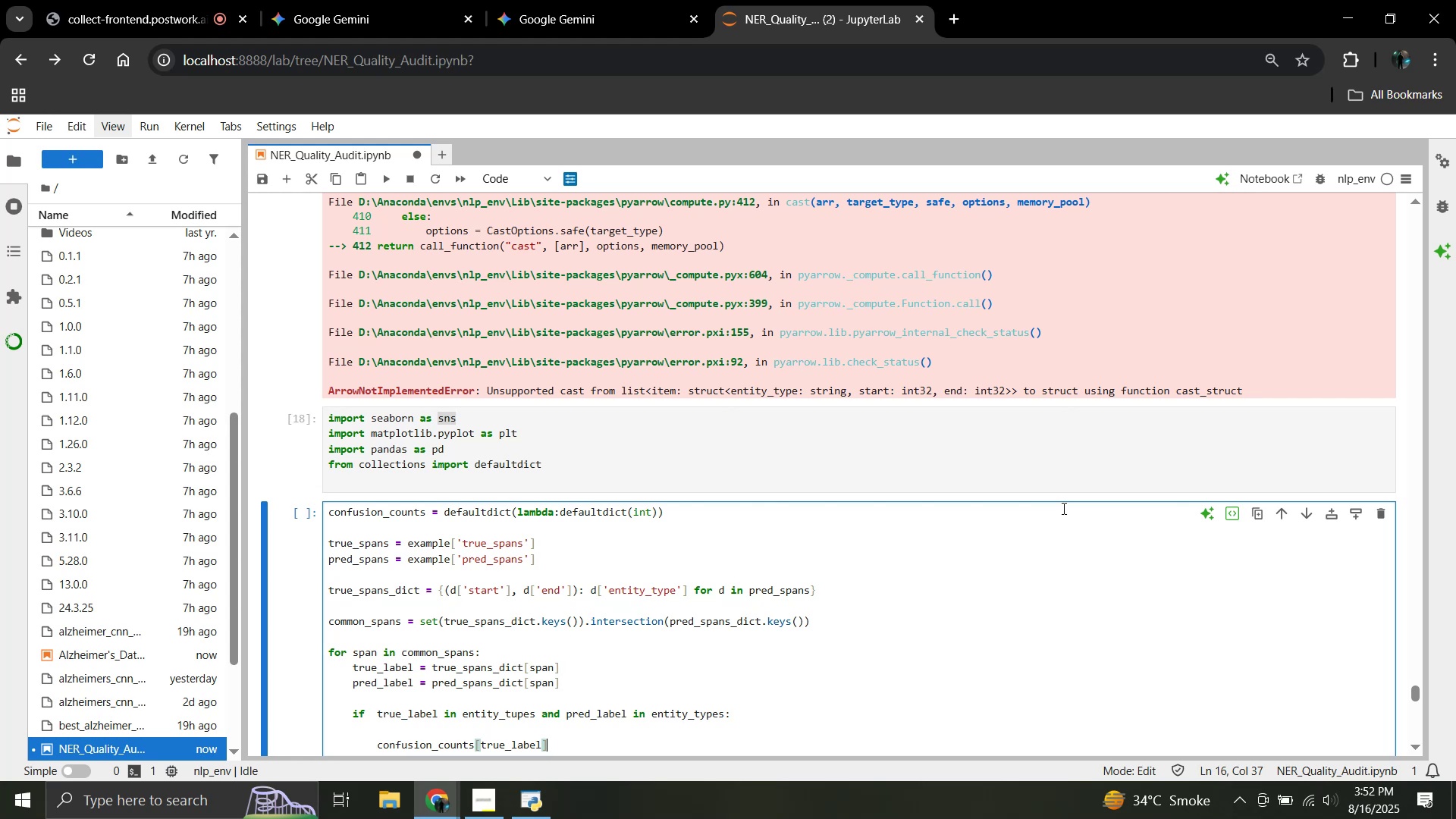 
type( [pred_label]+)
key(Backspace)
type( += 1)
 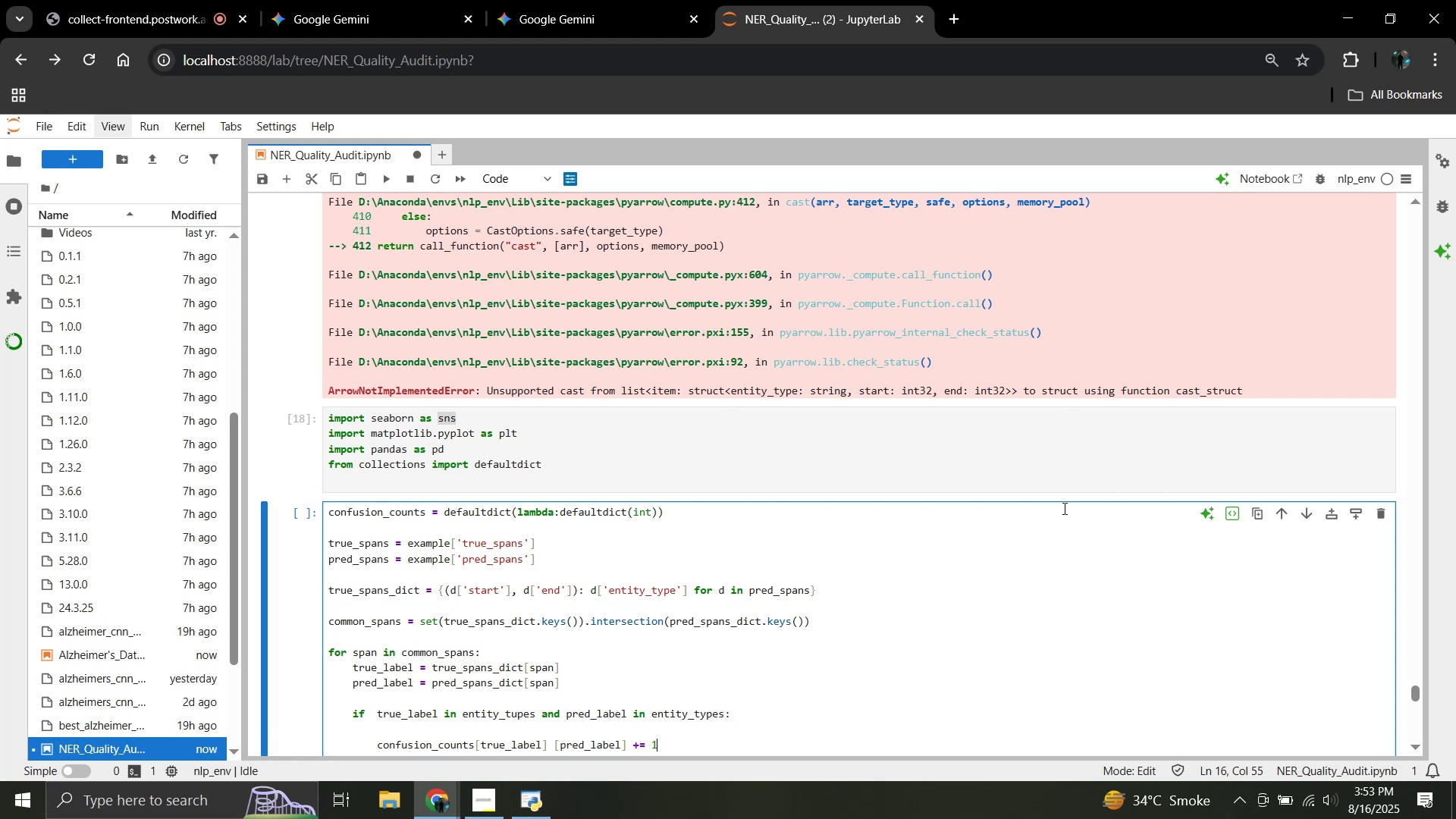 
wait(25.98)
 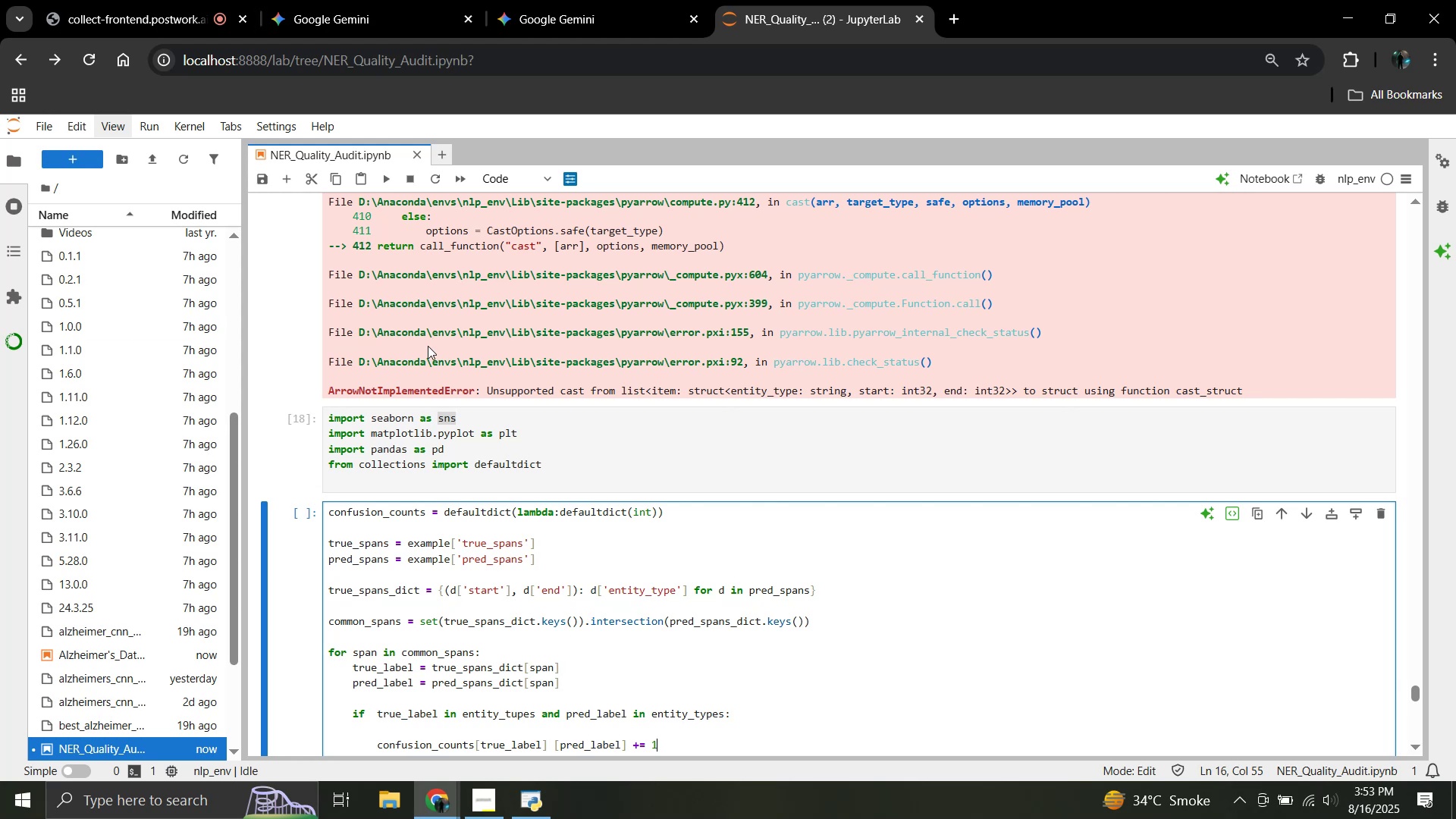 
scroll: coordinate [595, 461], scroll_direction: down, amount: 1.0
 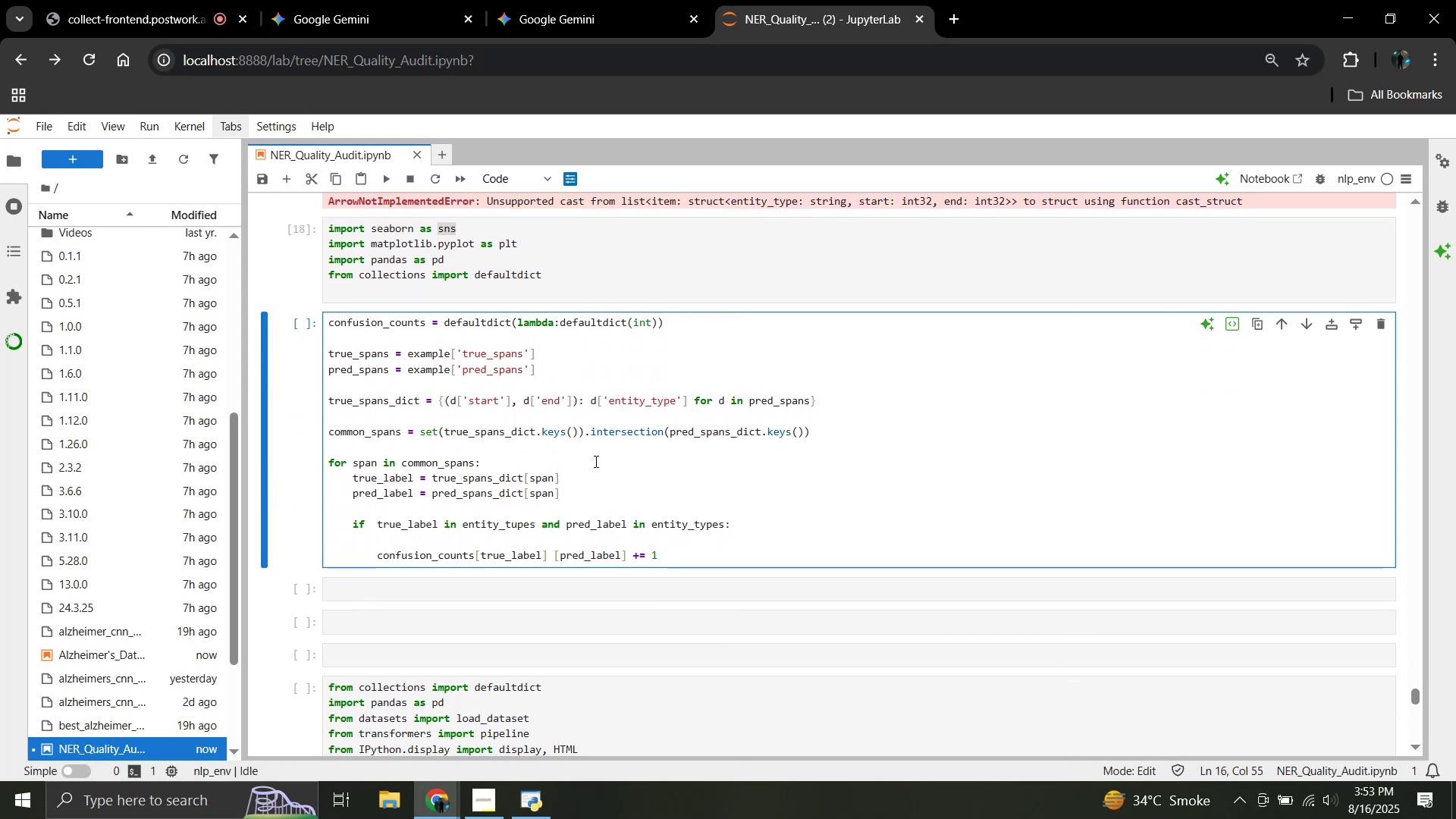 
scroll: coordinate [595, 461], scroll_direction: none, amount: 0.0
 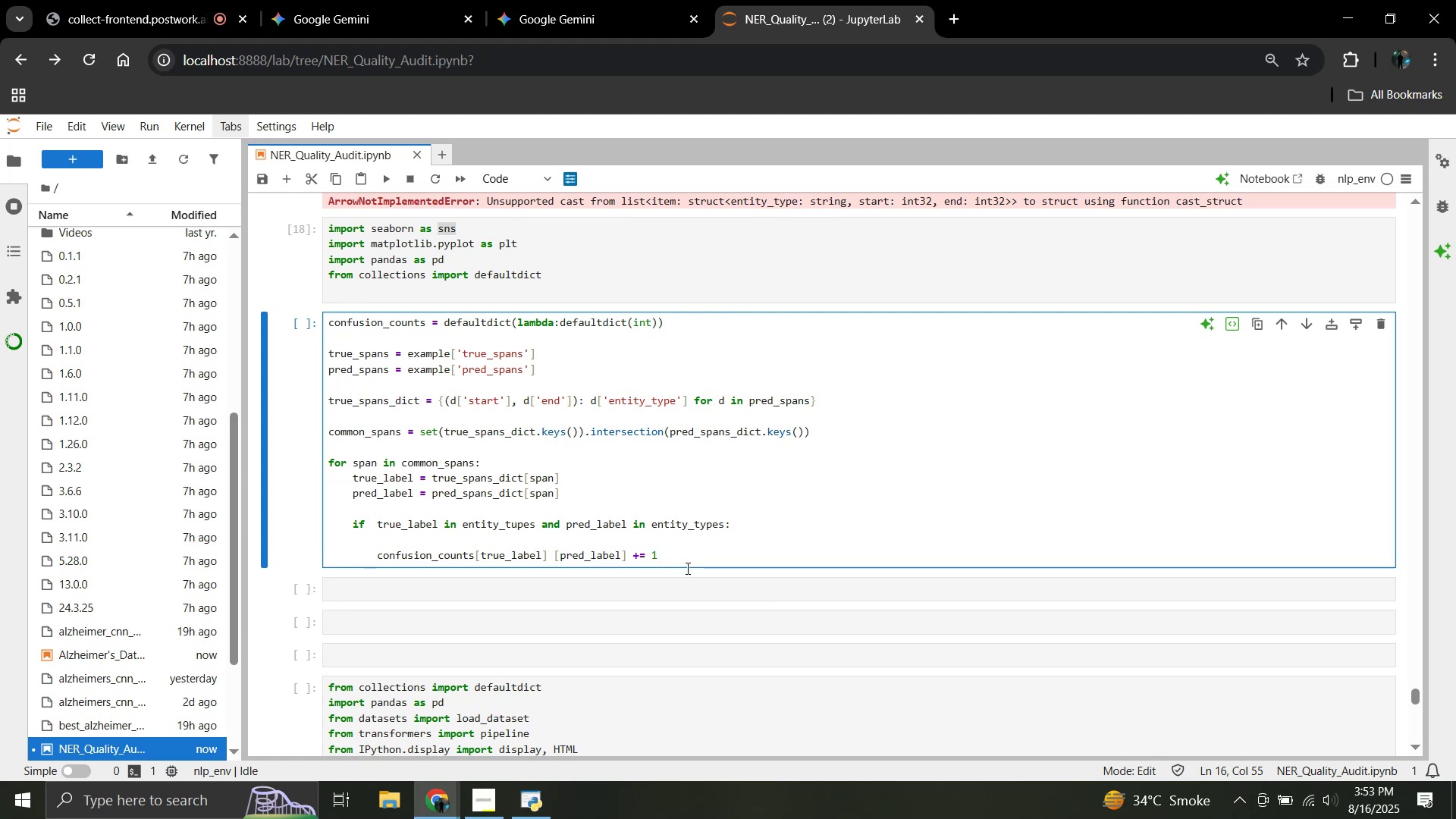 
wait(15.43)
 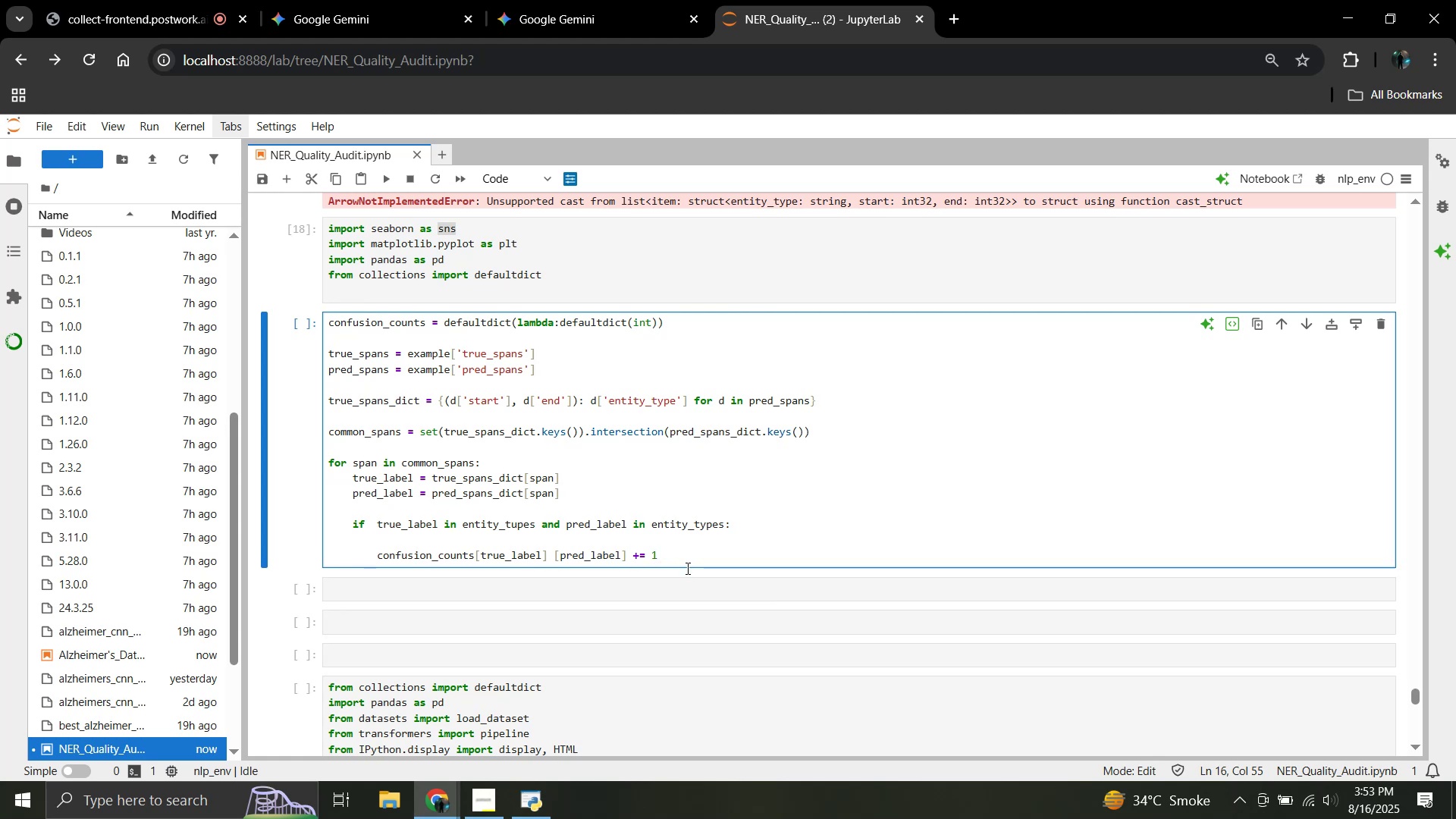 
key(Enter)
 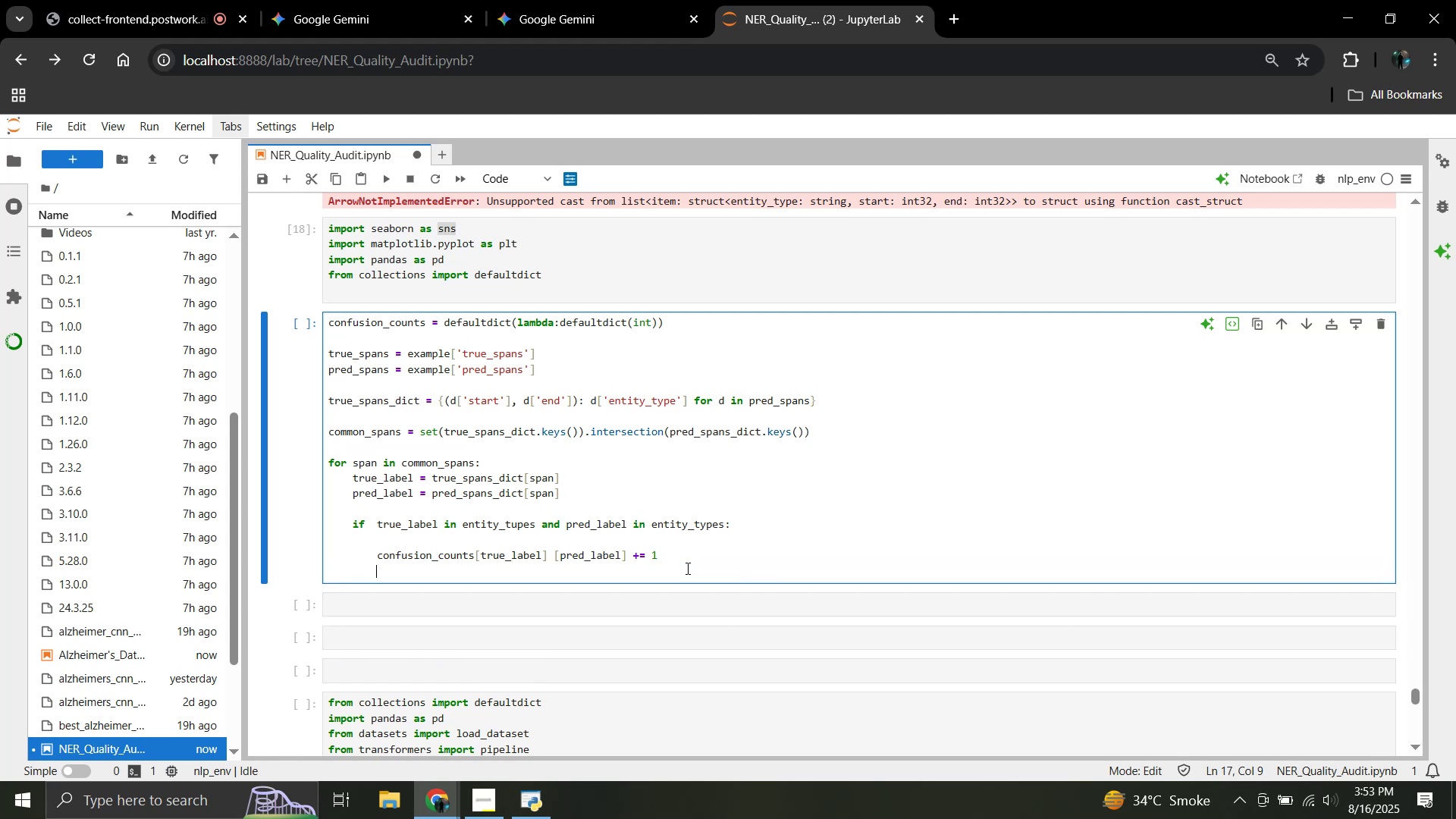 
key(Enter)
 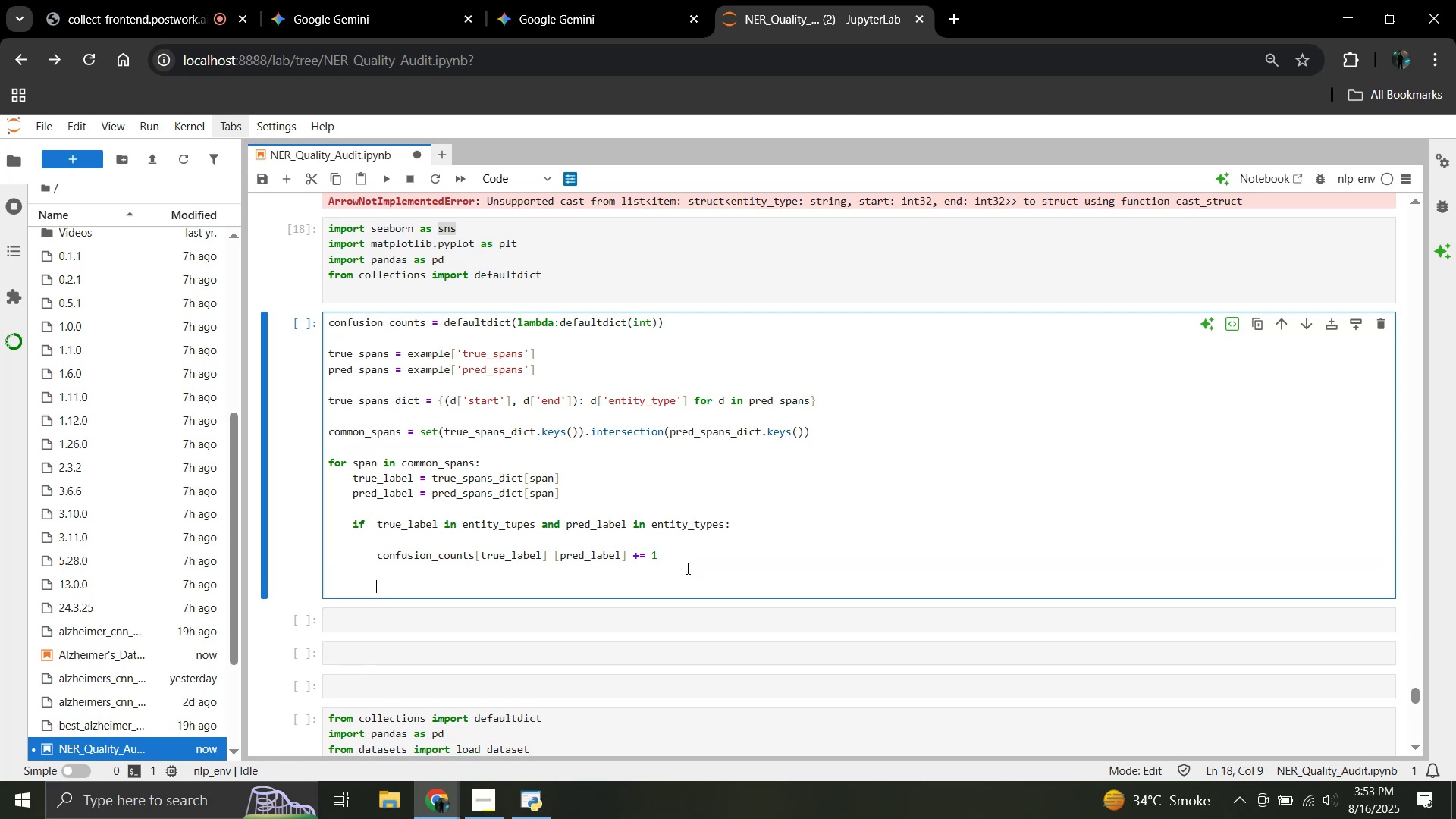 
type(confusion_matrix = pd.DataFrame(confusion_counts))
 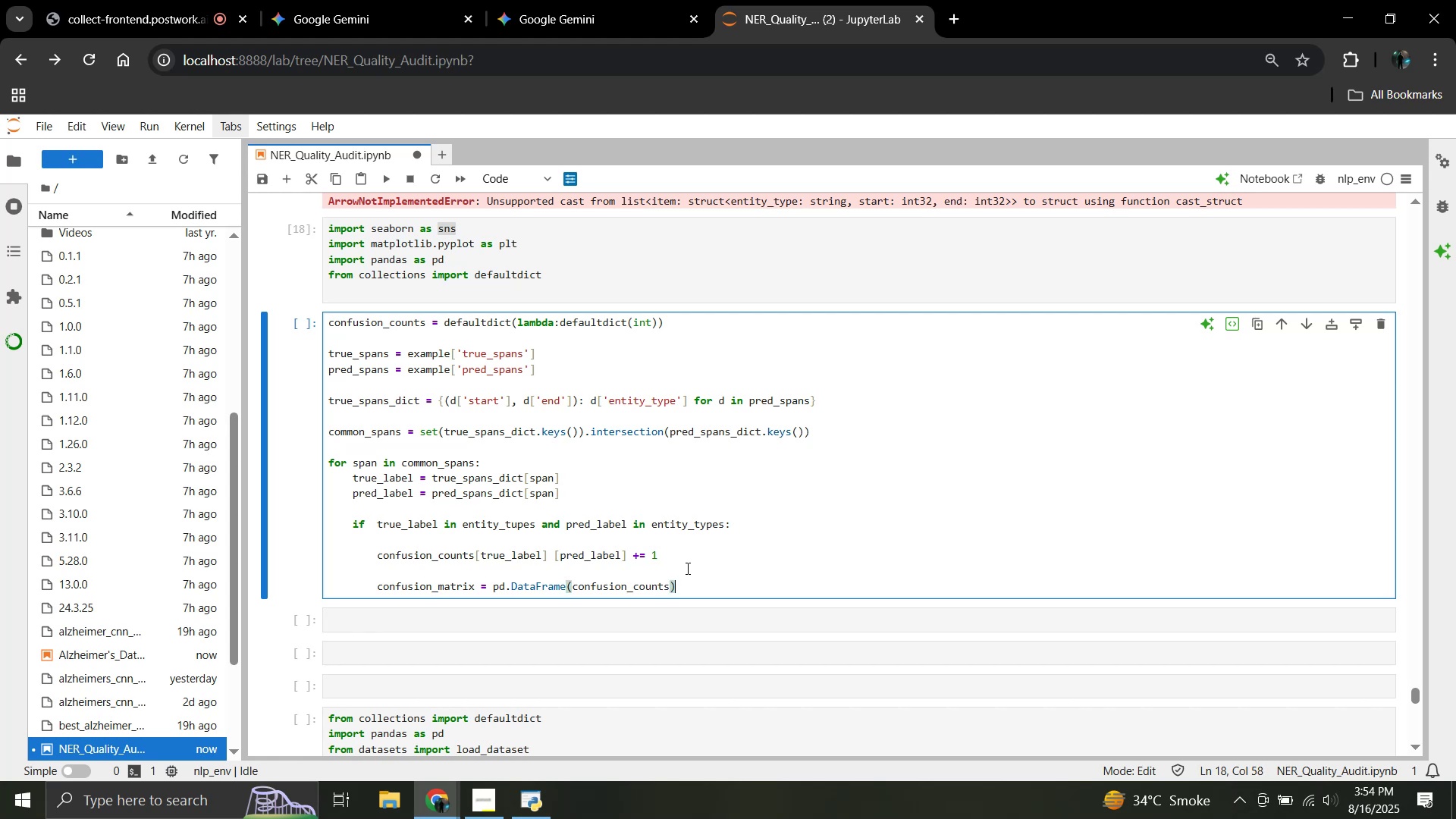 
wait(7.5)
 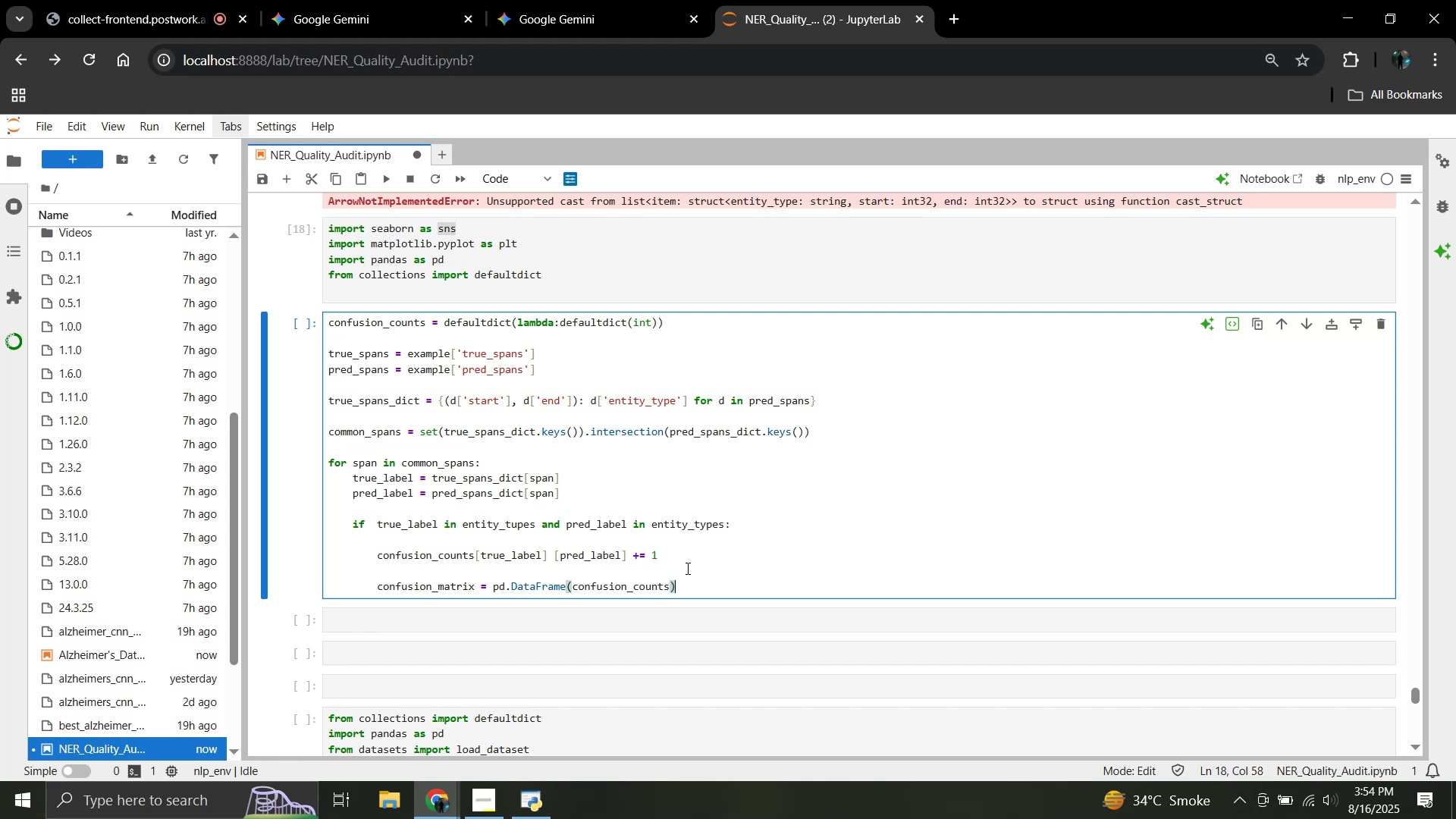 
type(.fillna))
key(Backspace)
type((0).astype(int))
 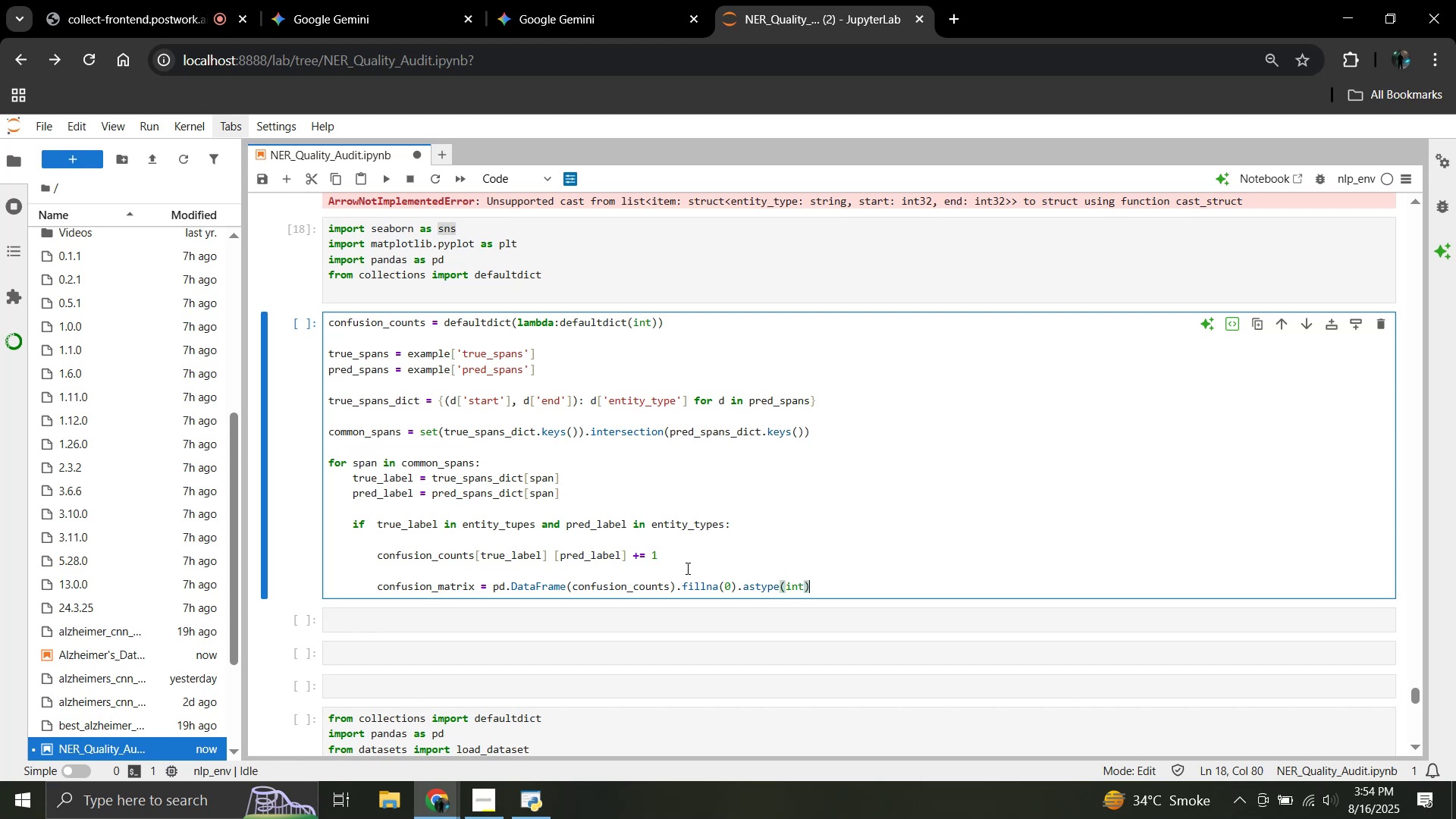 
key(Enter)
 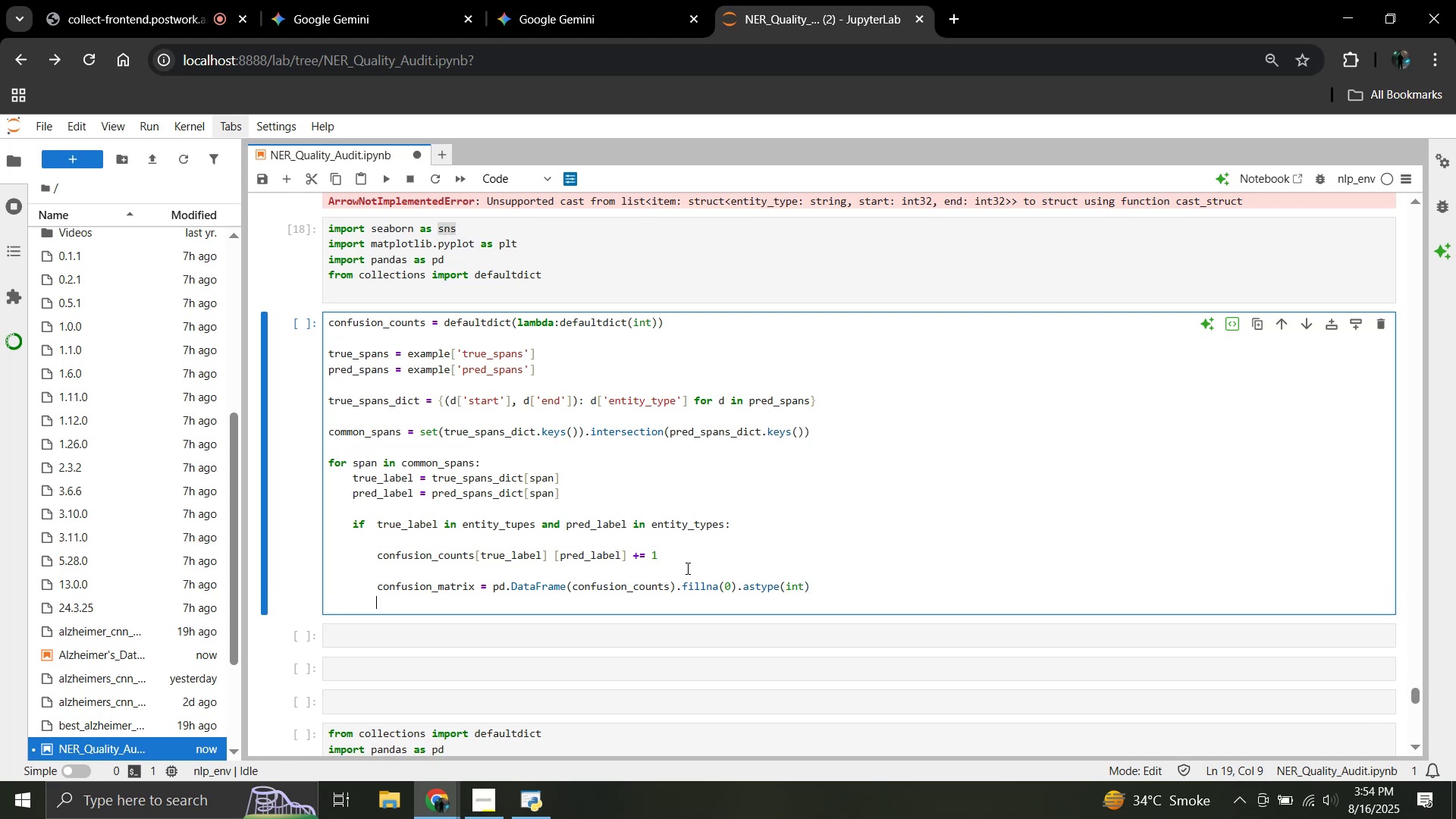 
key(Enter)
 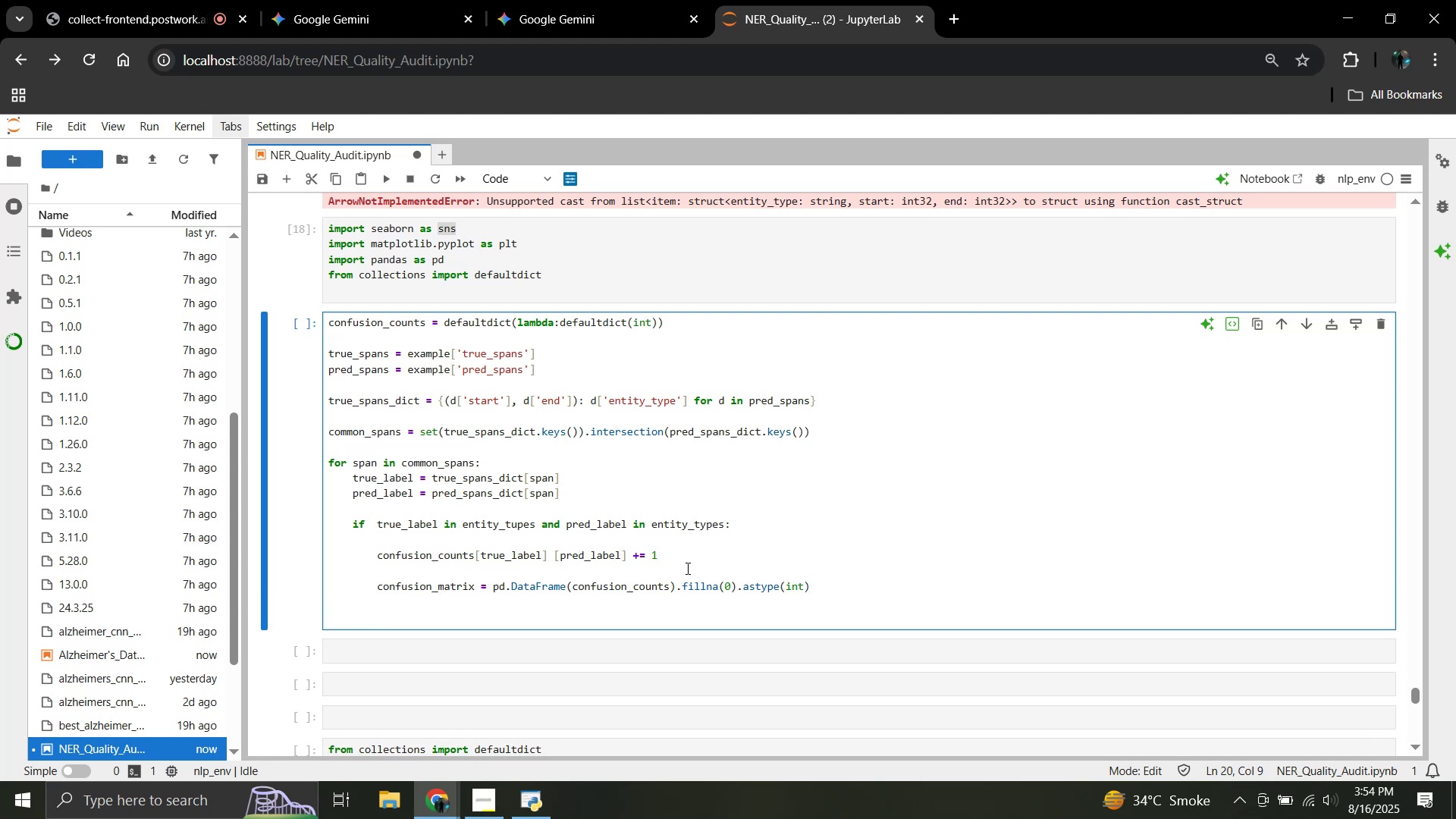 
wait(8.28)
 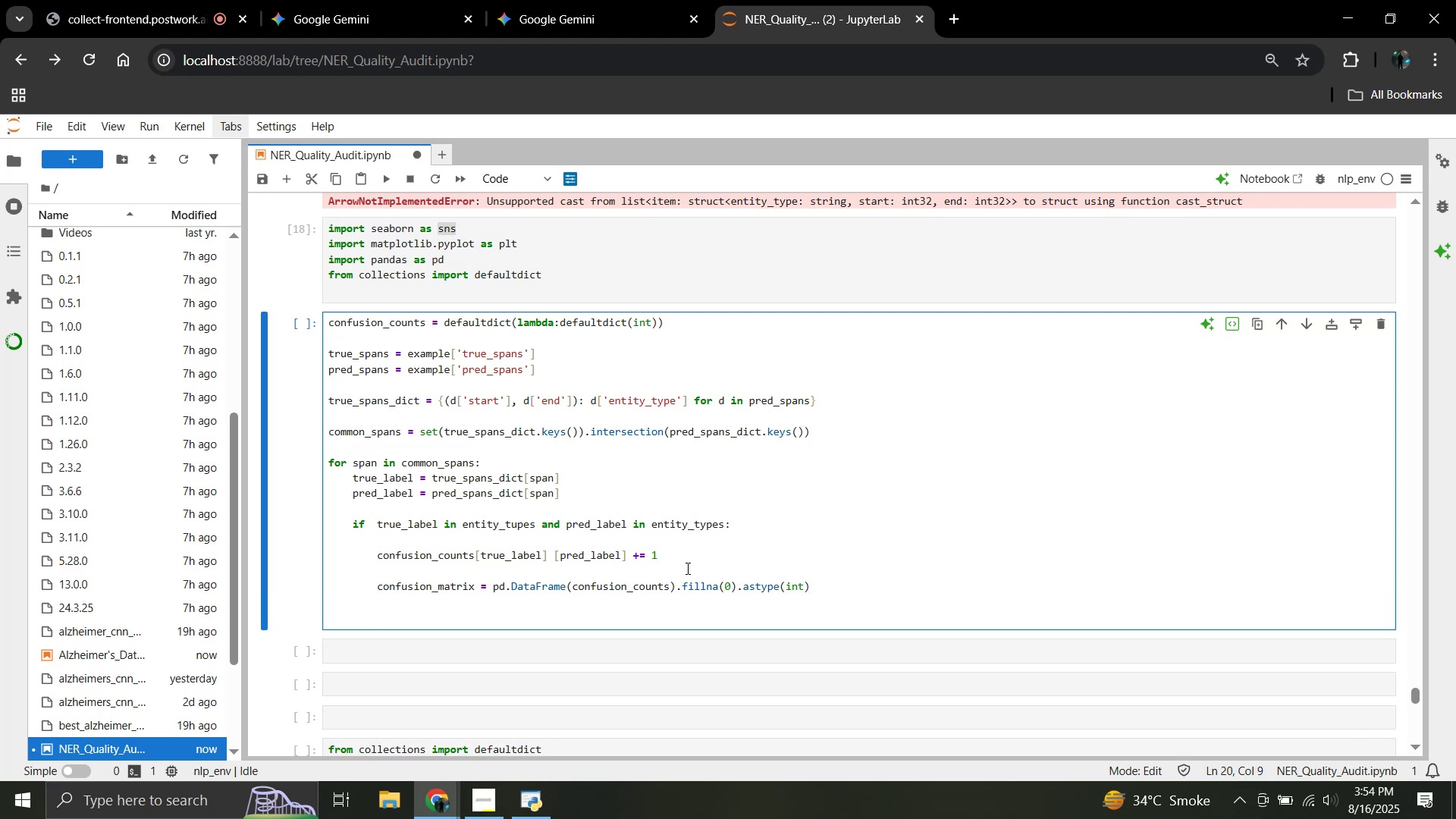 
type(missing rows = )
 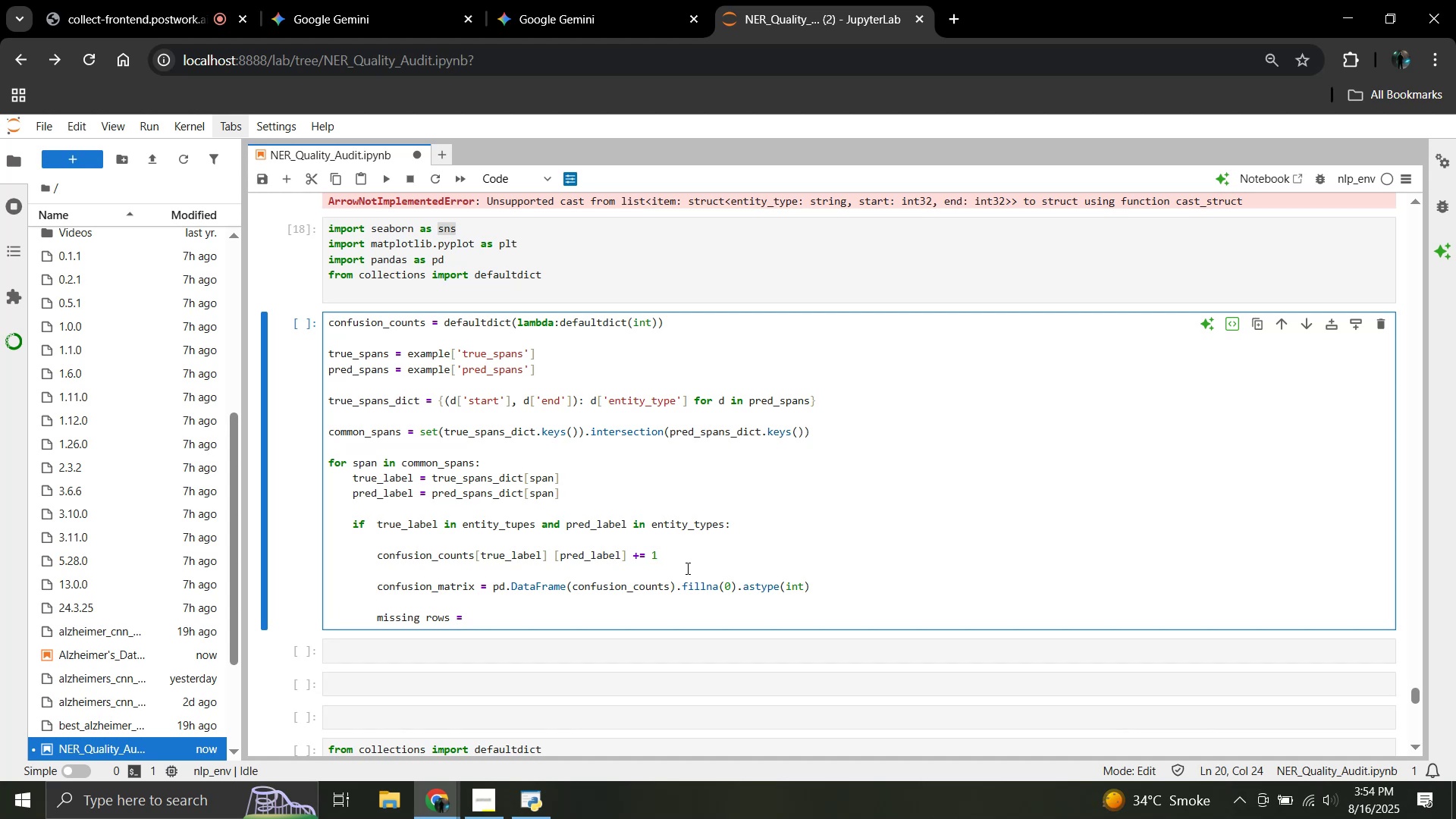 
type([et for et in entity_types if et not in confusion_matrix.index])
 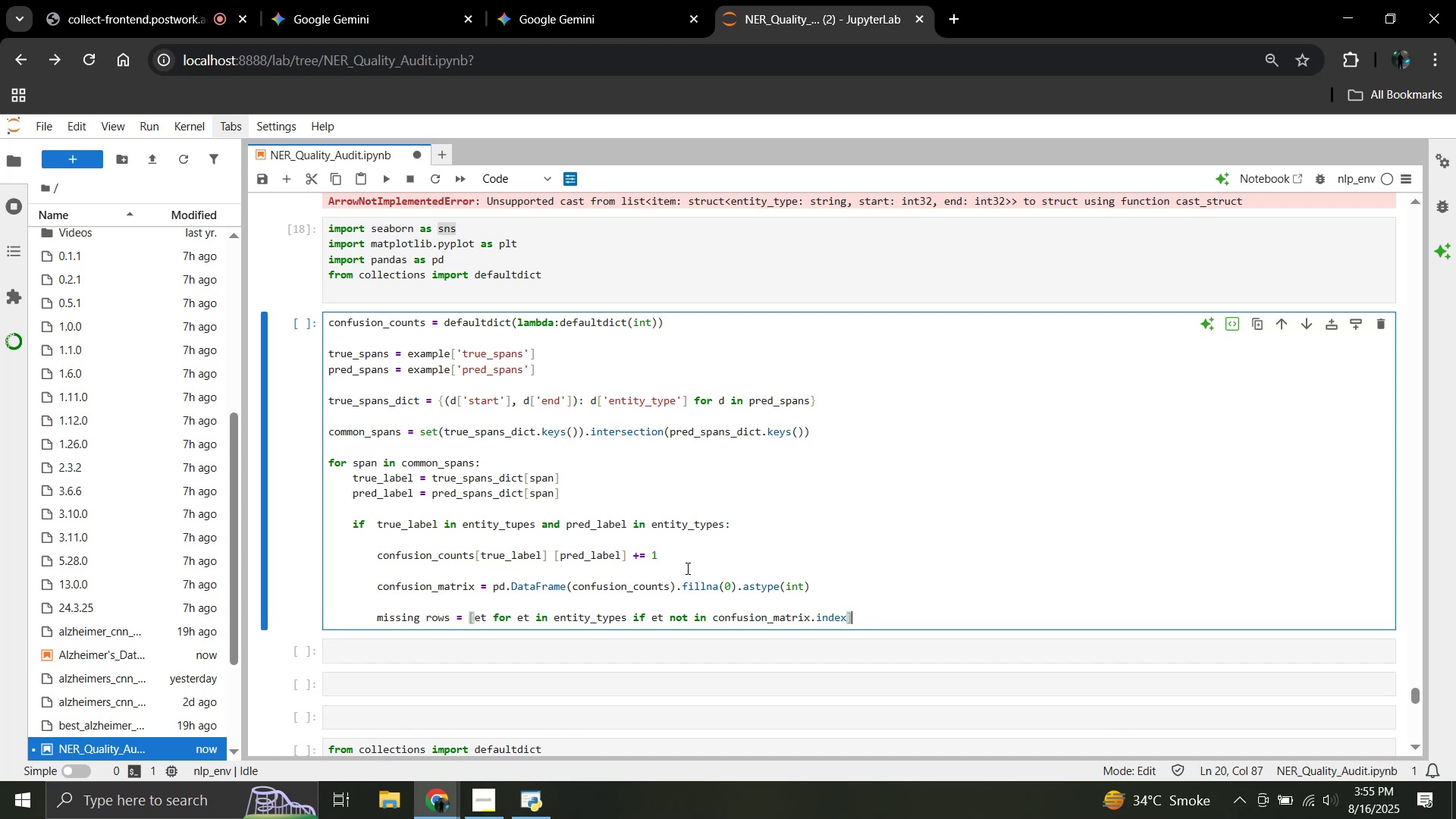 
key(Enter)
 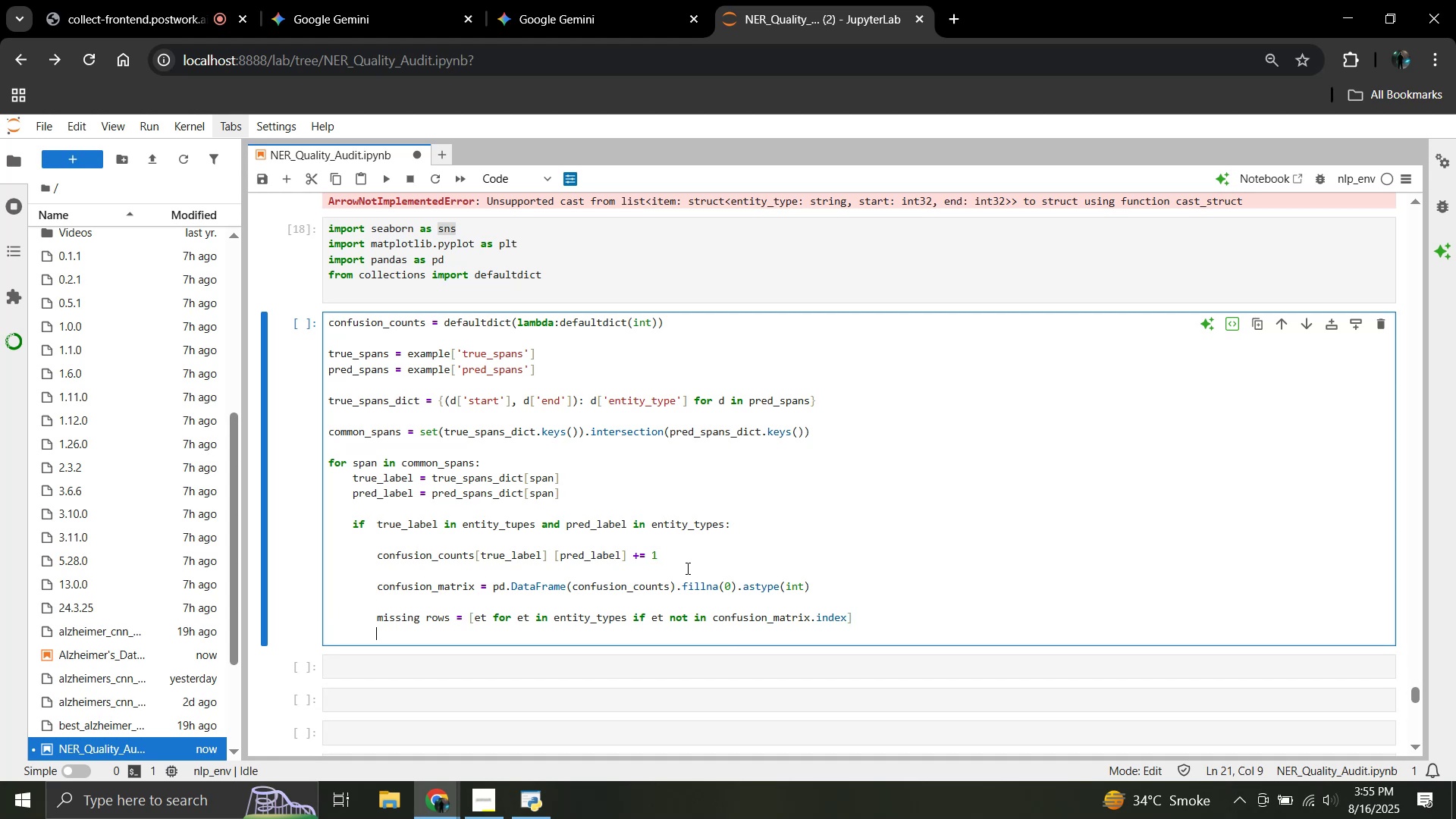 
type(missing_cols = [et for et in entity)
 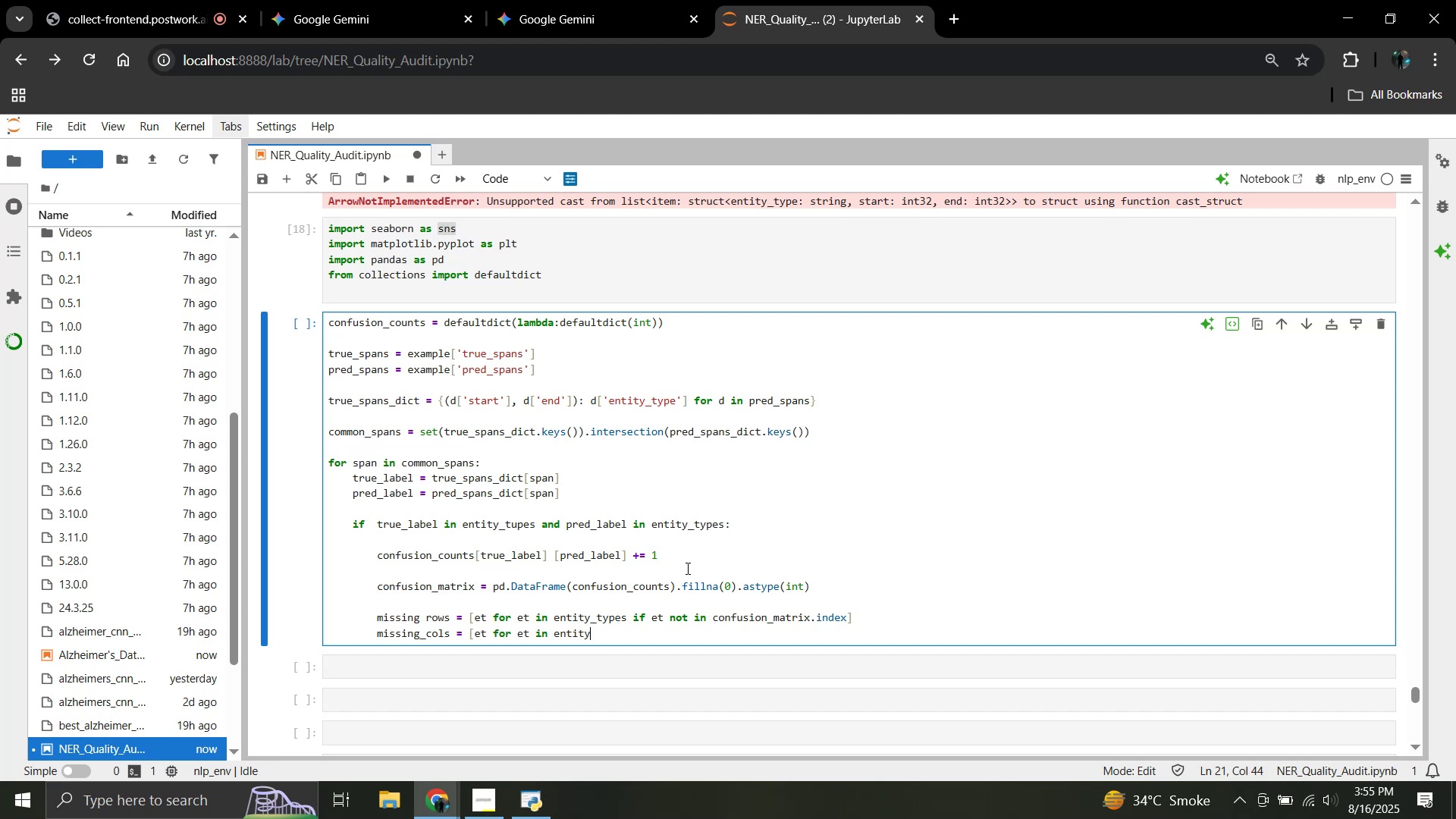 
wait(14.22)
 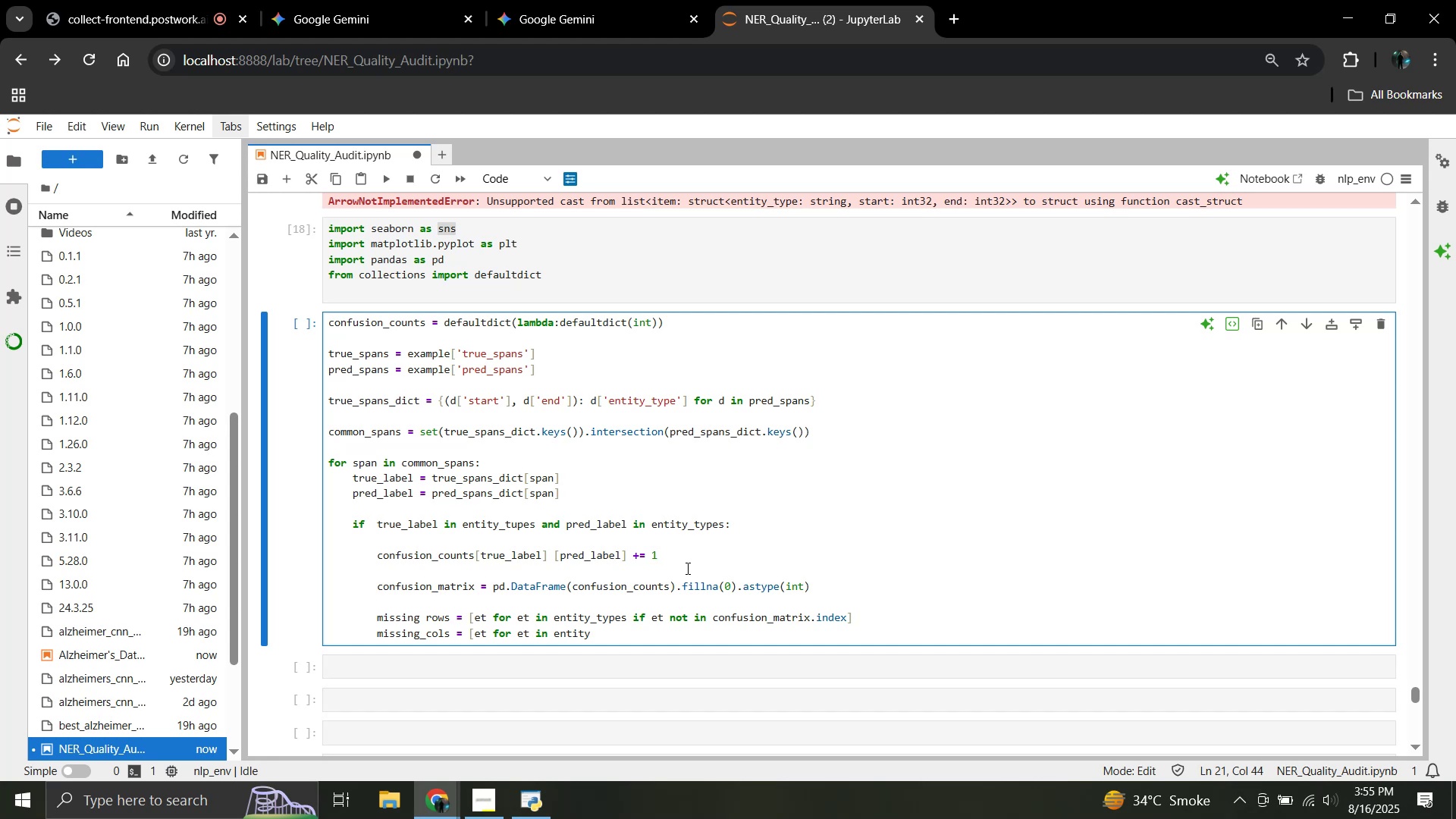 
type(_types if et not in confusion_matrix.columns])
 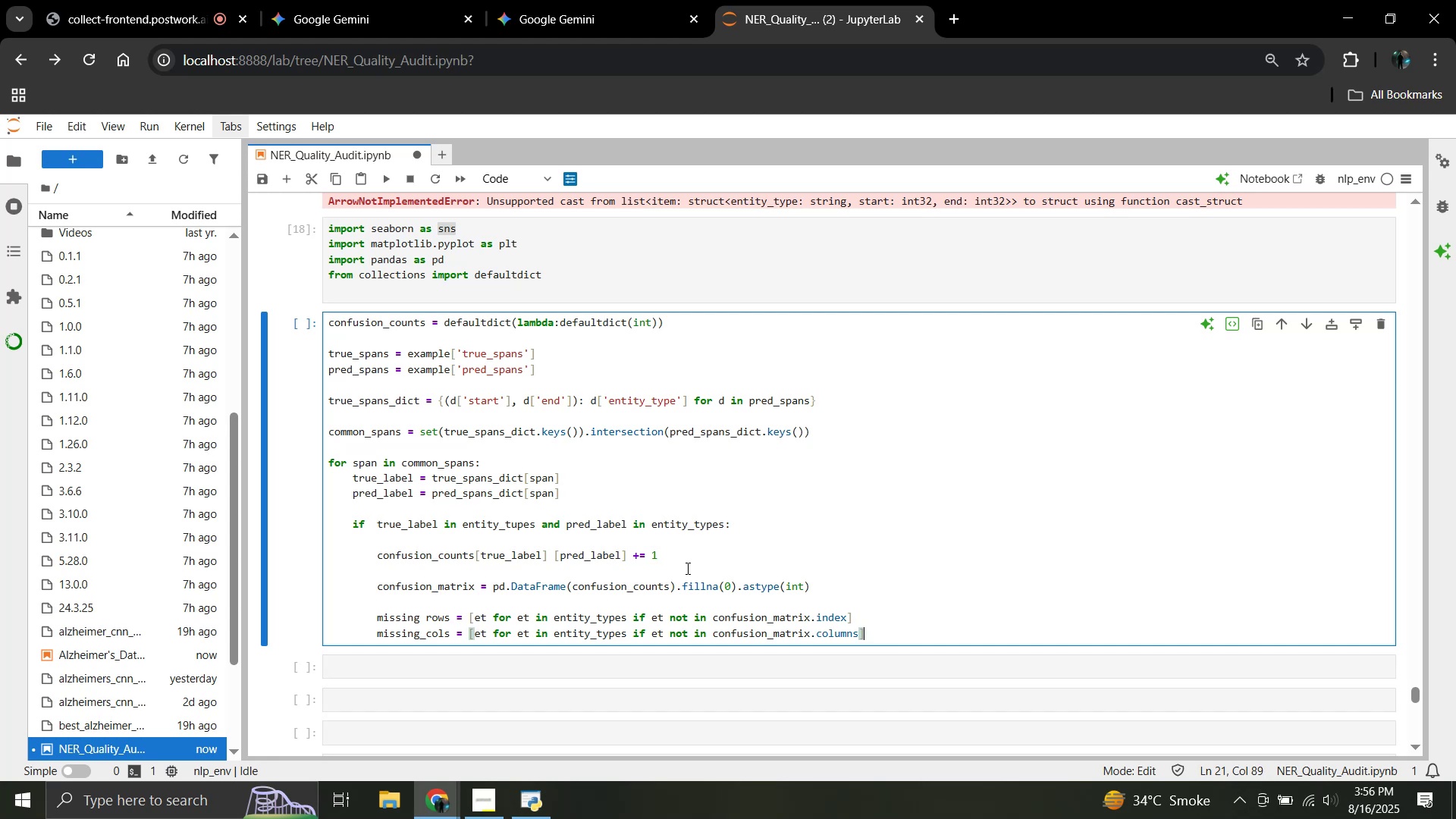 
key(Enter)
 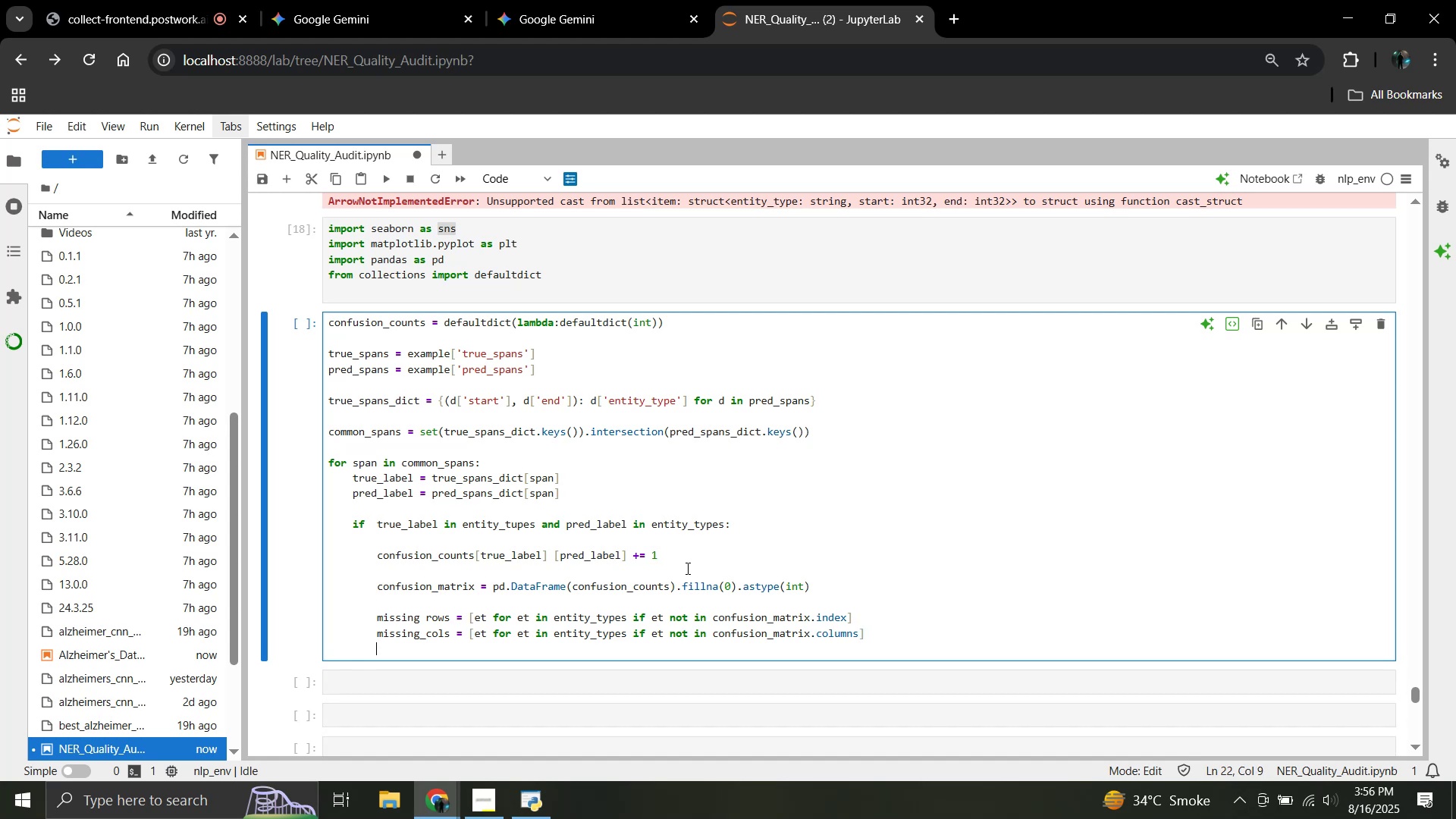 
type(for et missing )
key(Backspace)
type(_cols)
 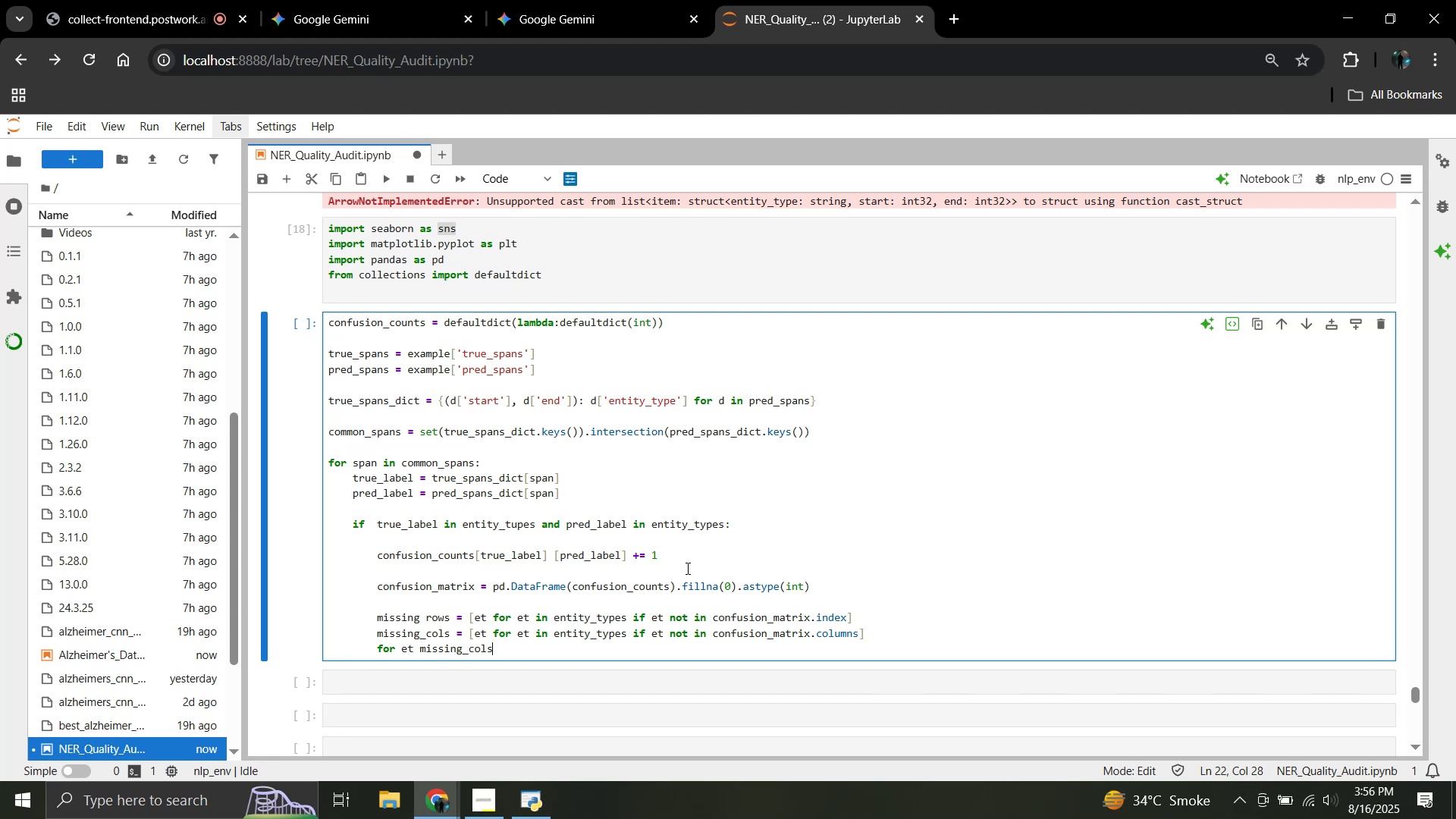 
key(Backspace)
key(Backspace)
key(Backspace)
key(Backspace)
type(rows:)
 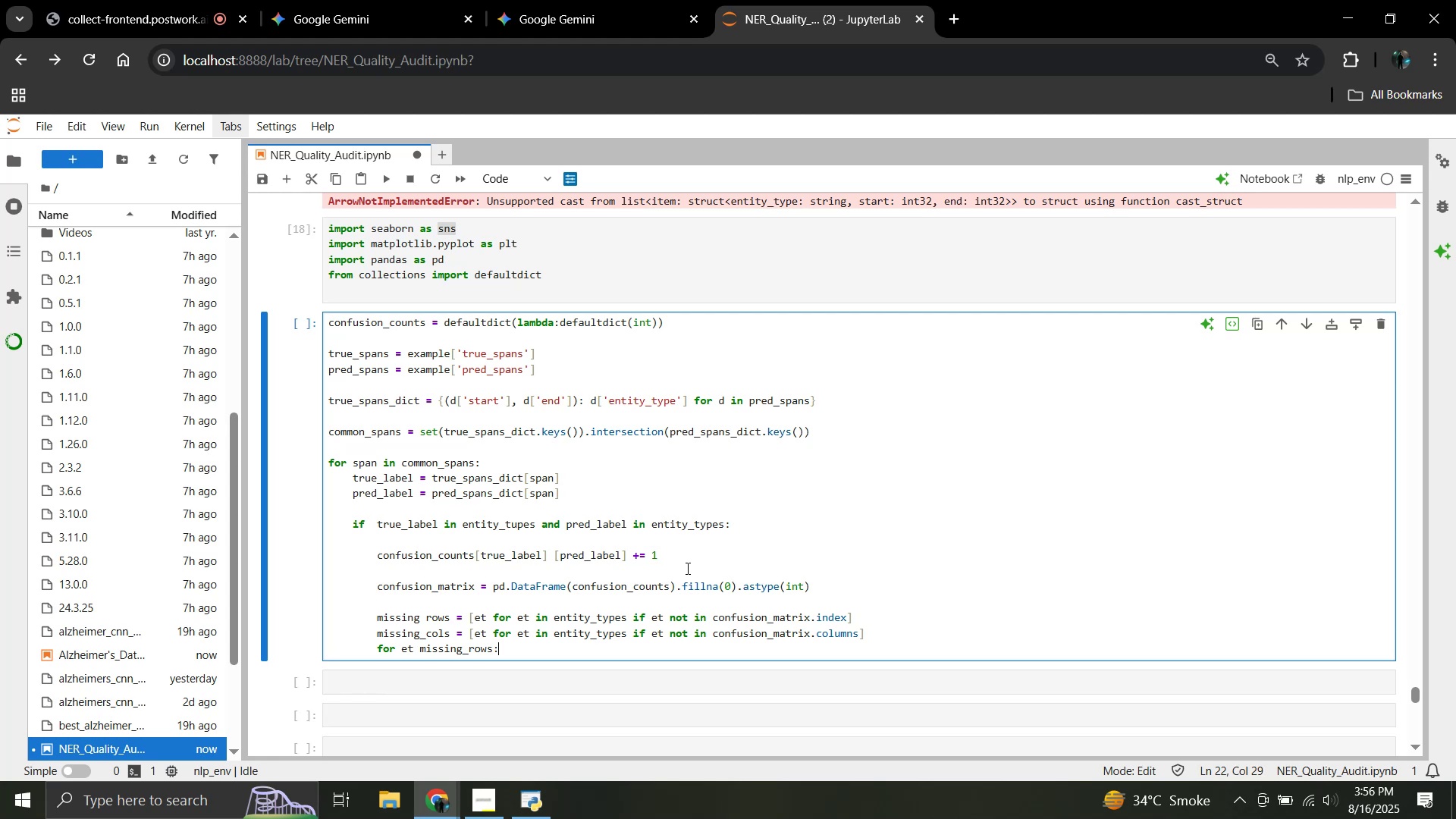 
key(Enter)
 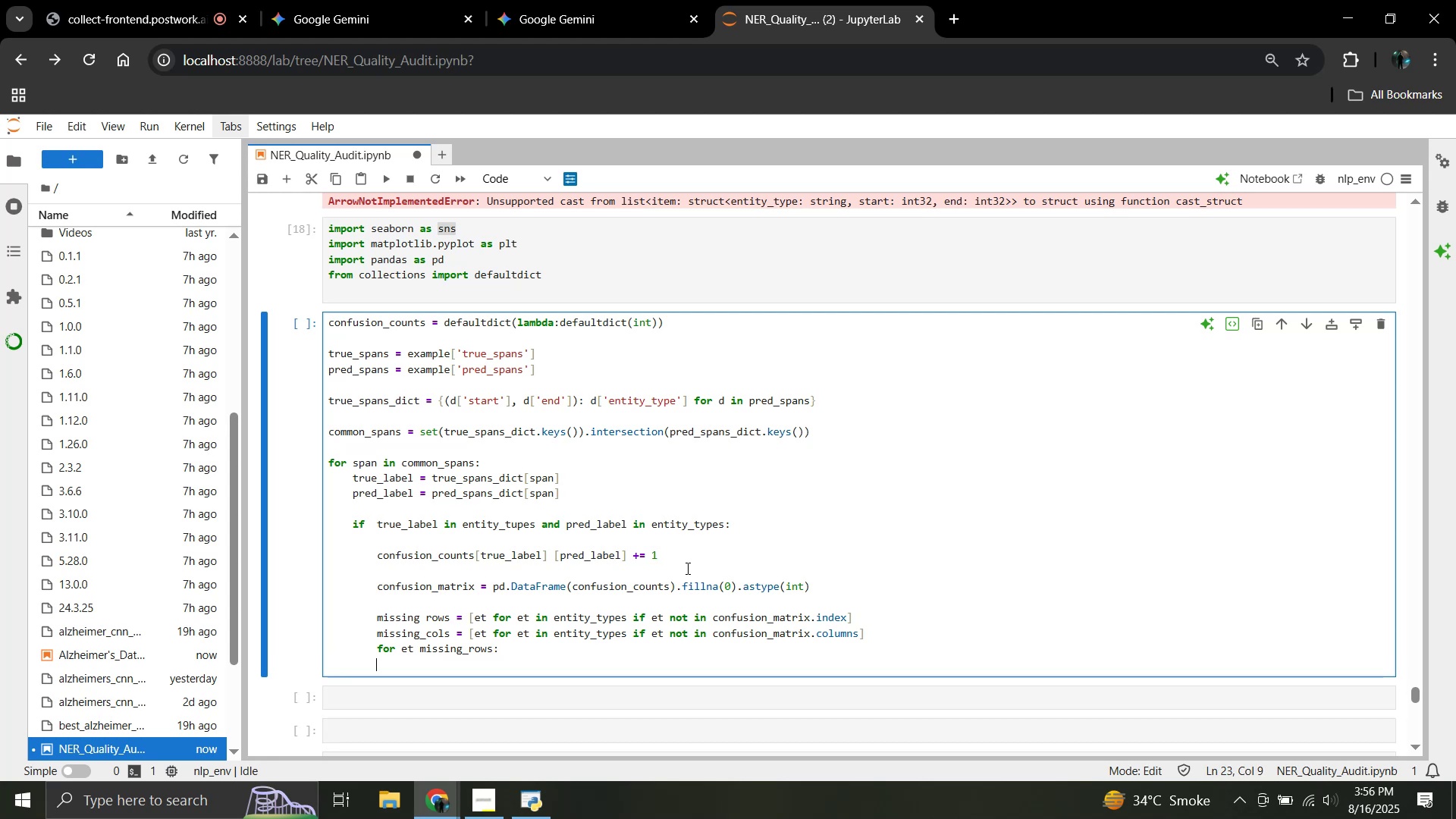 
type(confusion_,)
key(Backspace)
type(matrix.loc[et] = 0)
 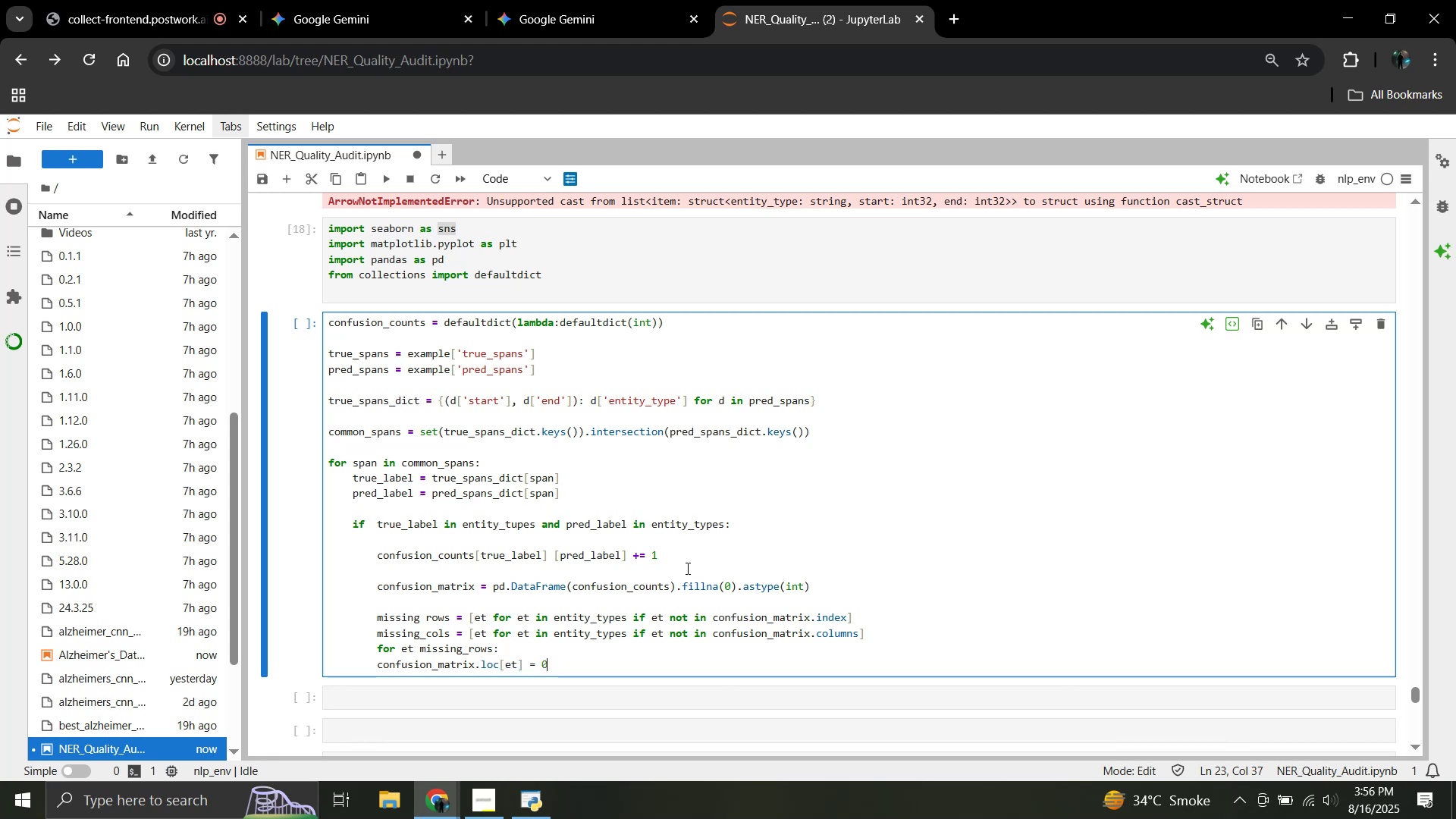 
key(Enter)
 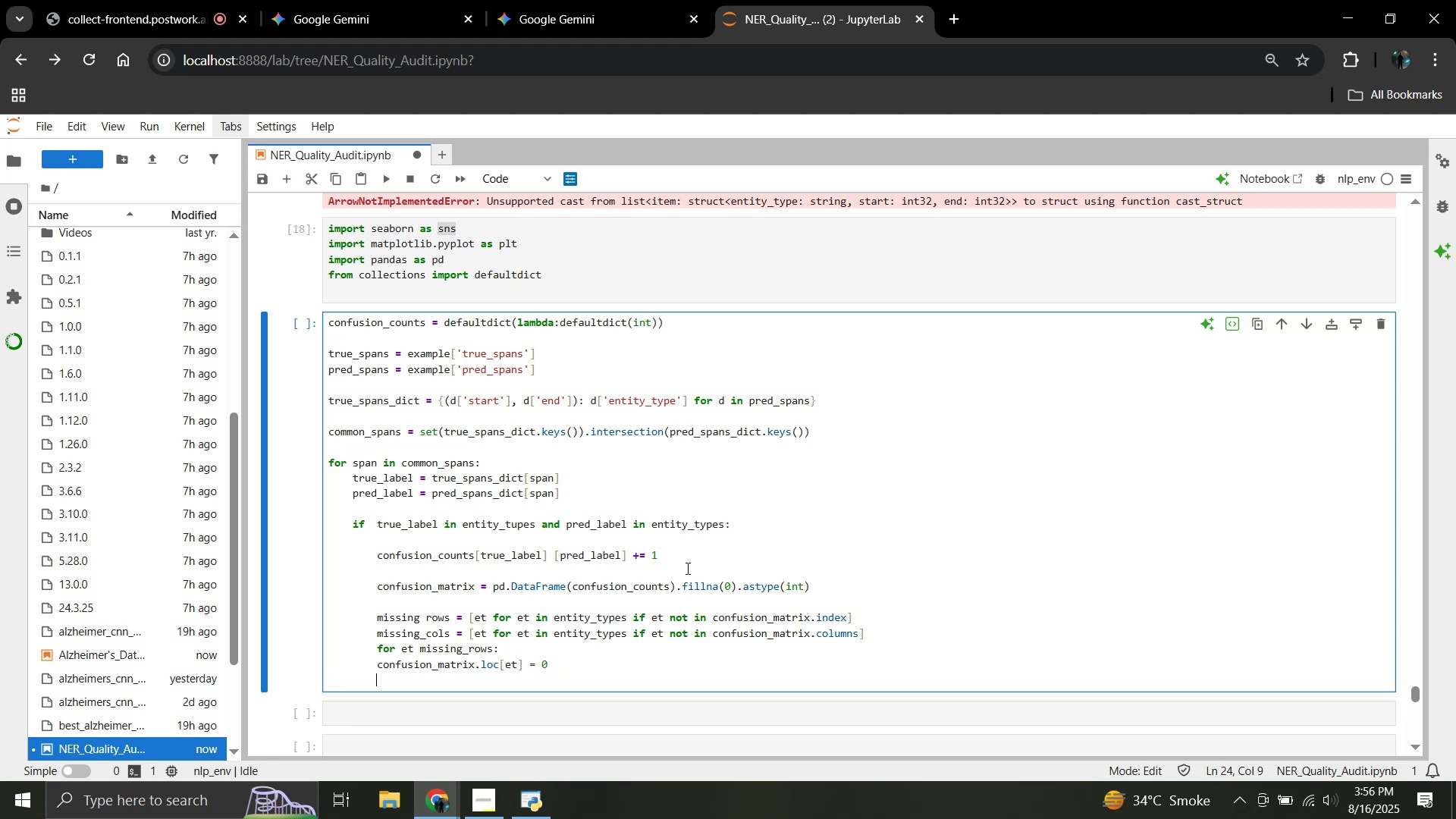 
type(for et in missing_cols:)
 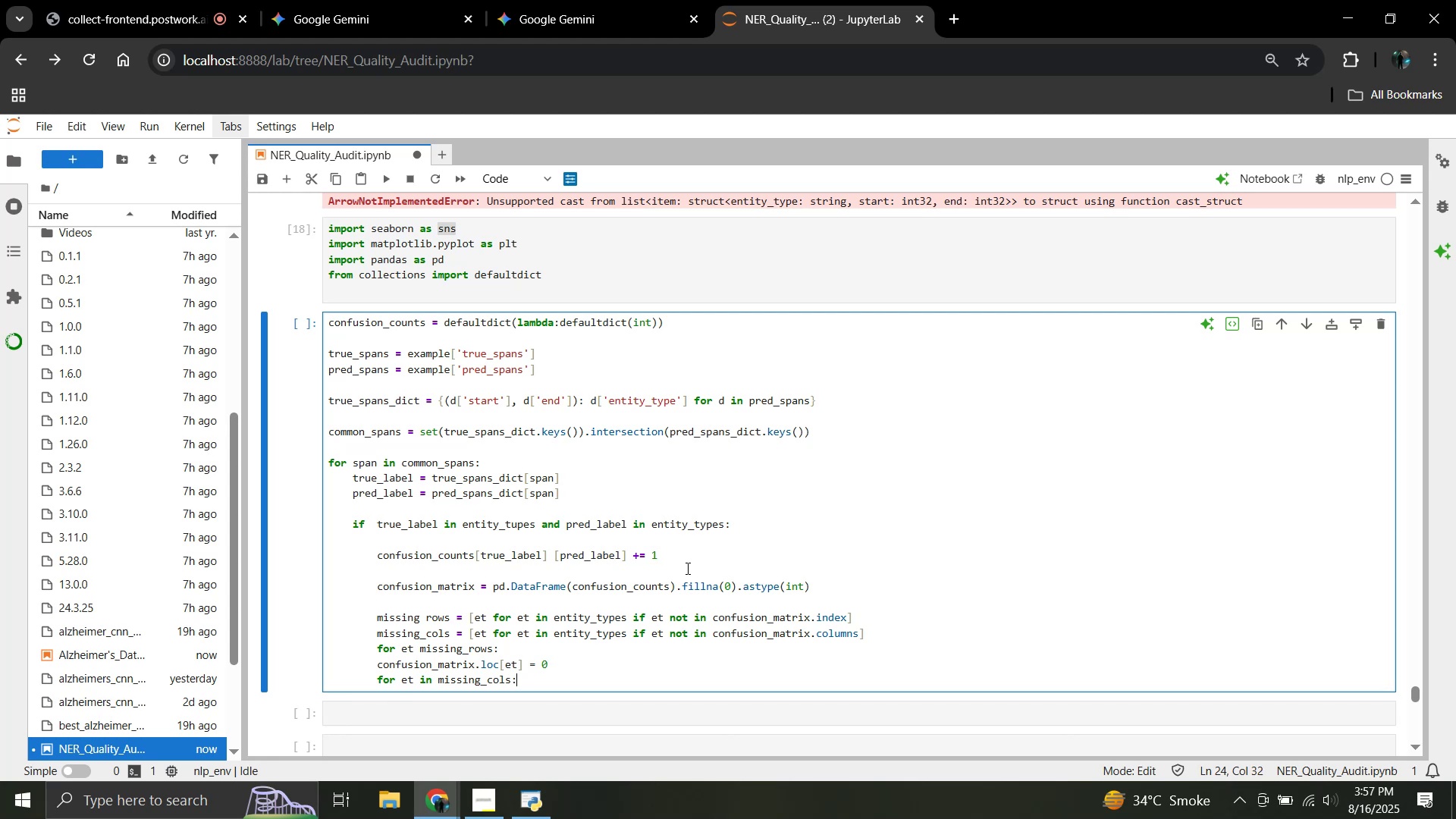 
key(Shift+Enter)
 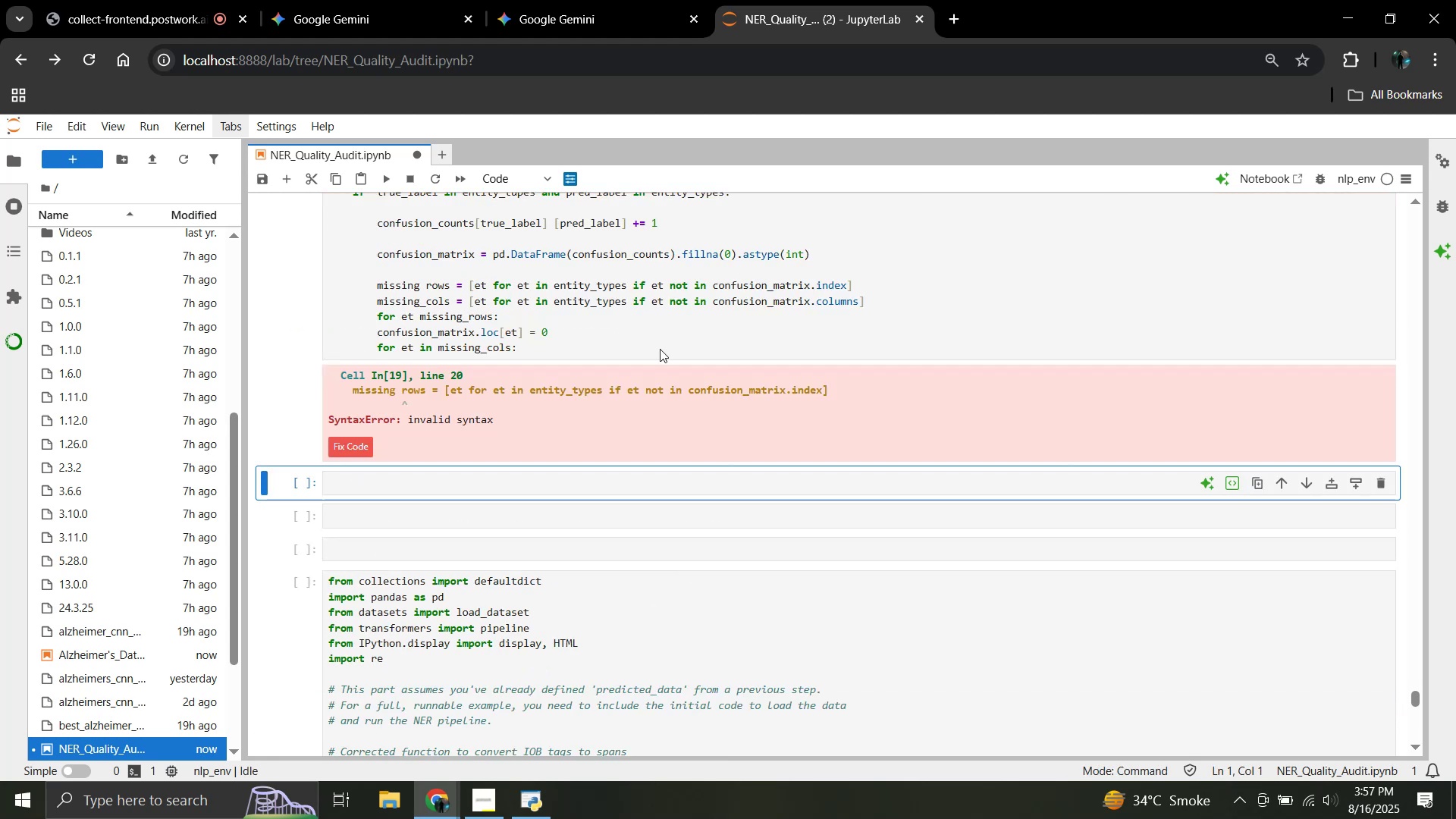 
left_click([550, 342])
 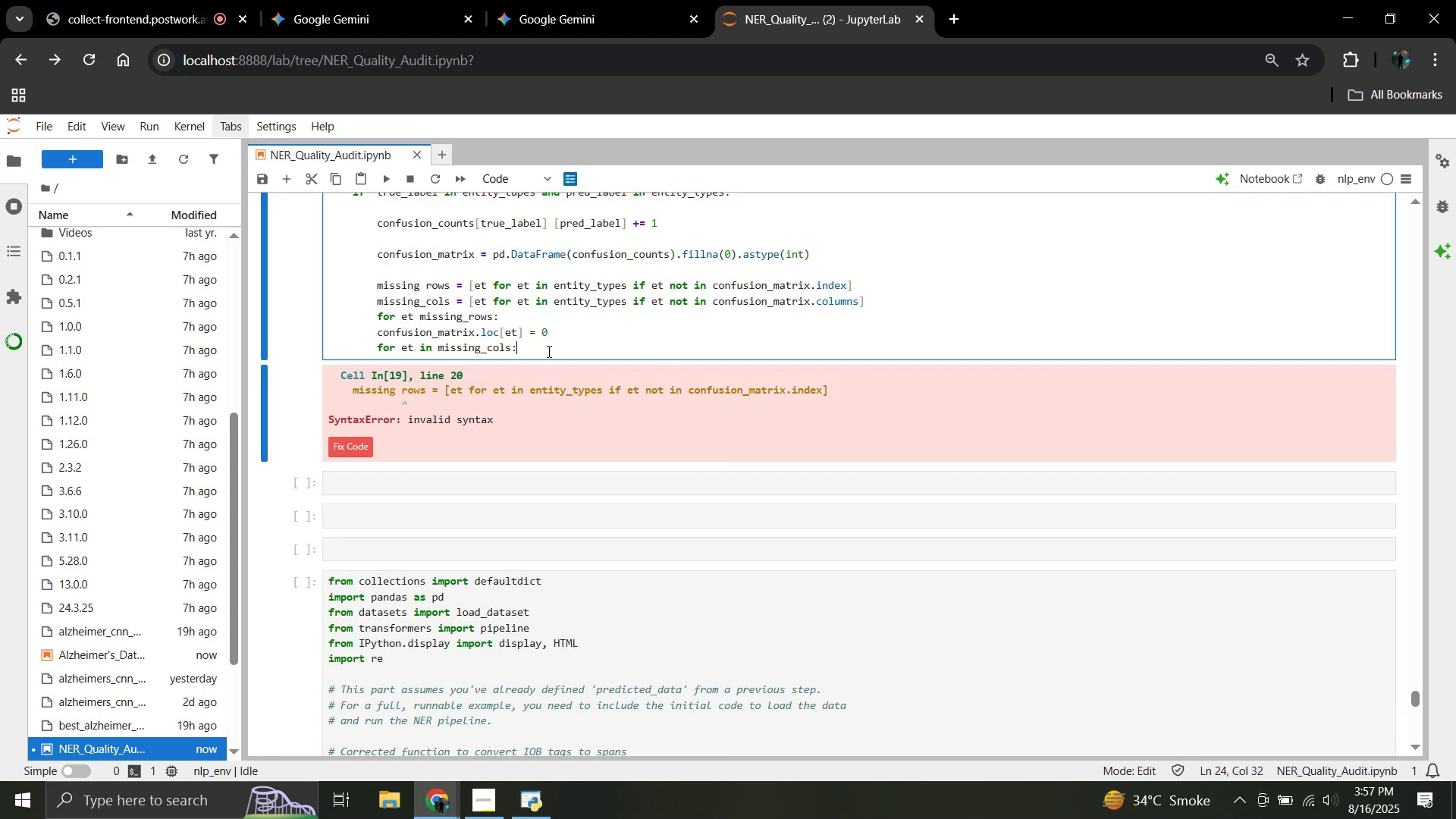 
wait(9.19)
 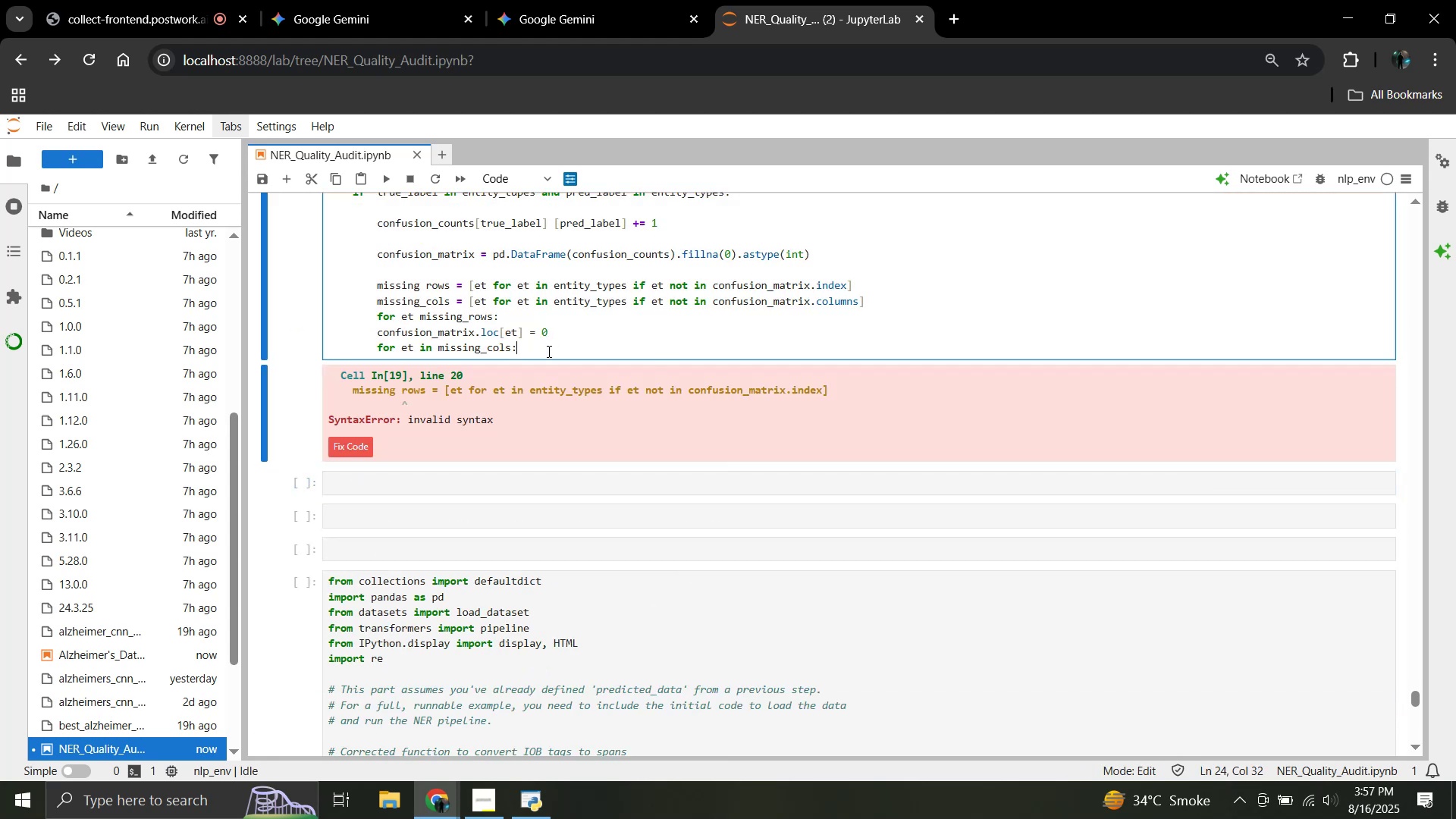 
left_click([425, 289])
 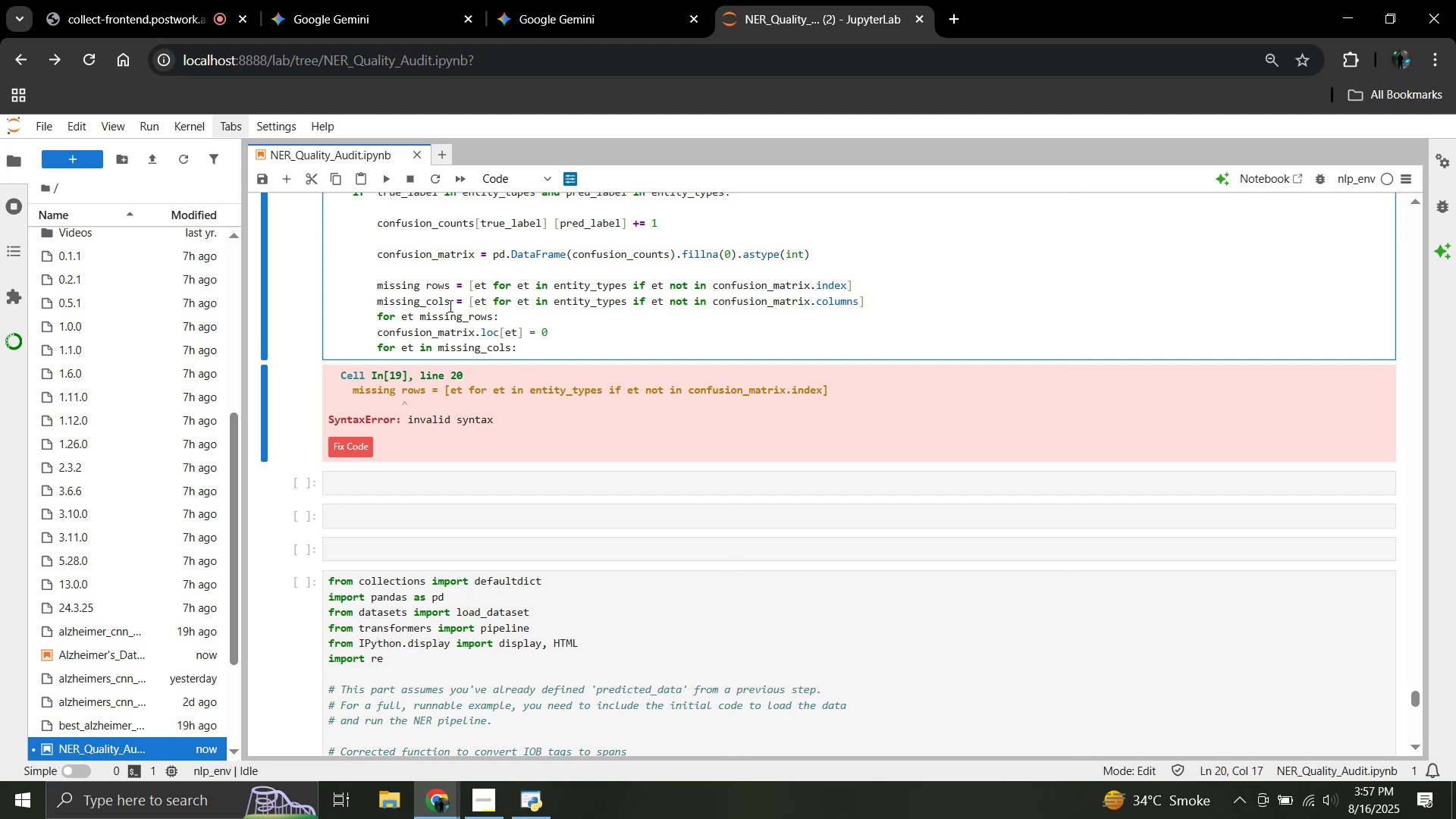 
key(Backspace)
 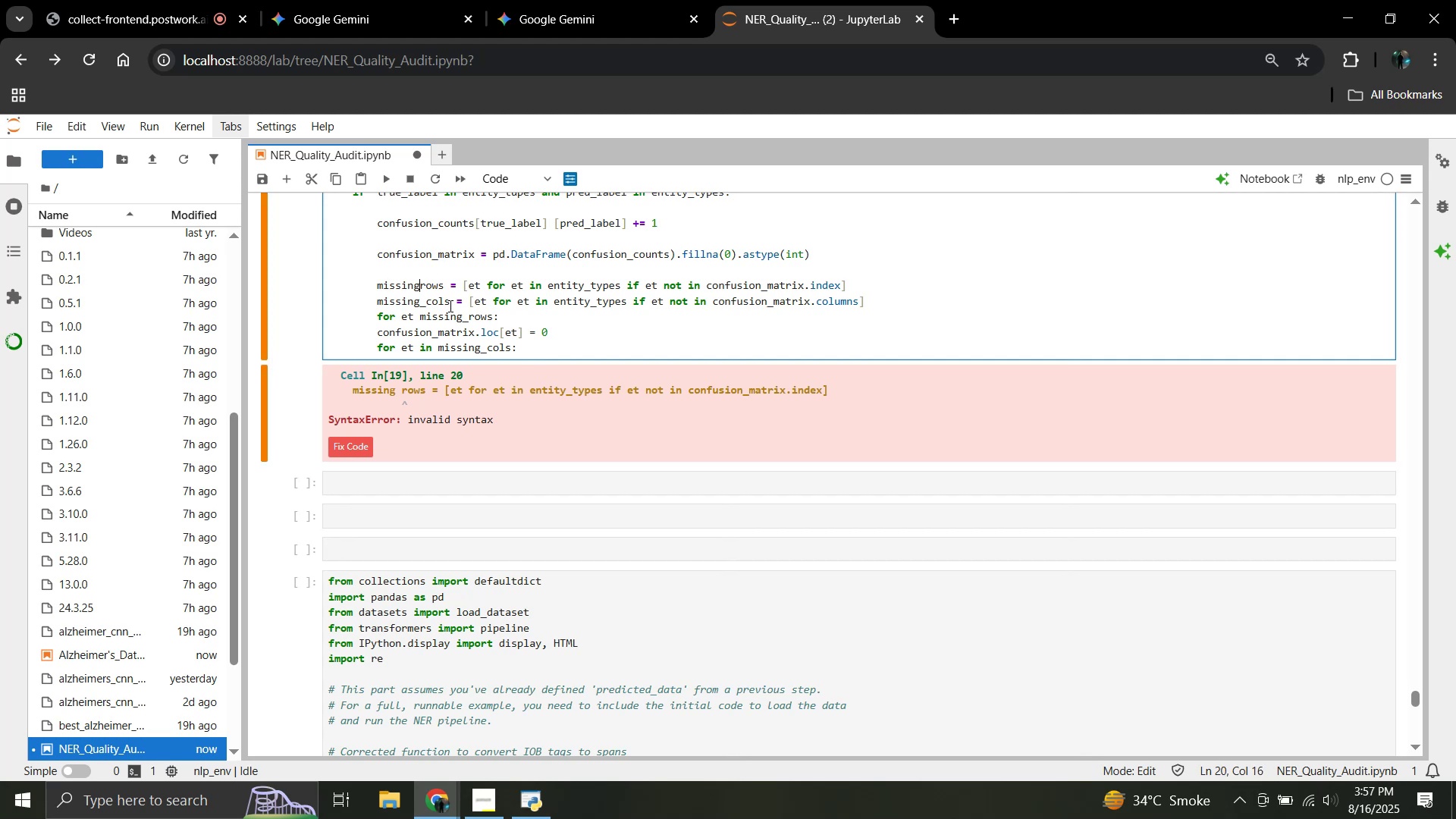 
key(Shift+Minus)
 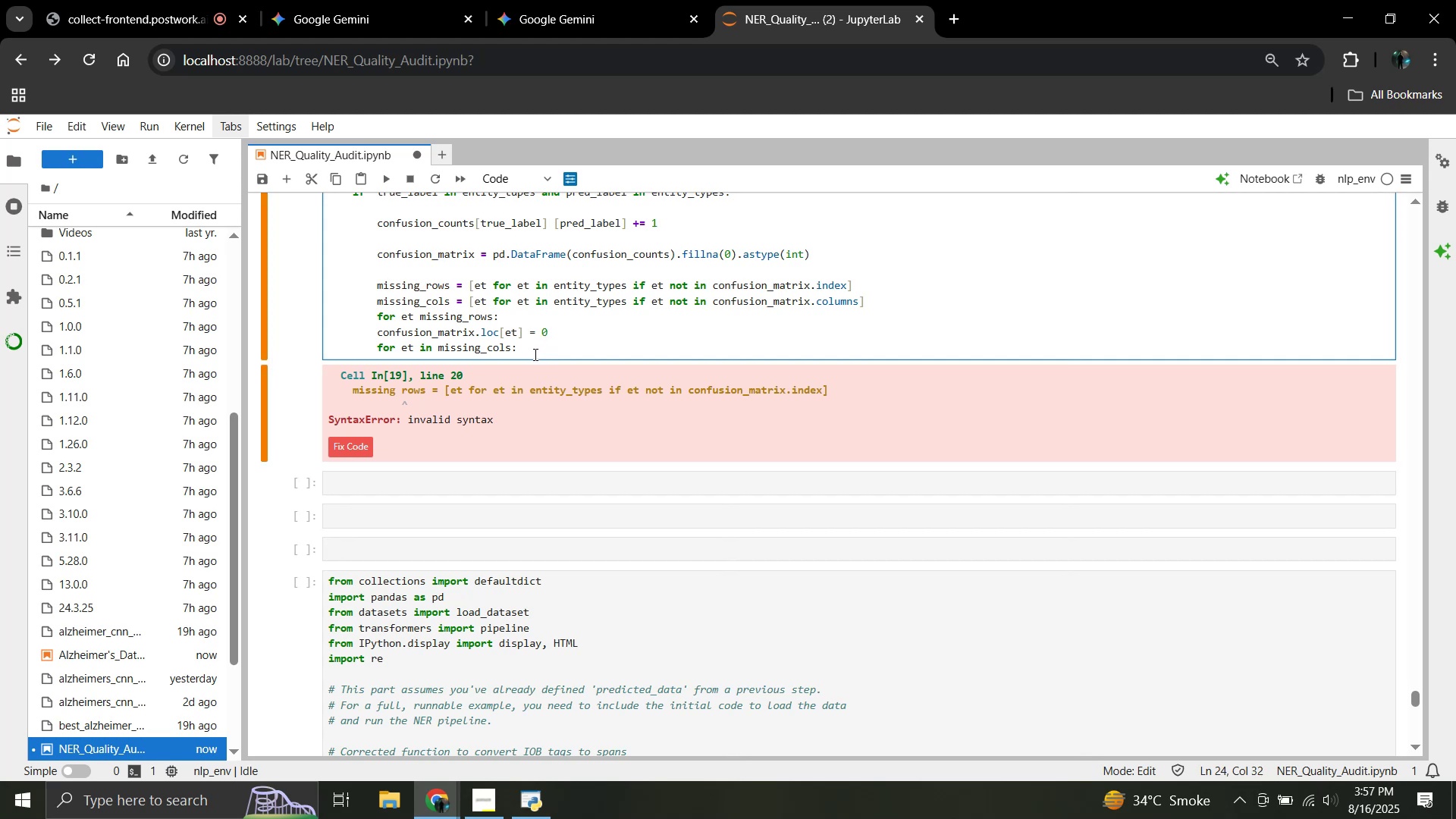 
wait(8.94)
 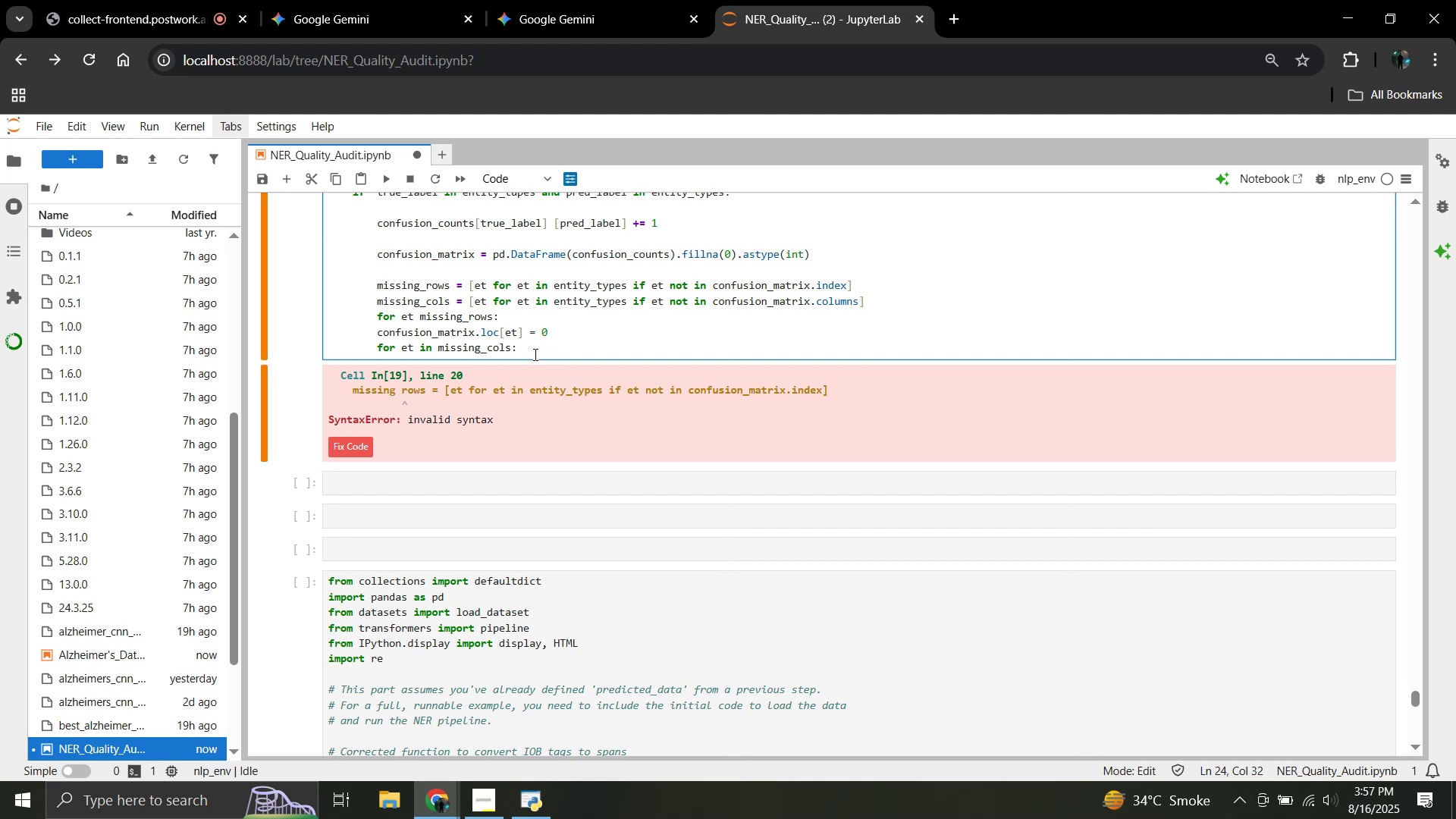 
key(ArrowUp)
 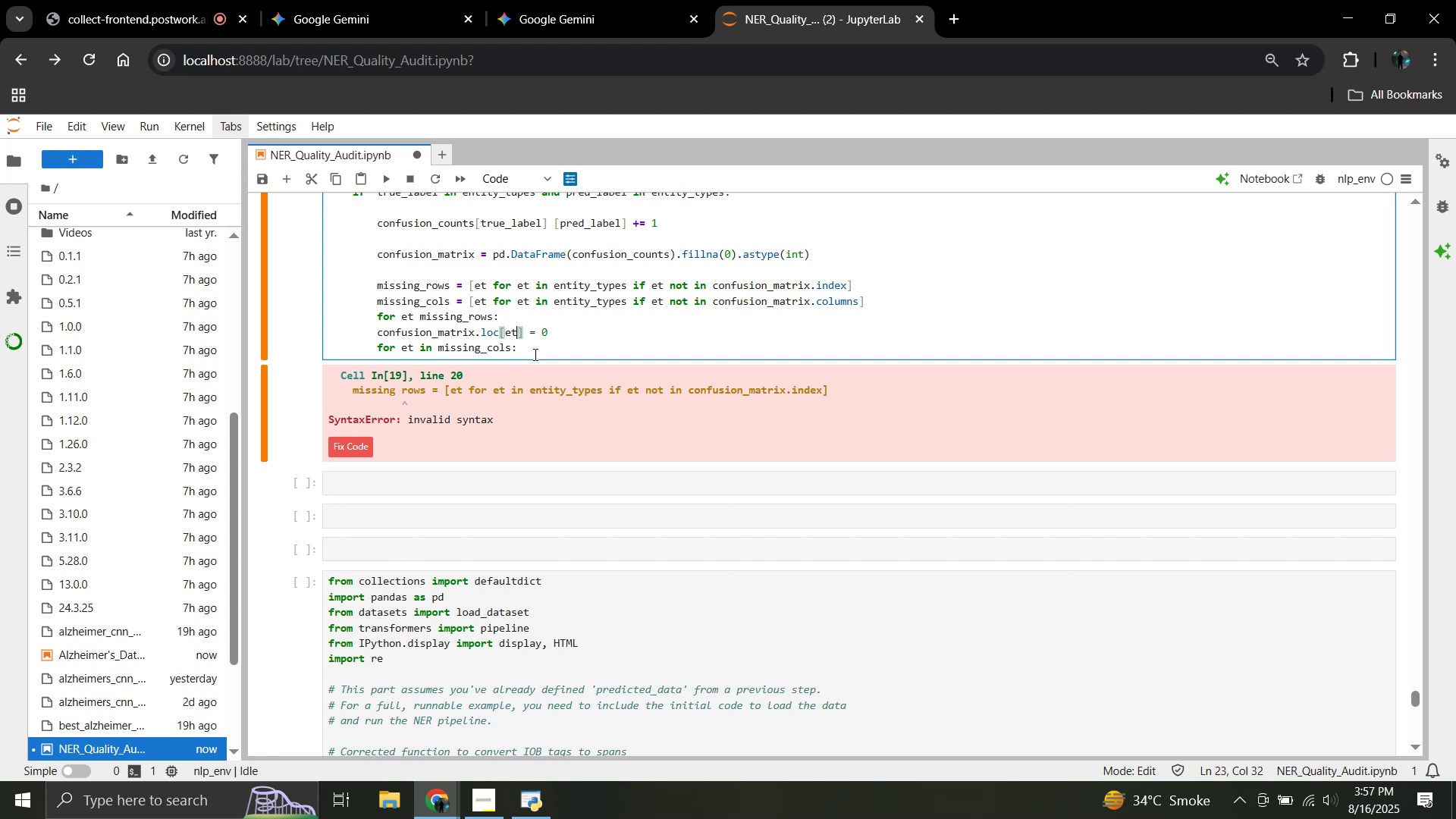 
hold_key(key=ArrowLeft, duration=0.79)
 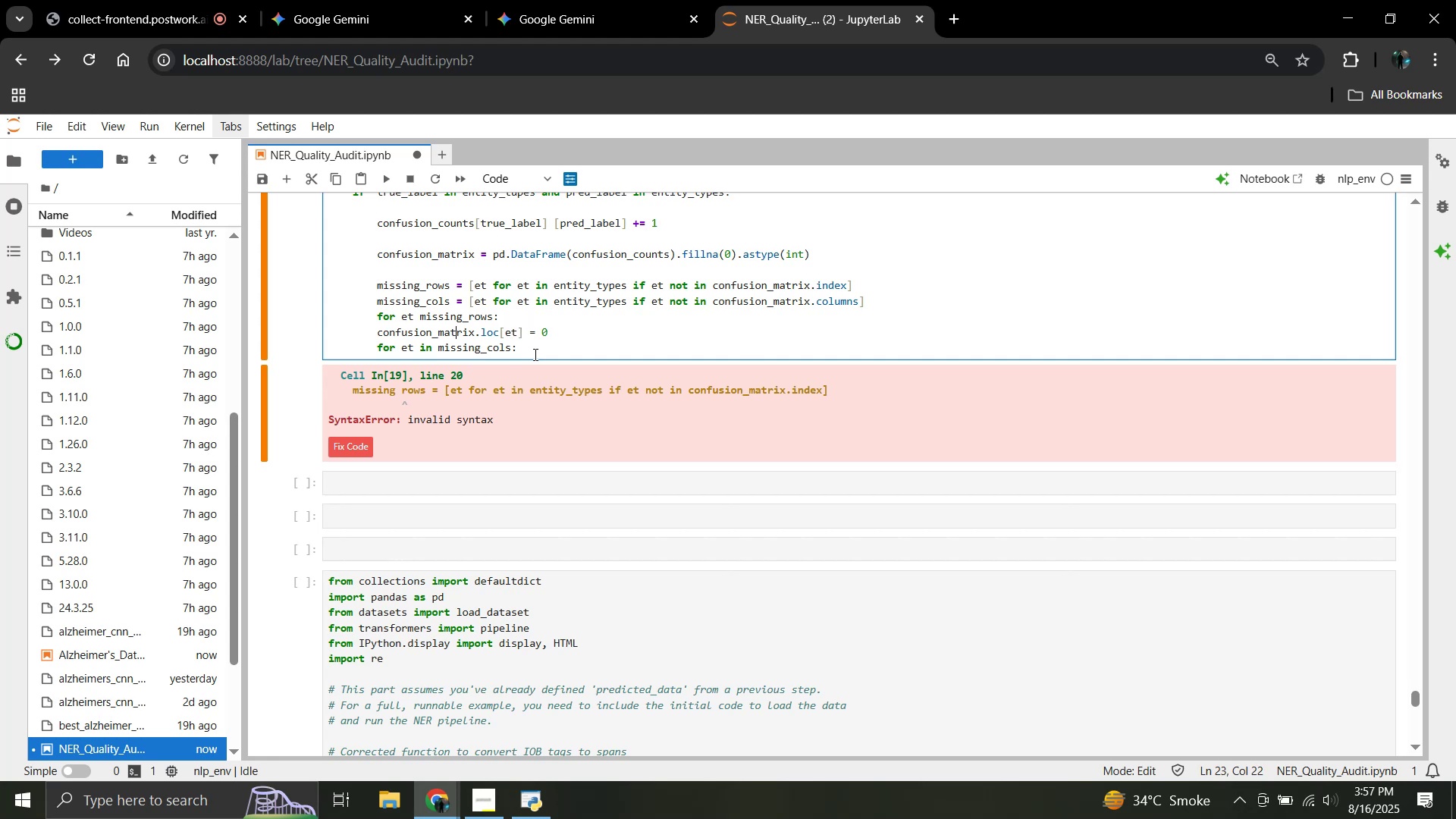 
key(ArrowDown)
 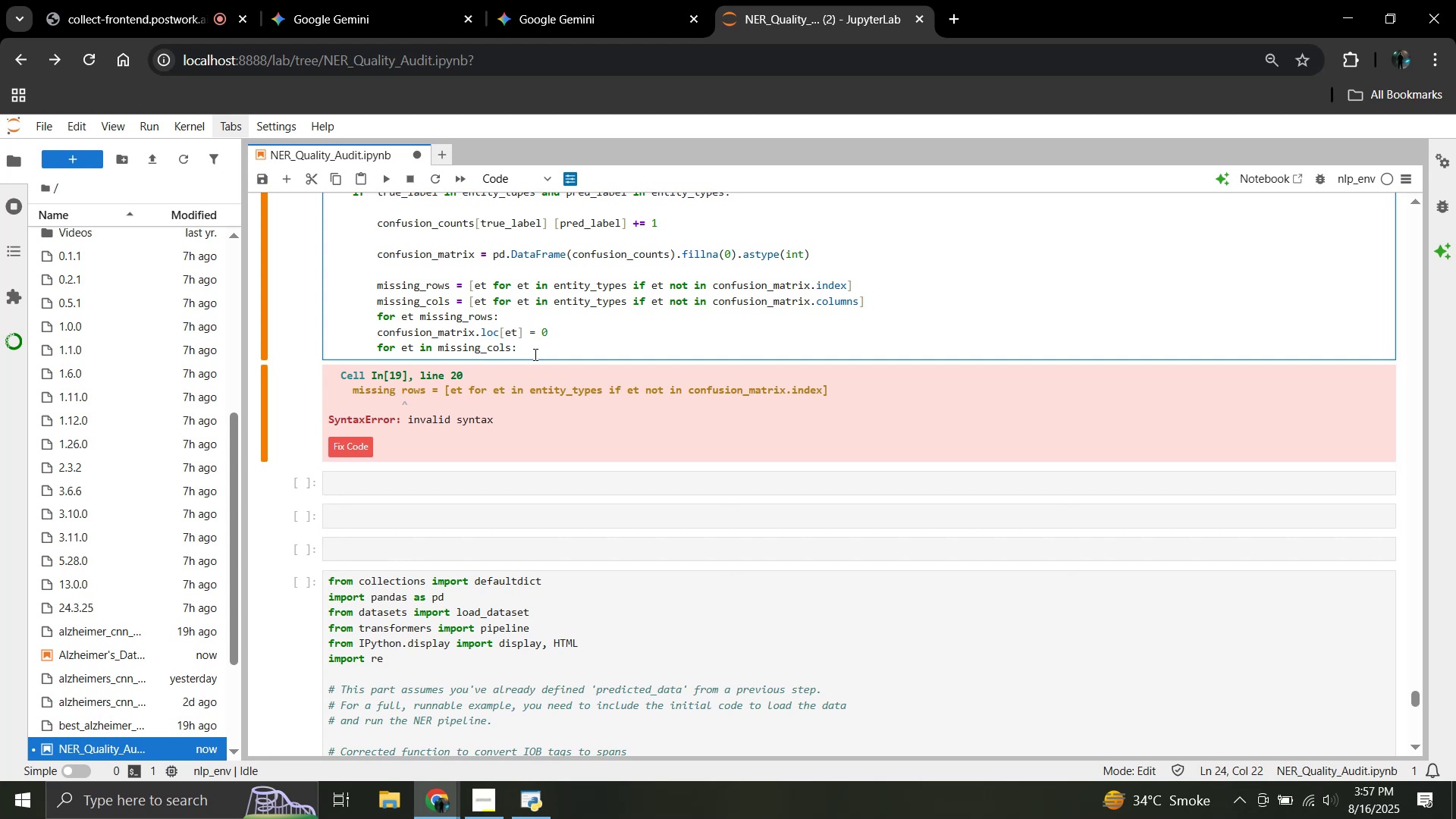 
hold_key(key=ArrowRight, duration=0.78)
 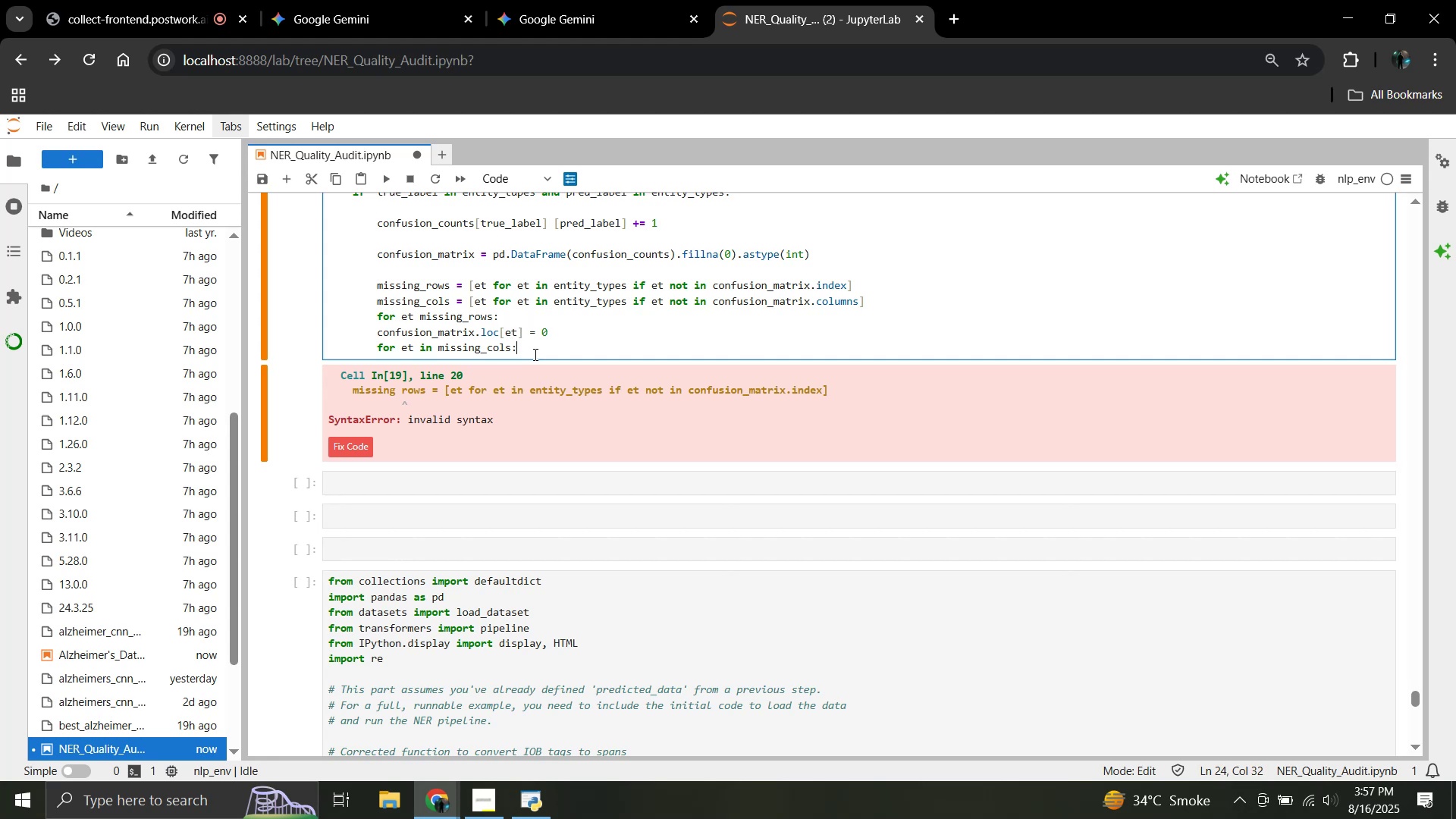 
hold_key(key=ArrowLeft, duration=0.96)
 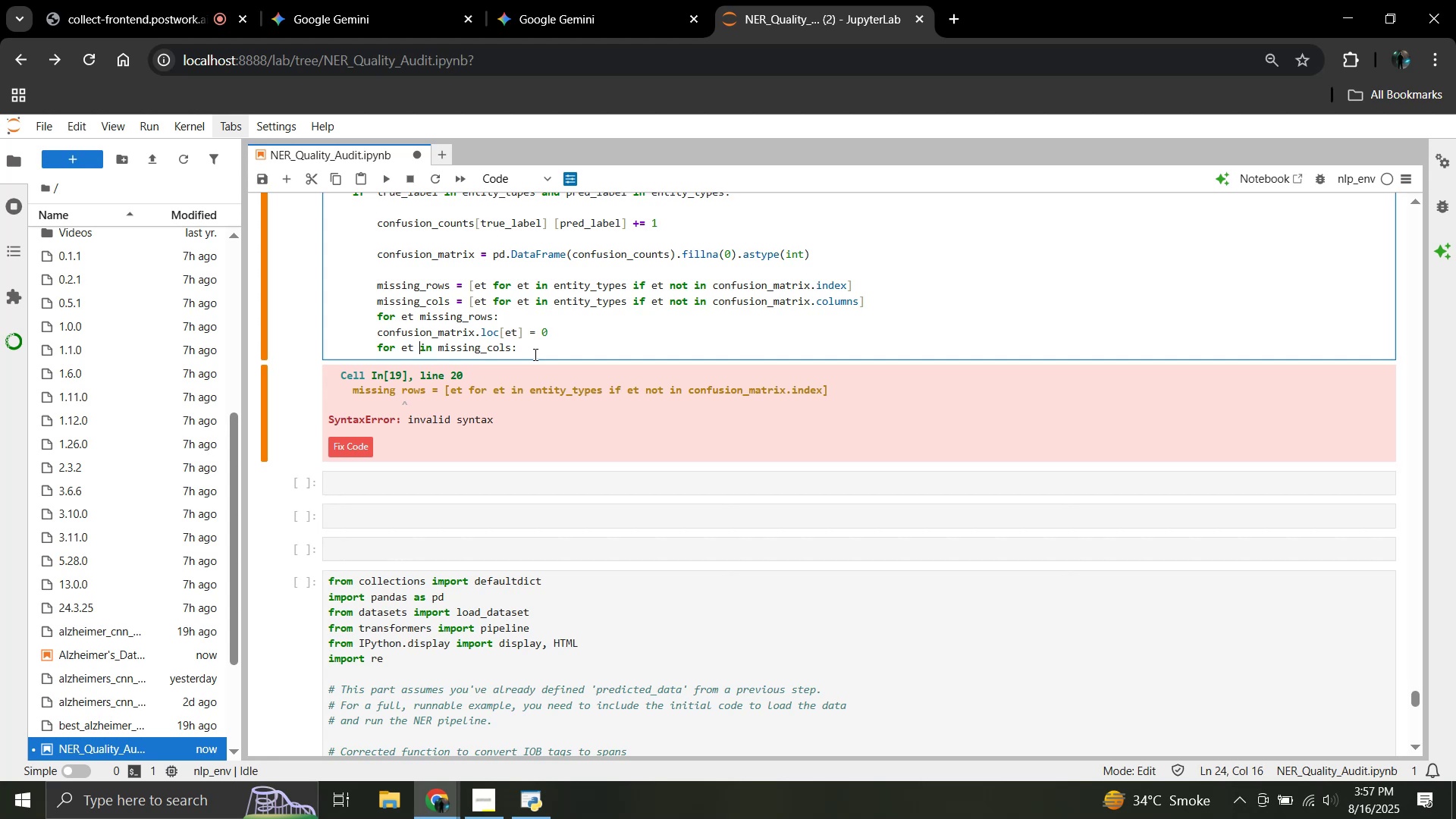 
key(ArrowUp)
 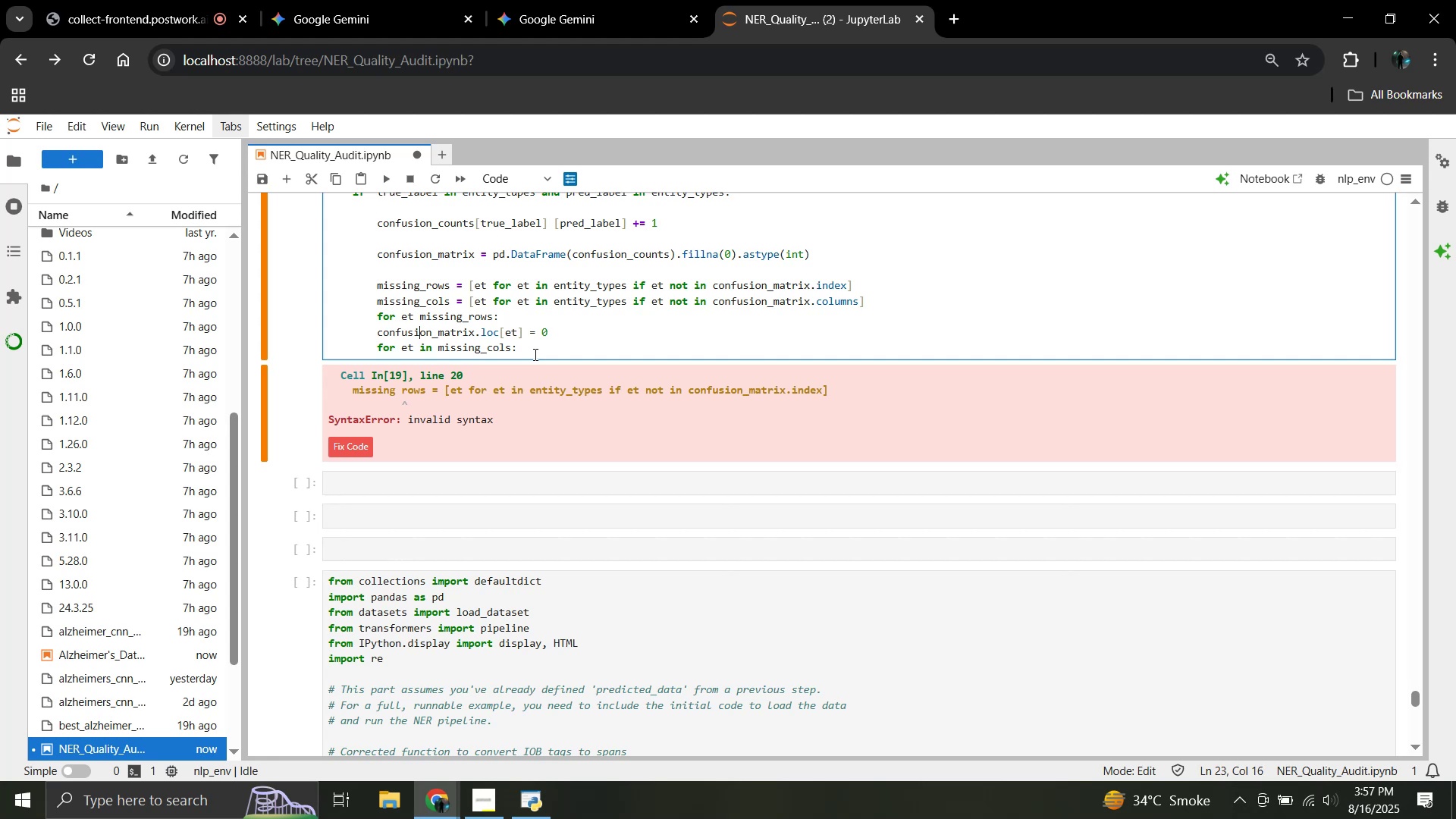 
key(ArrowUp)
 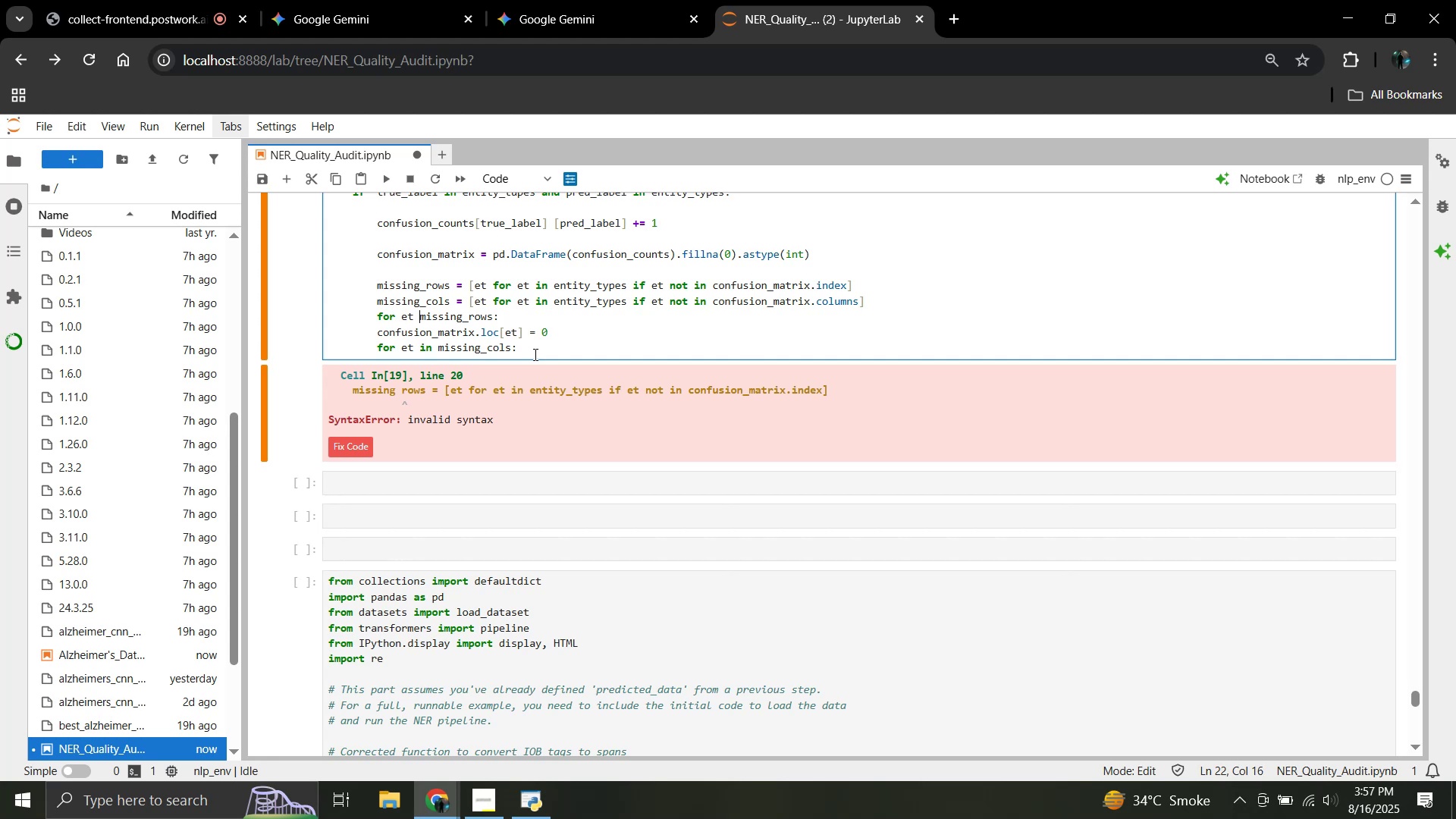 
type(in )
 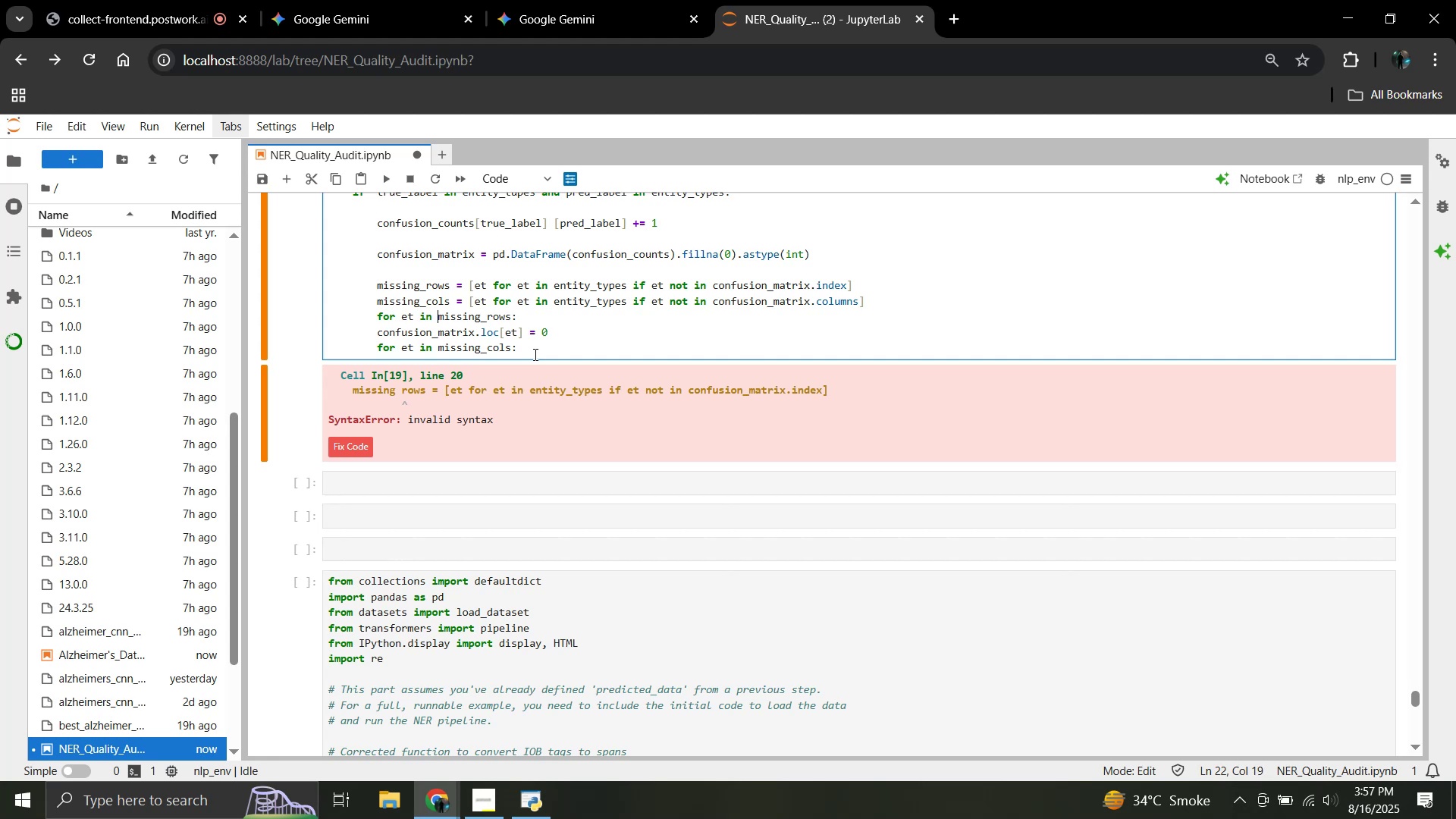 
key(ArrowDown)
 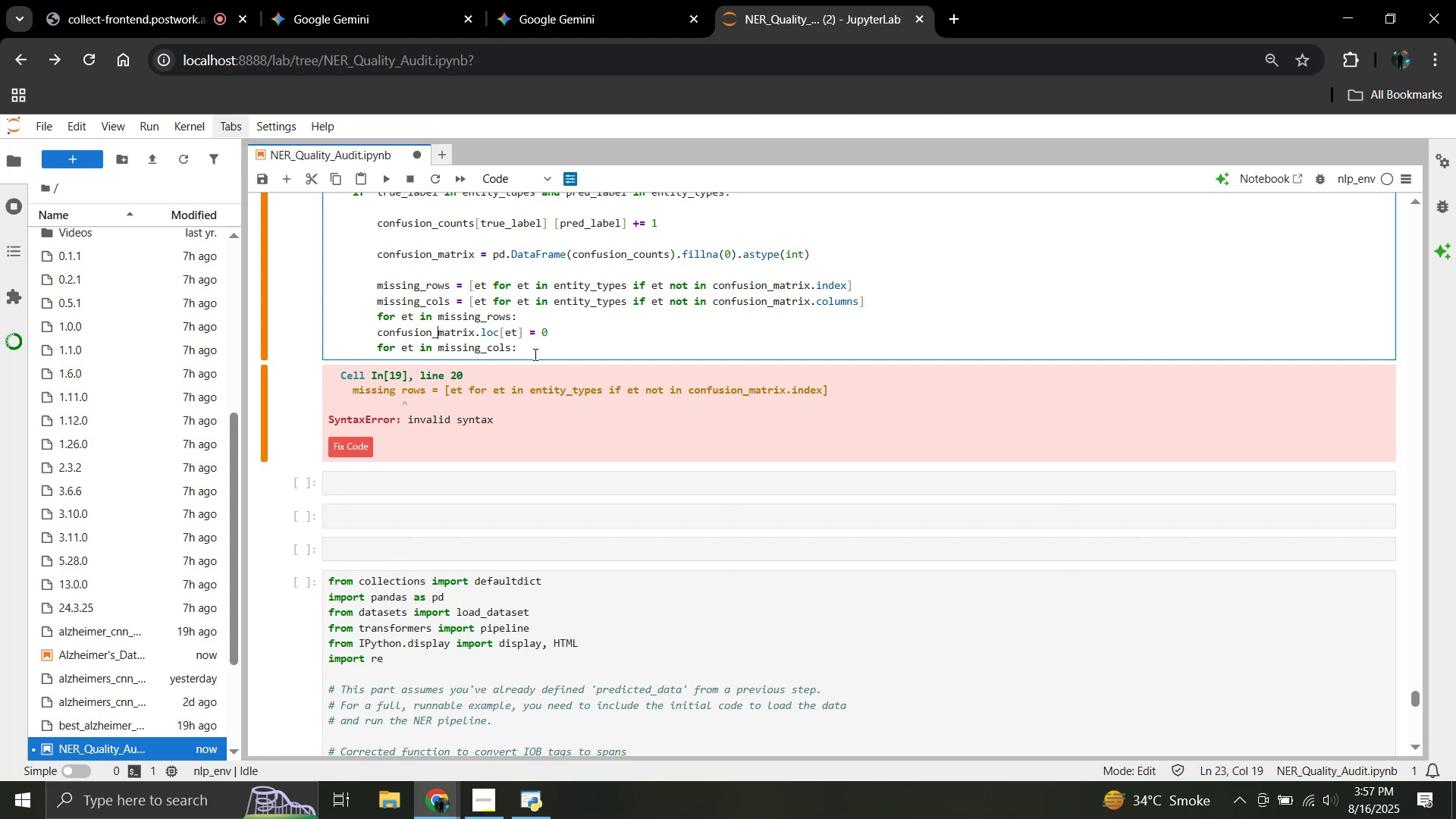 
hold_key(key=ArrowRight, duration=0.33)
 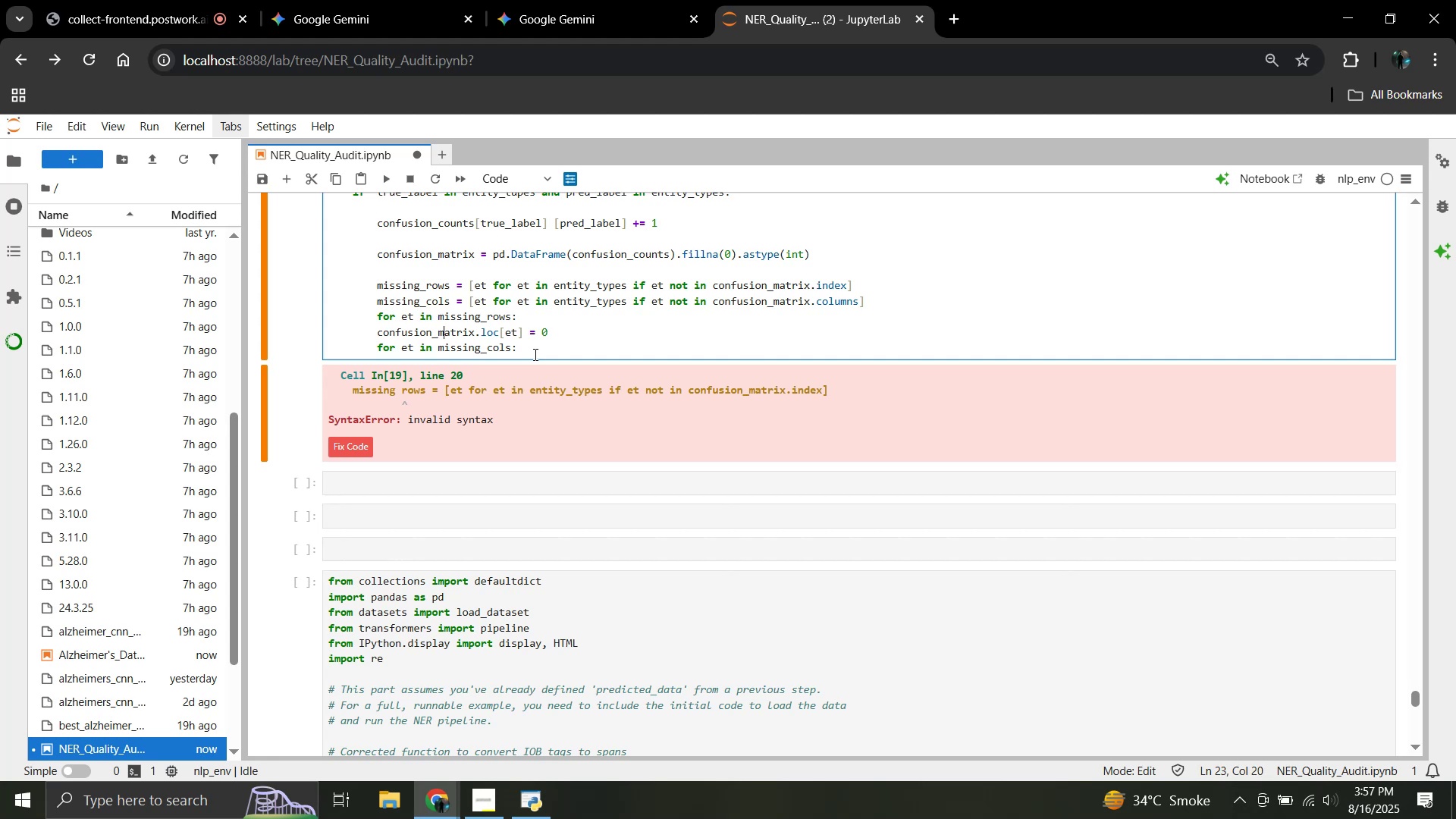 
key(ArrowDown)
 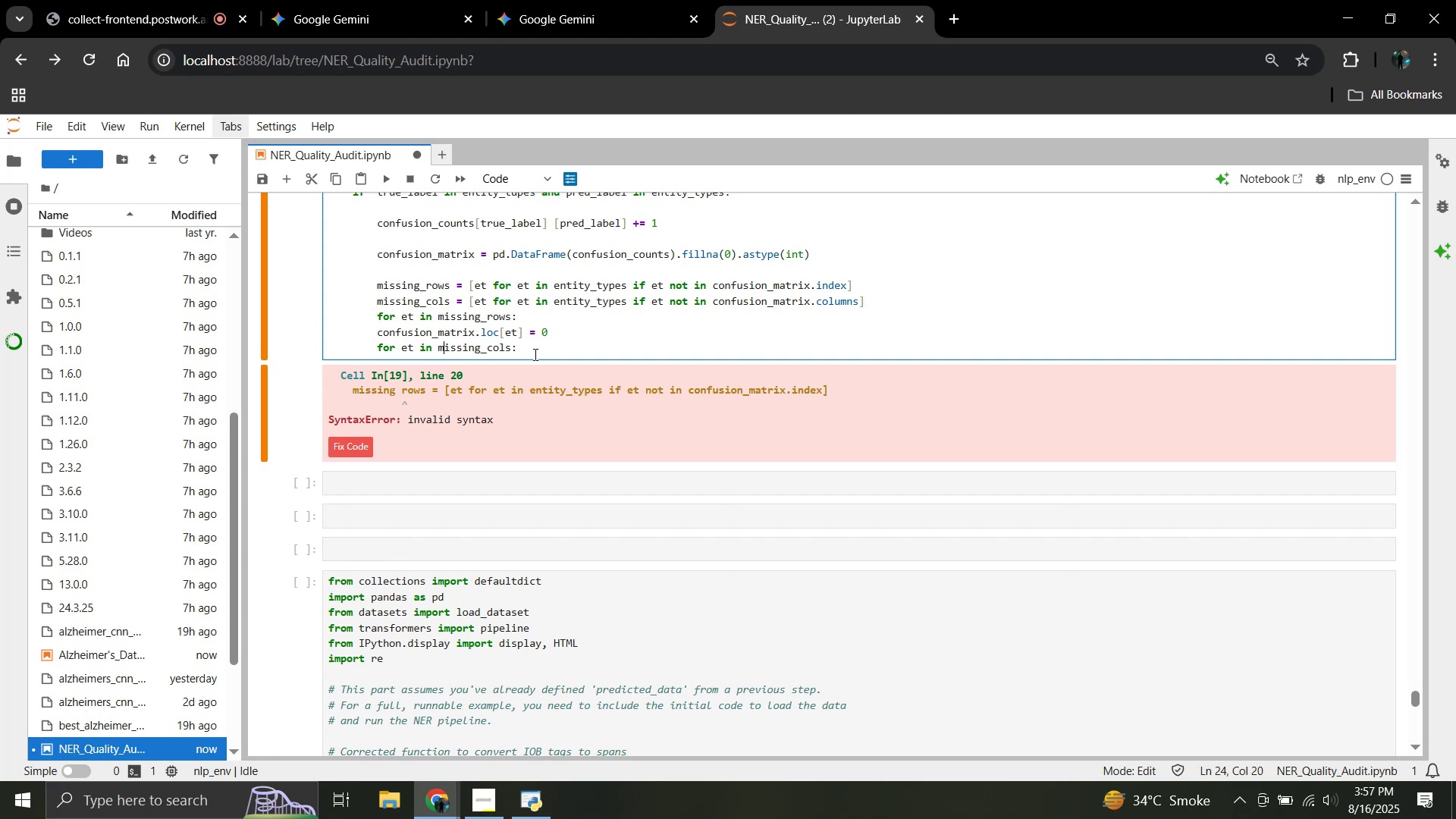 
hold_key(key=ArrowRight, duration=0.98)
 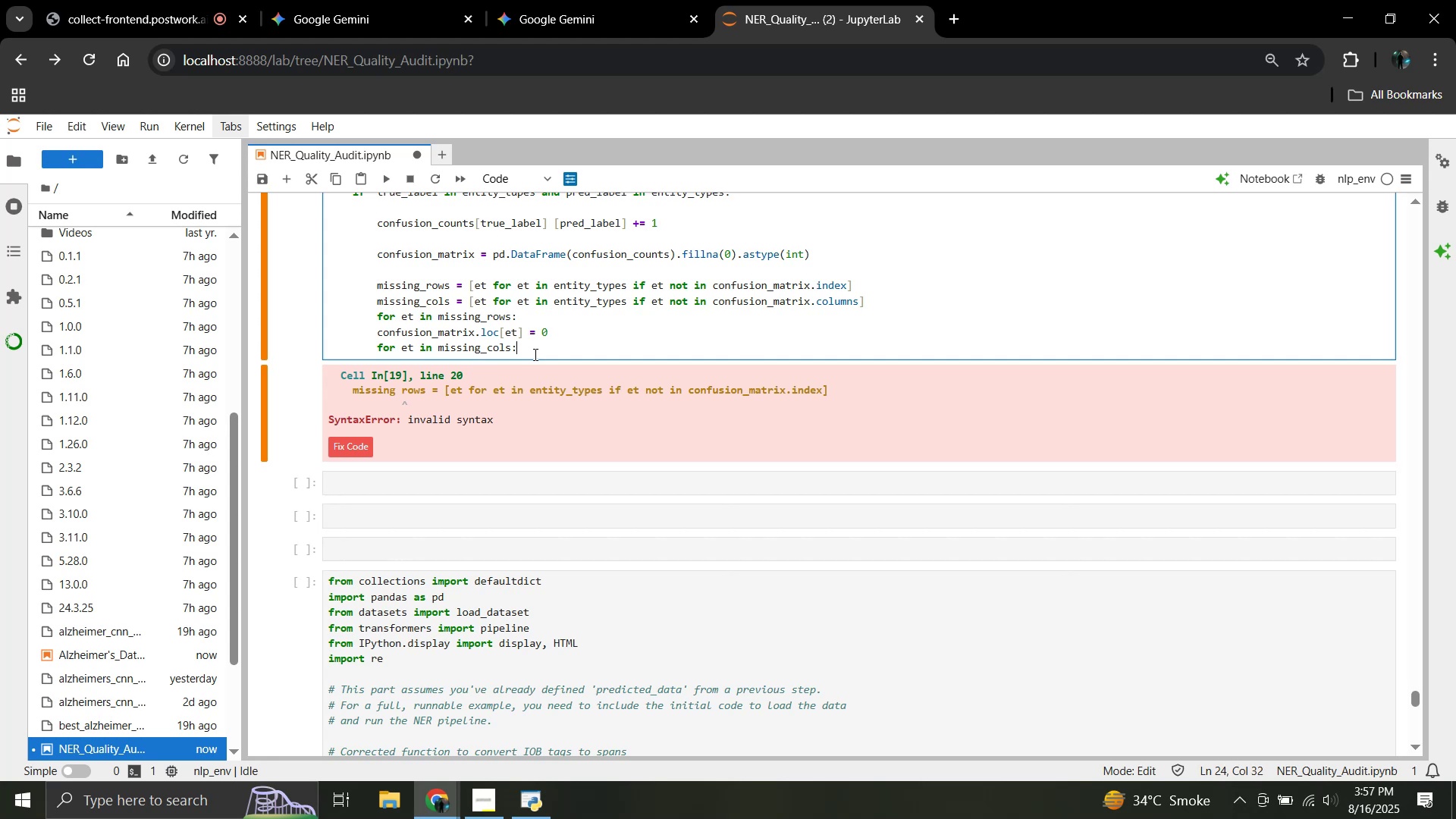 
key(Enter)
 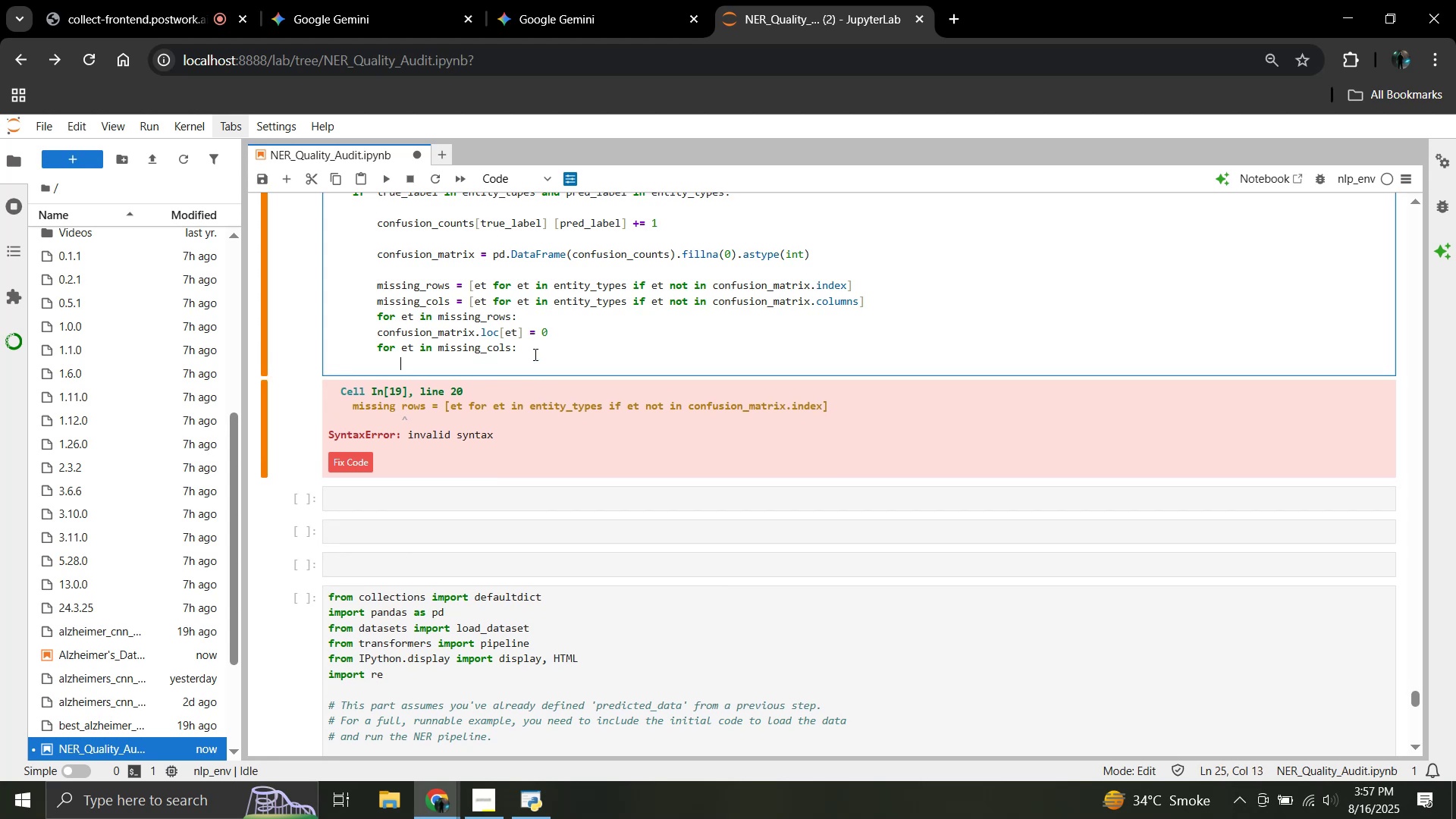 
key(ArrowUp)
 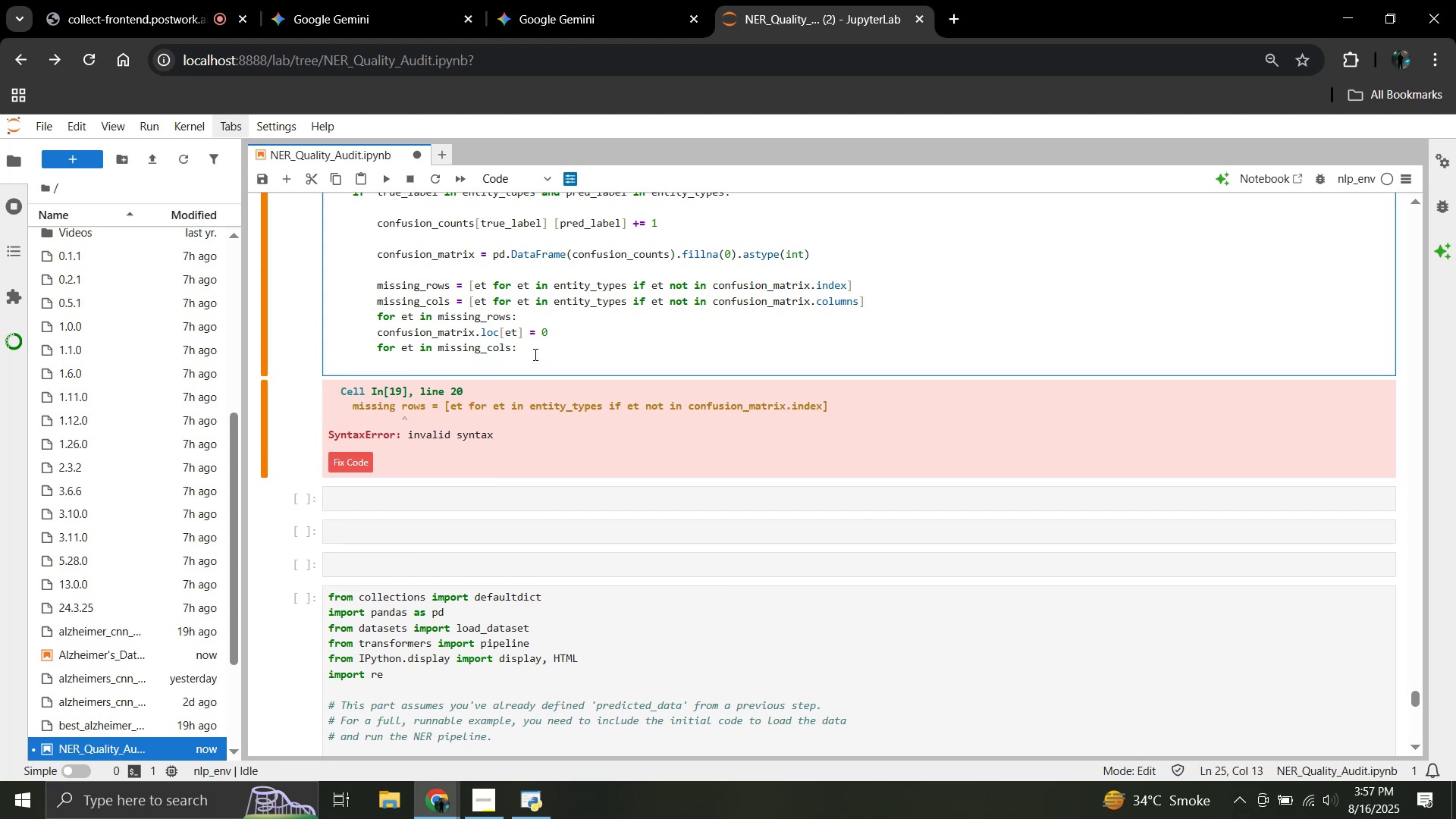 
key(ArrowDown)
 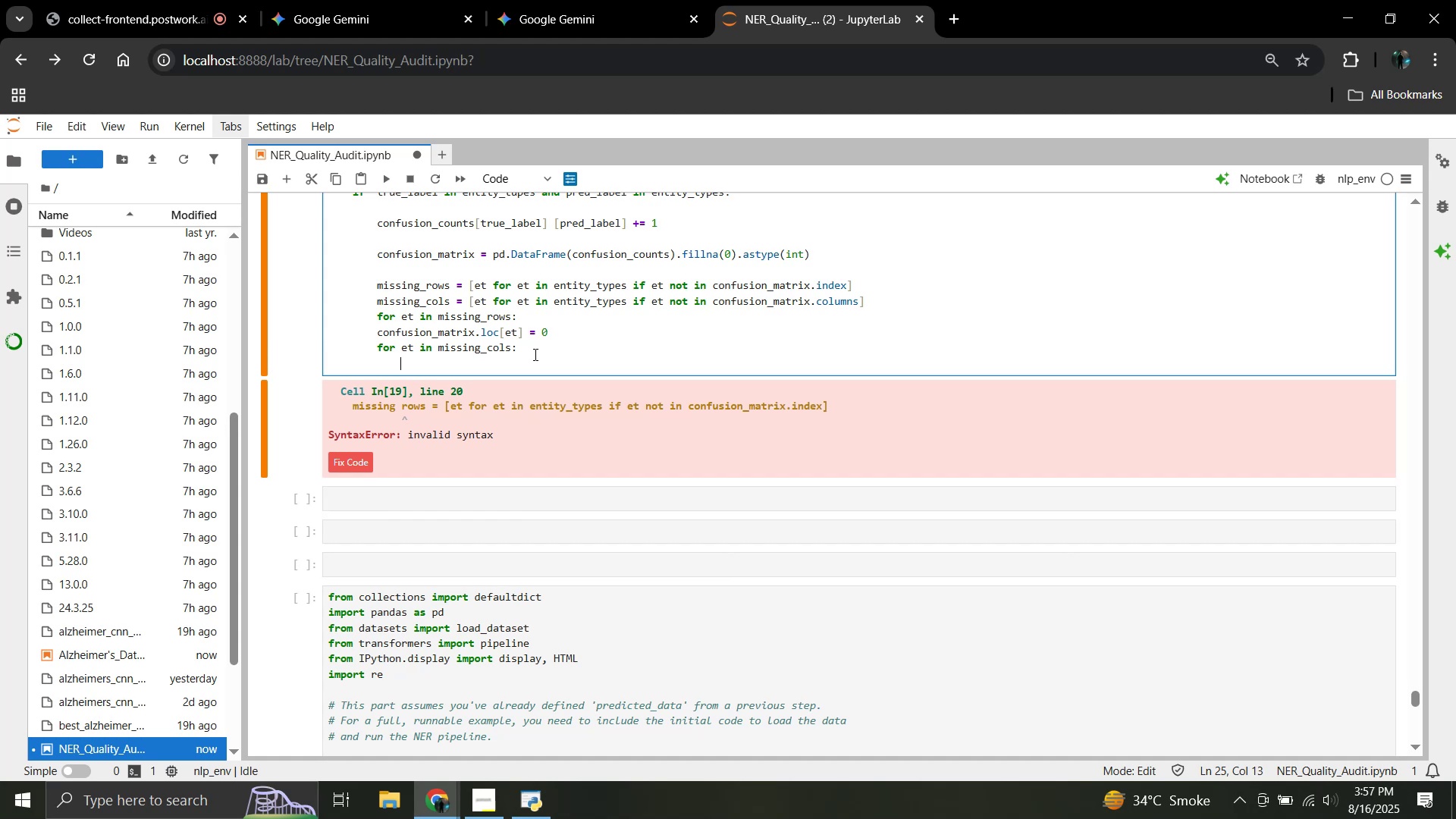 
key(ArrowUp)
 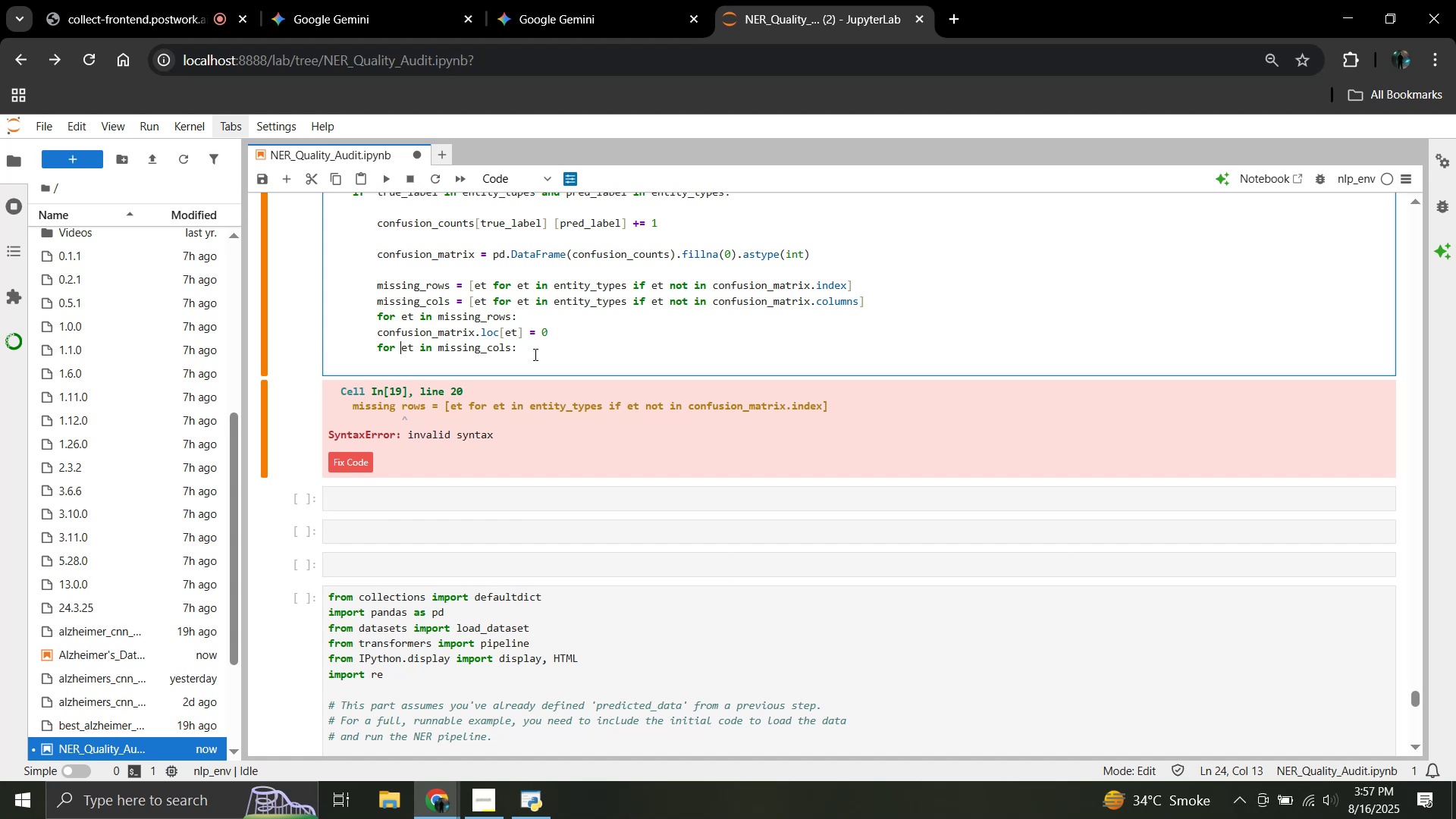 
key(ArrowUp)
 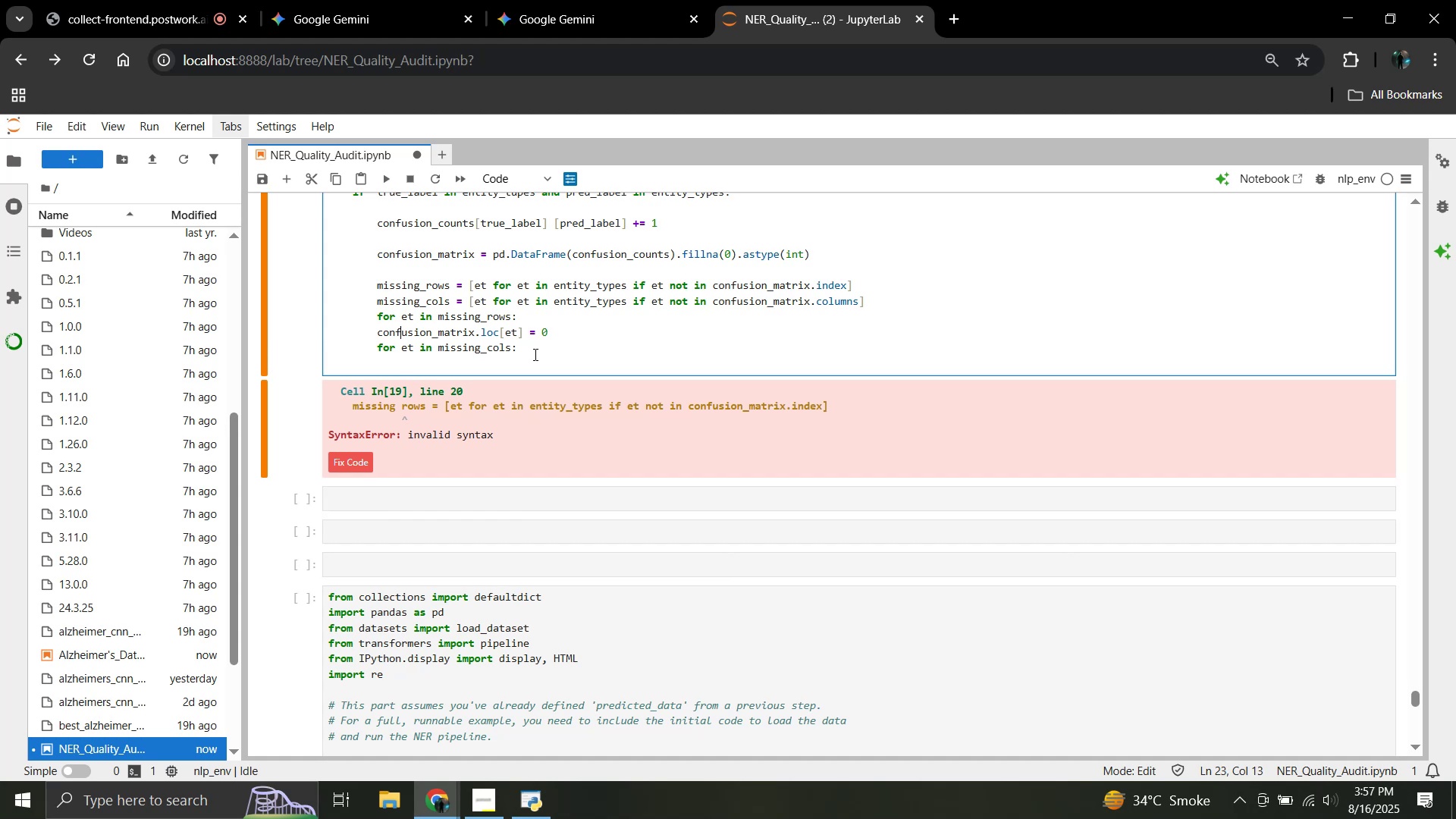 
key(ArrowLeft)
 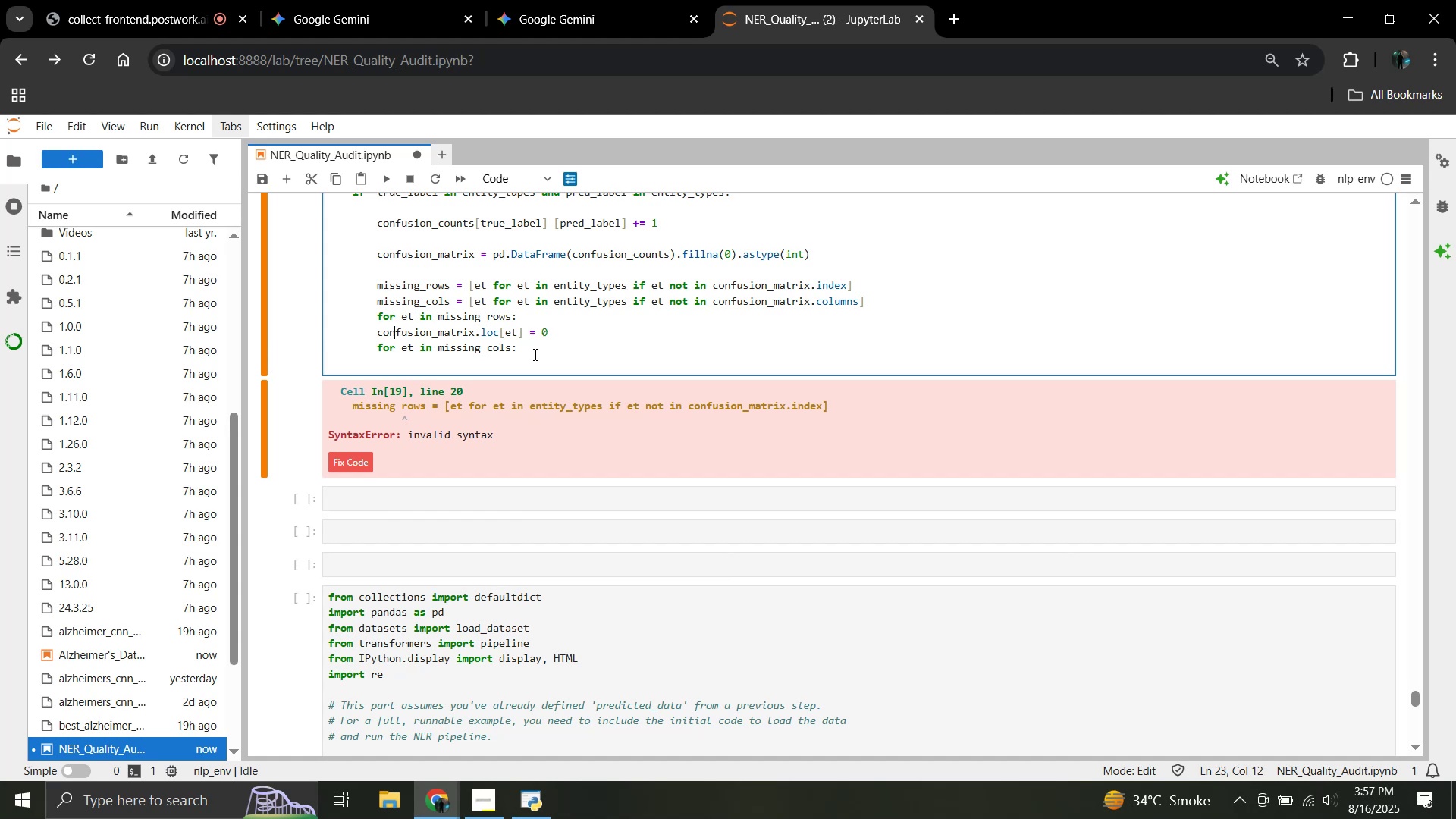 
key(ArrowLeft)
 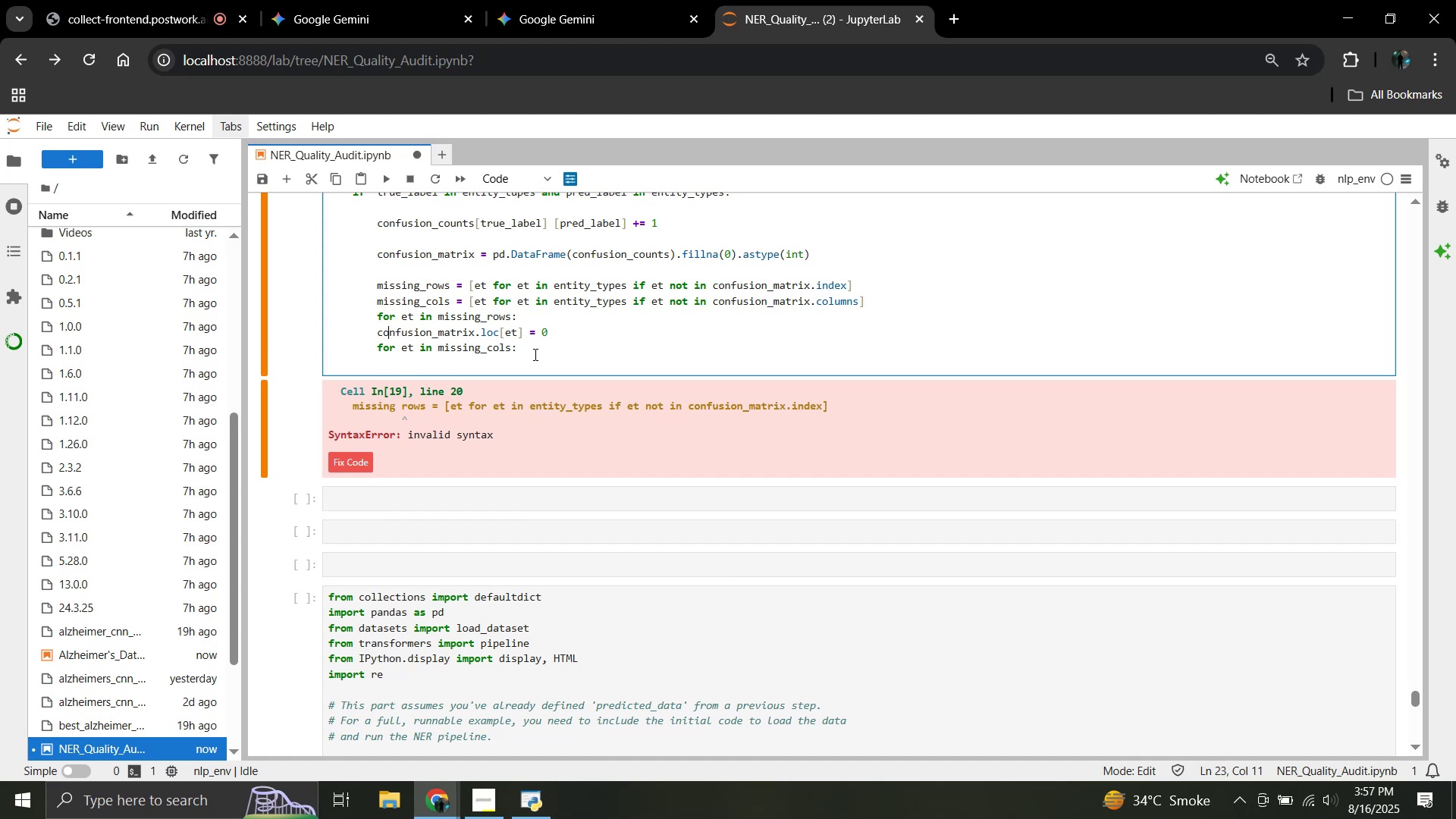 
key(ArrowLeft)
 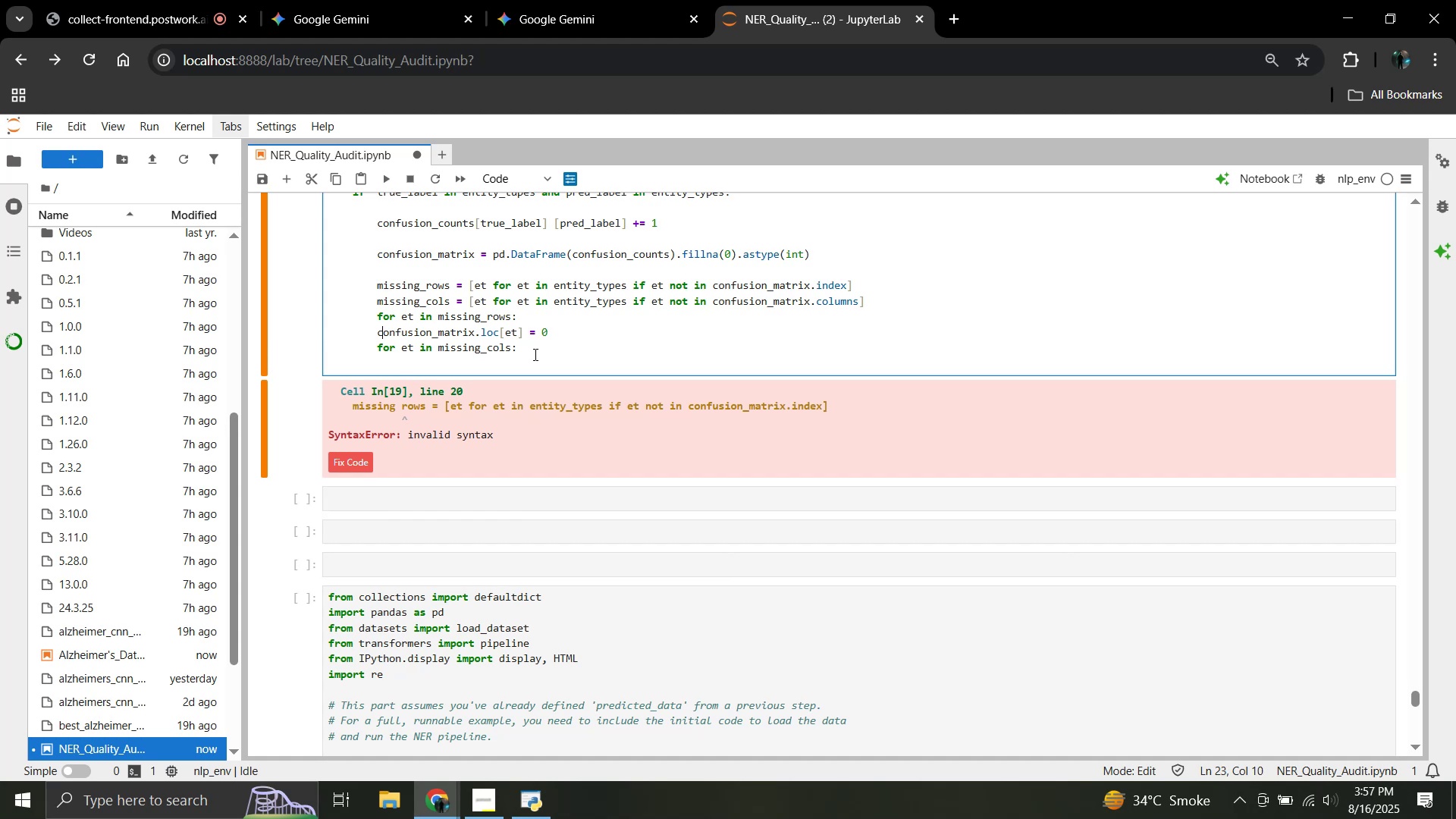 
key(ArrowLeft)
 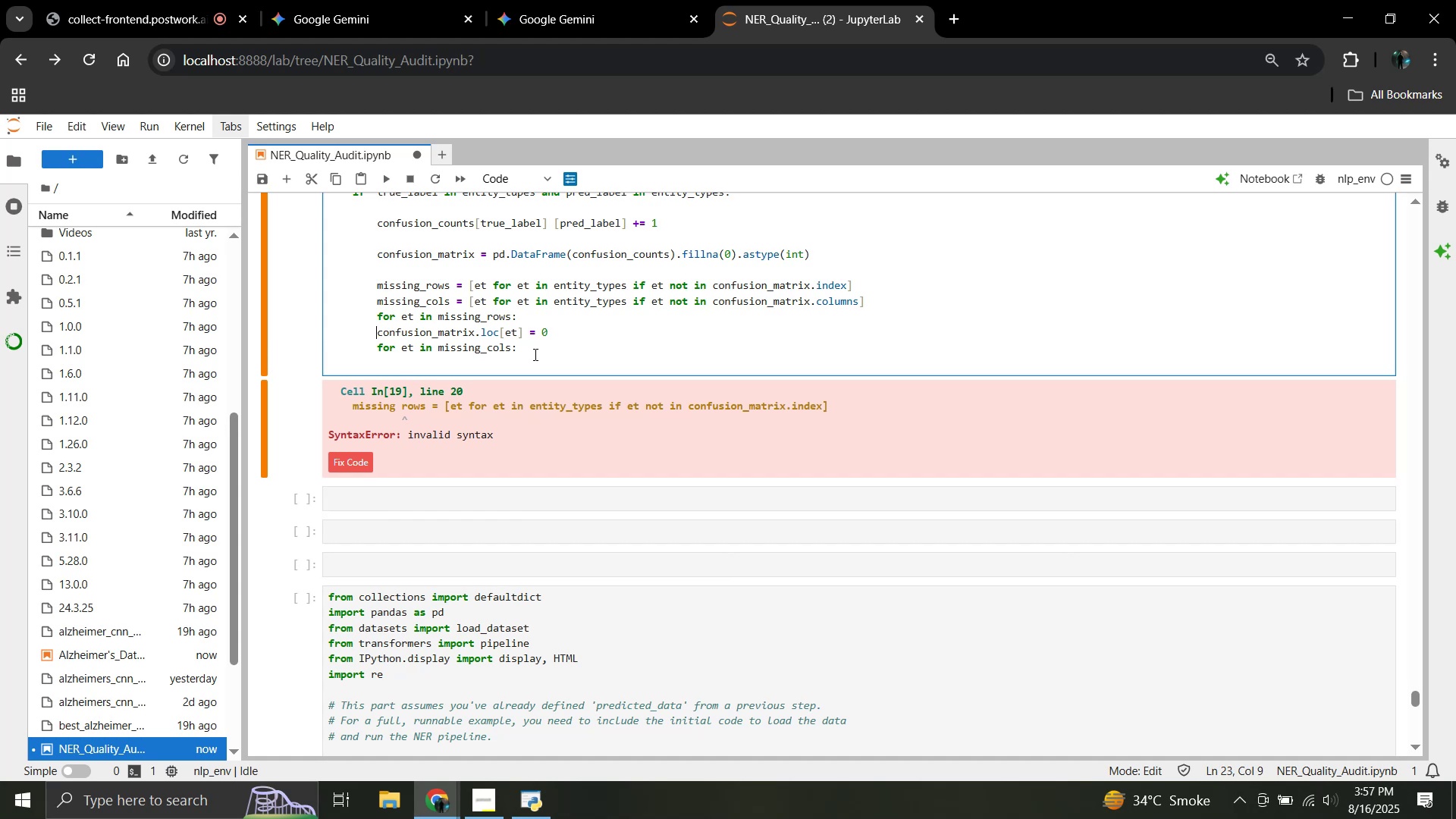 
key(Tab)
 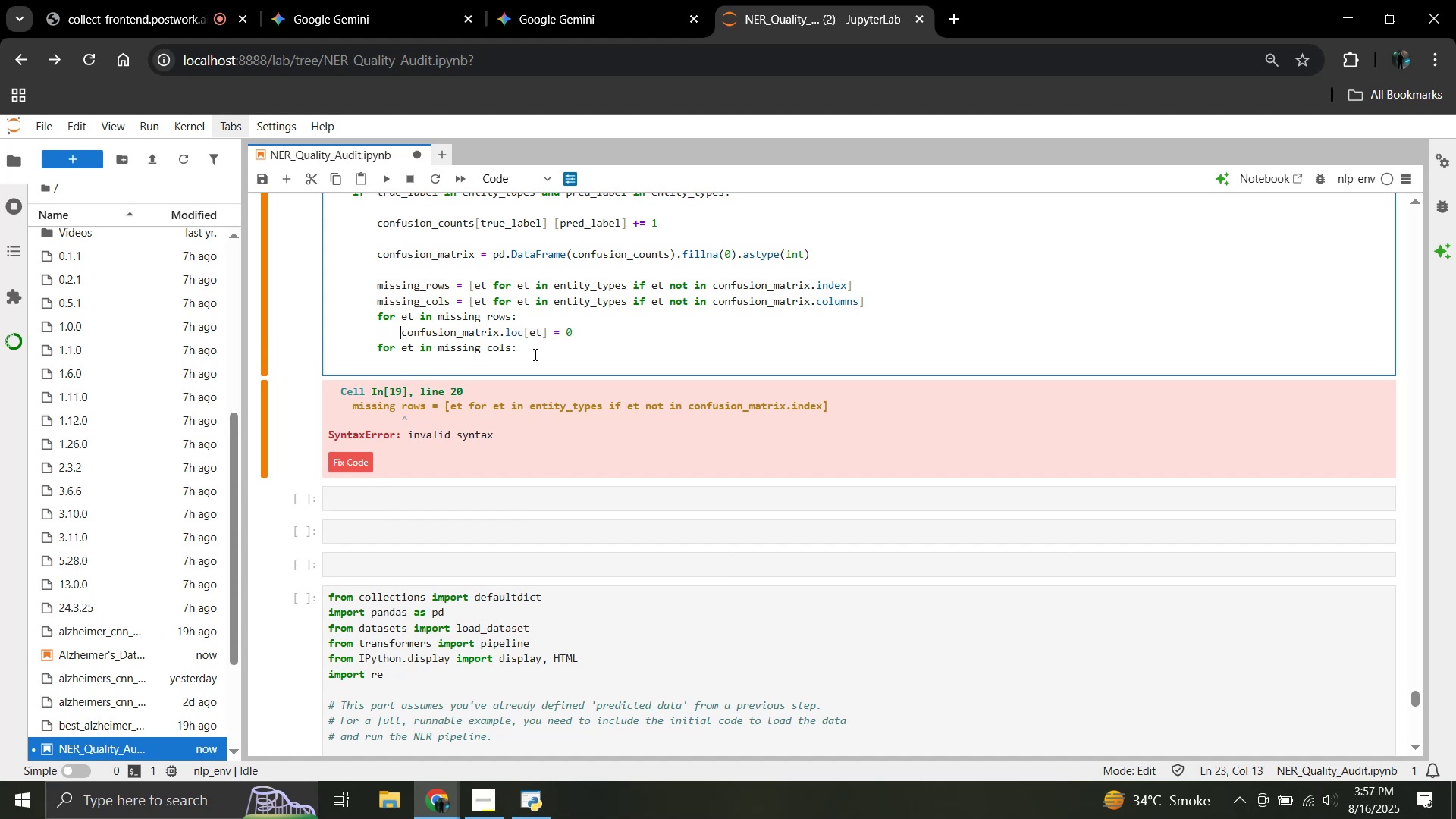 
key(ArrowDown)
 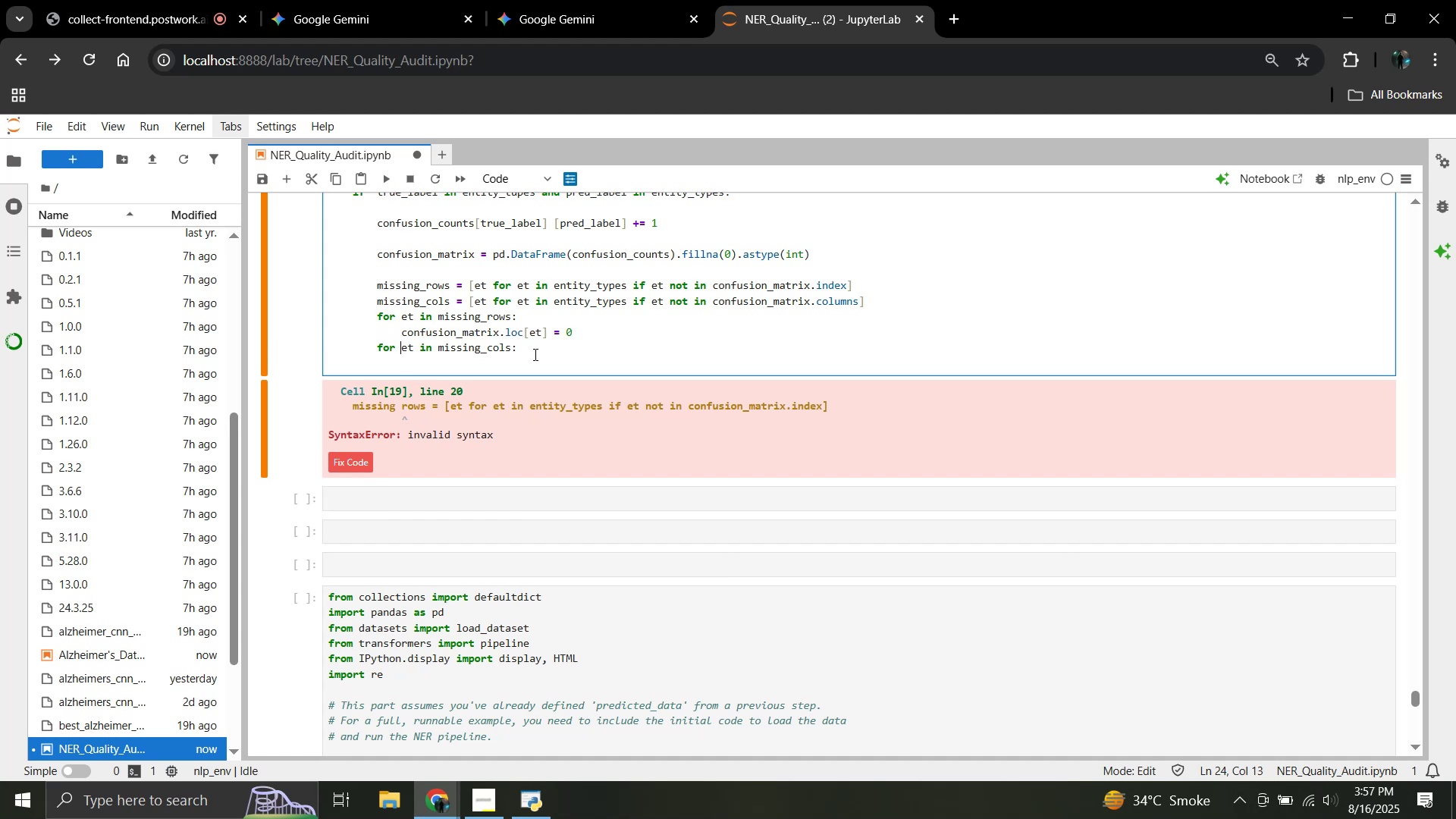 
key(ArrowDown)
 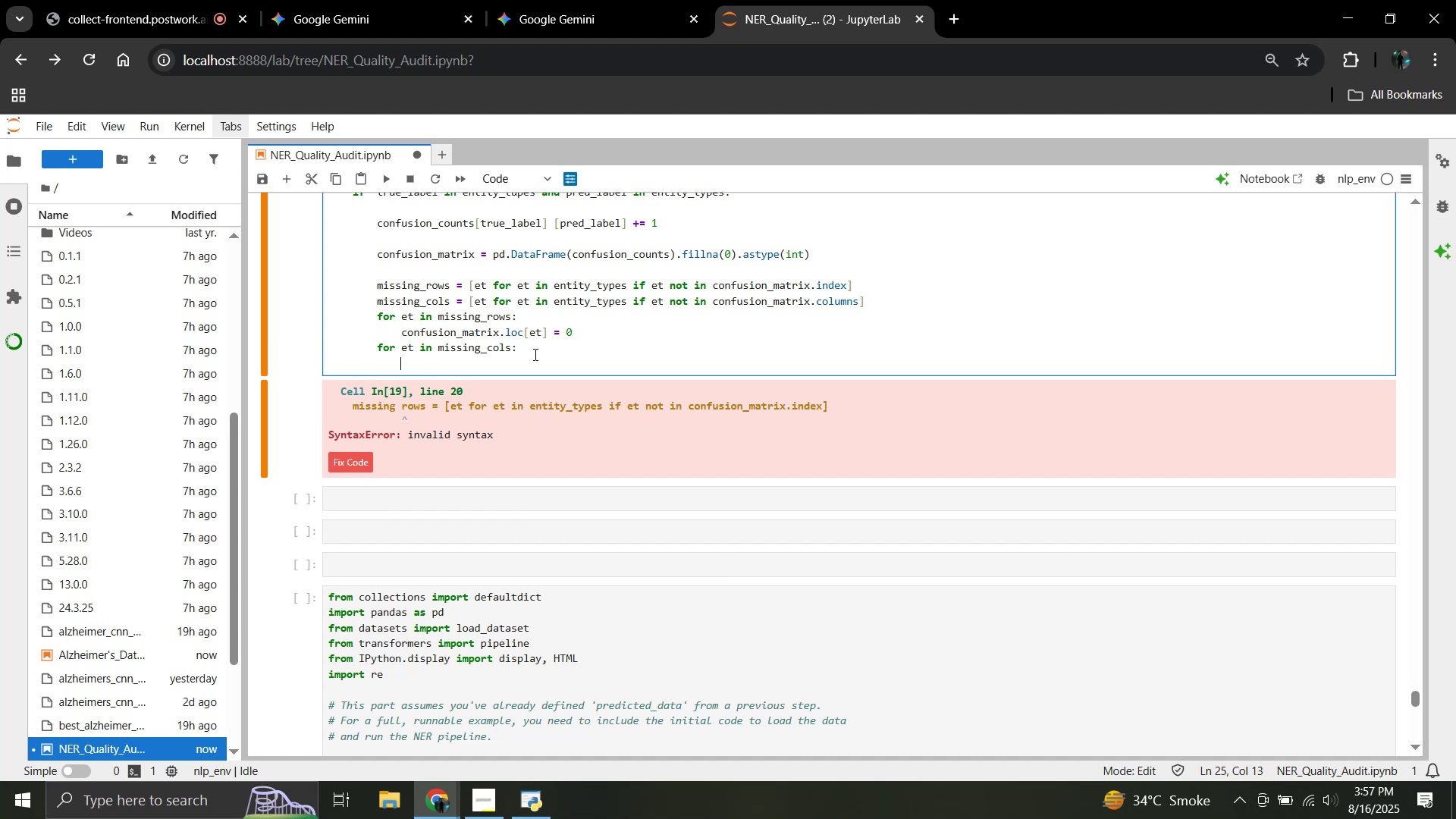 
wait(5.13)
 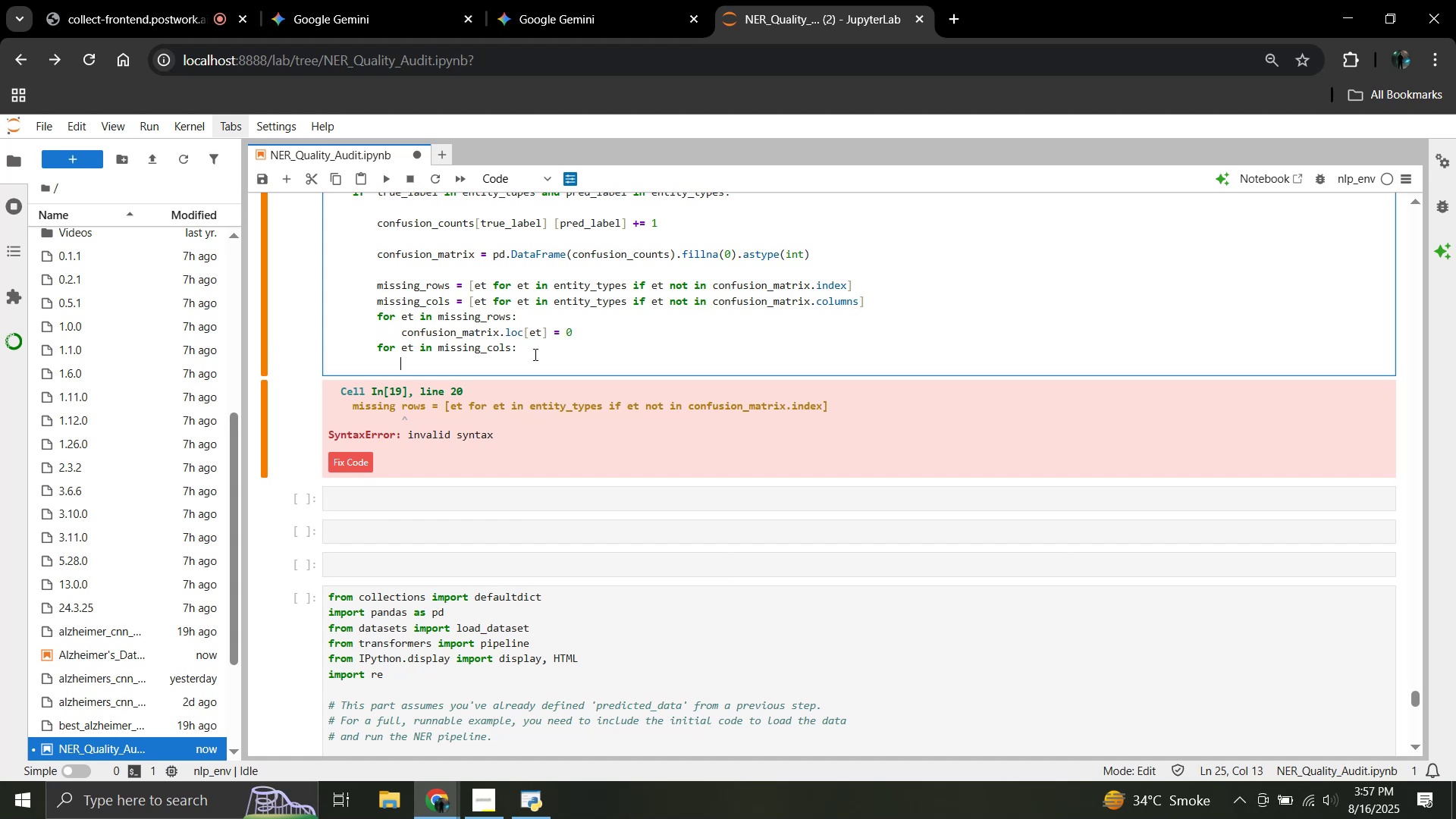 
type(confusion_matrix[et] = 0)
 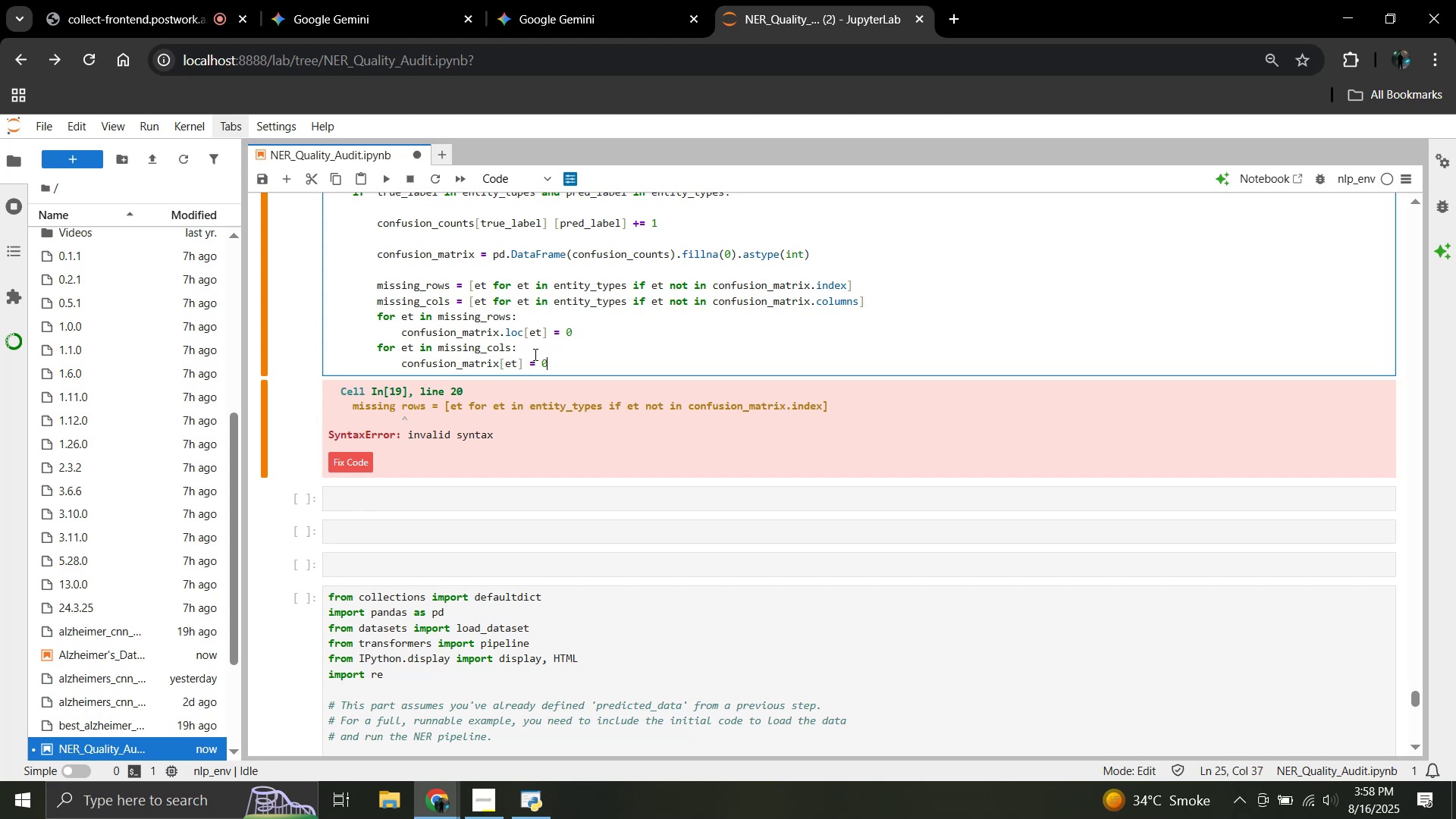 
key(Enter)
 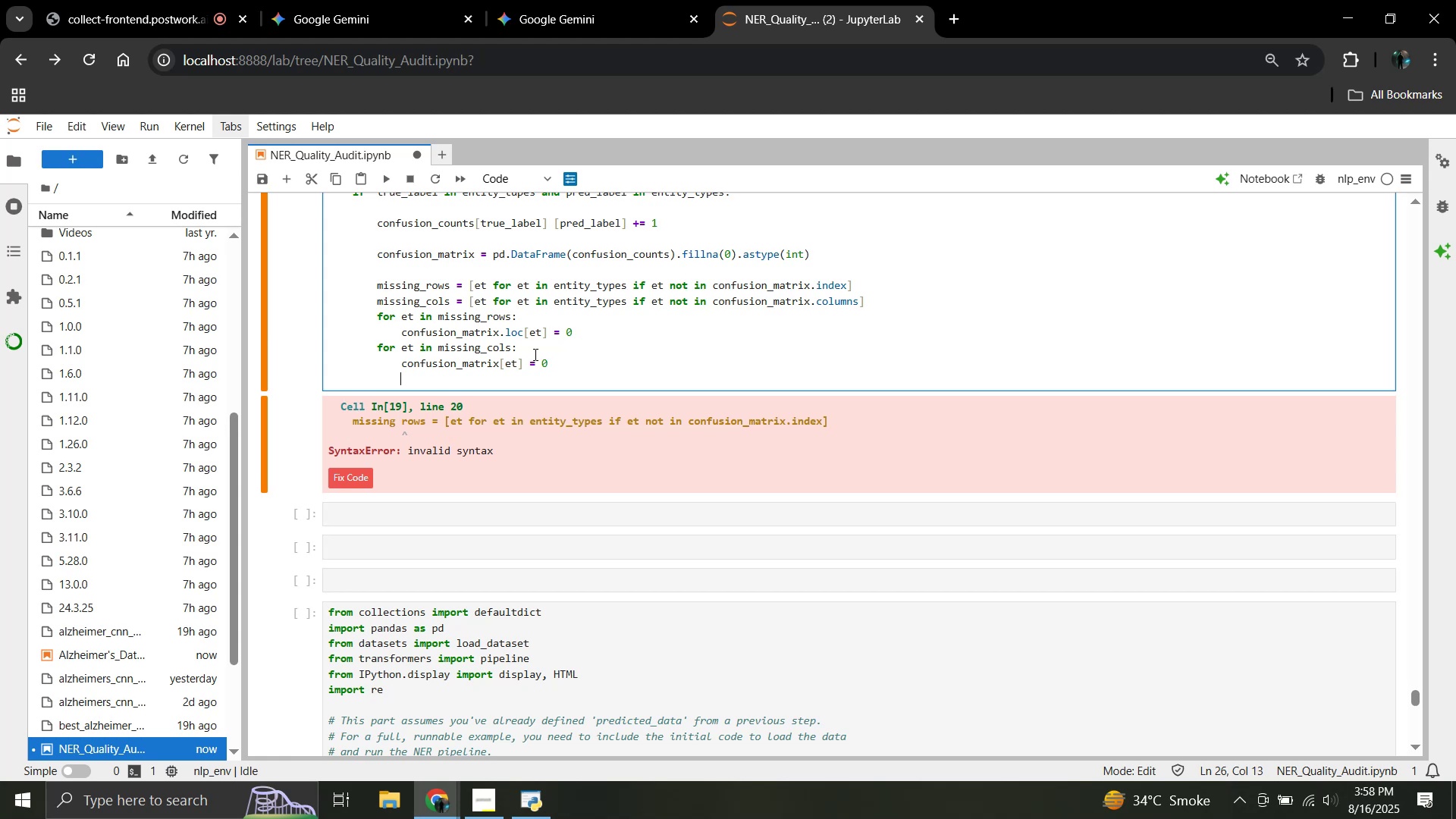 
key(Enter)
 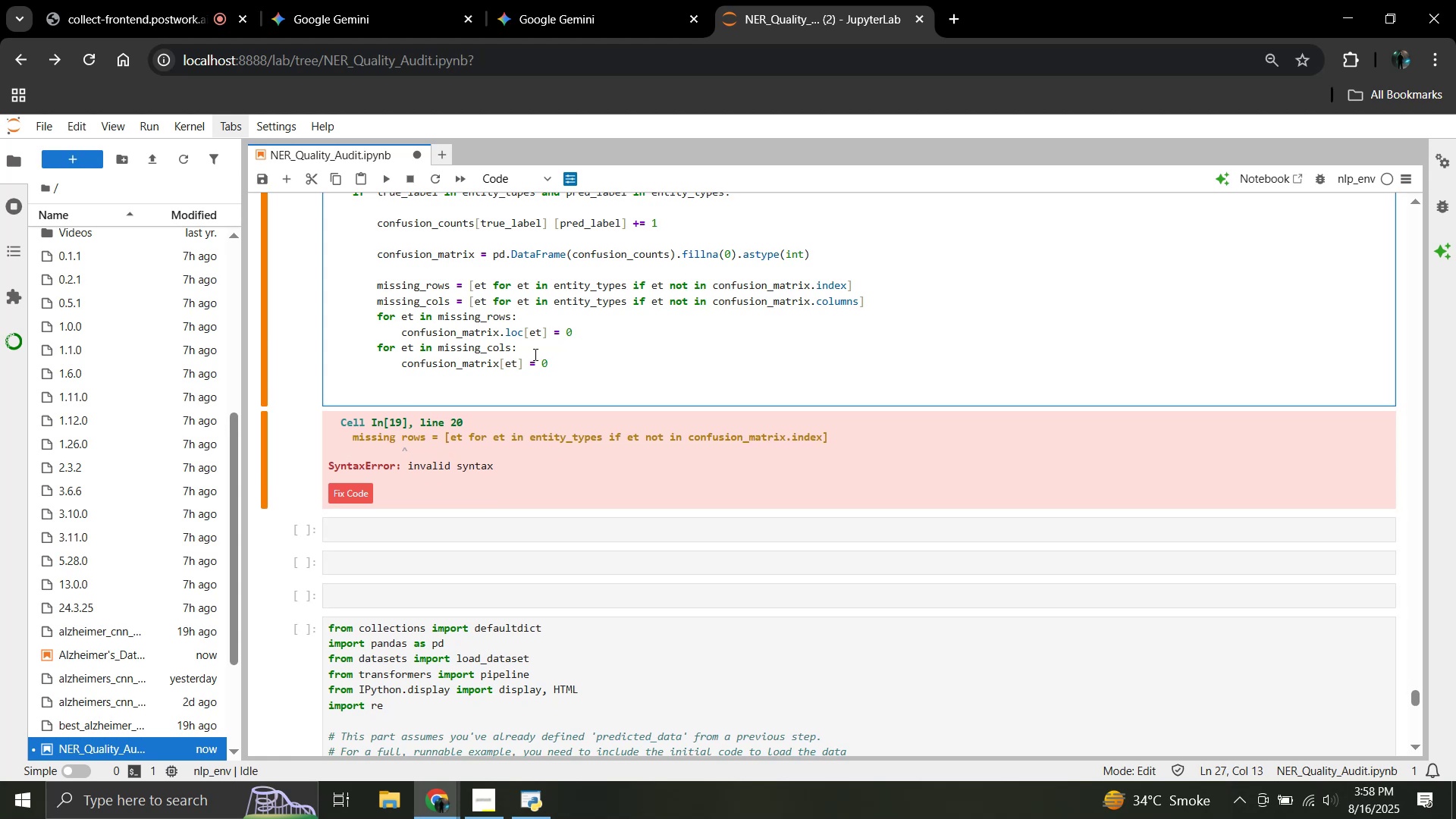 
key(Backspace)
 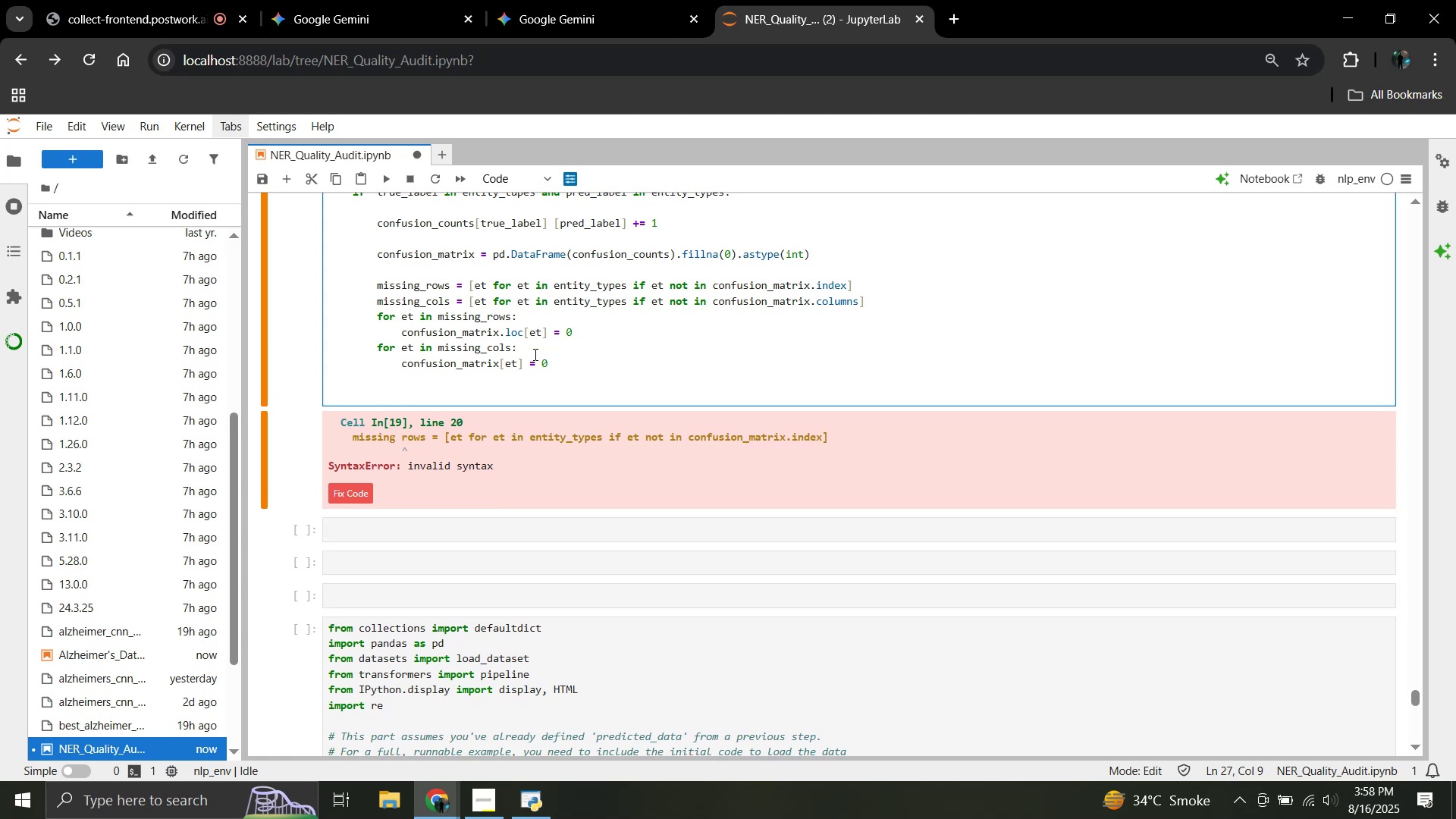 
wait(6.0)
 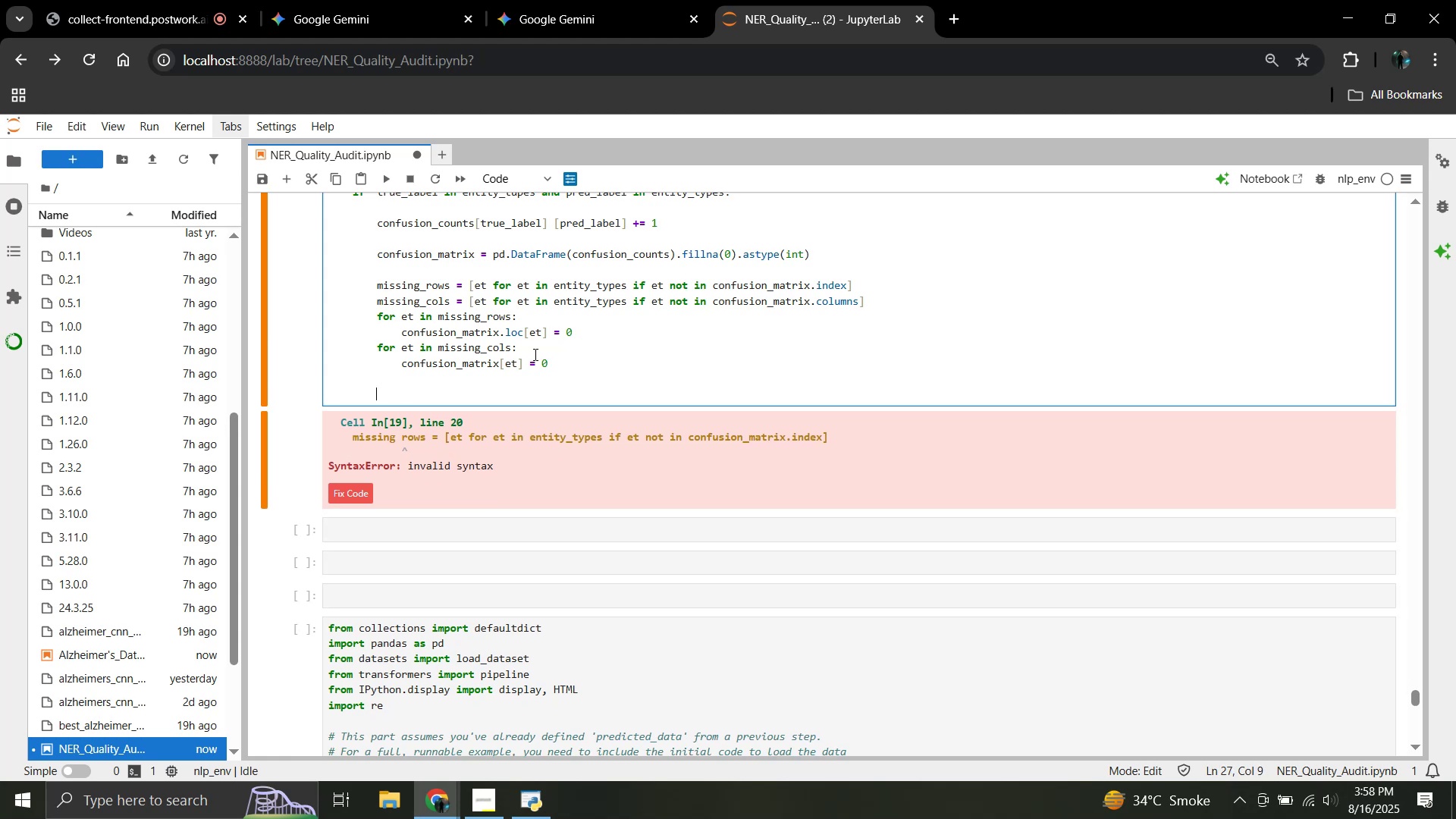 
type(confusion_matrix = confusion,)
key(Backspace)
type(.loc[entity[loc)
key(Backspace)
key(Backspace)
key(Backspace)
key(Backspace)
 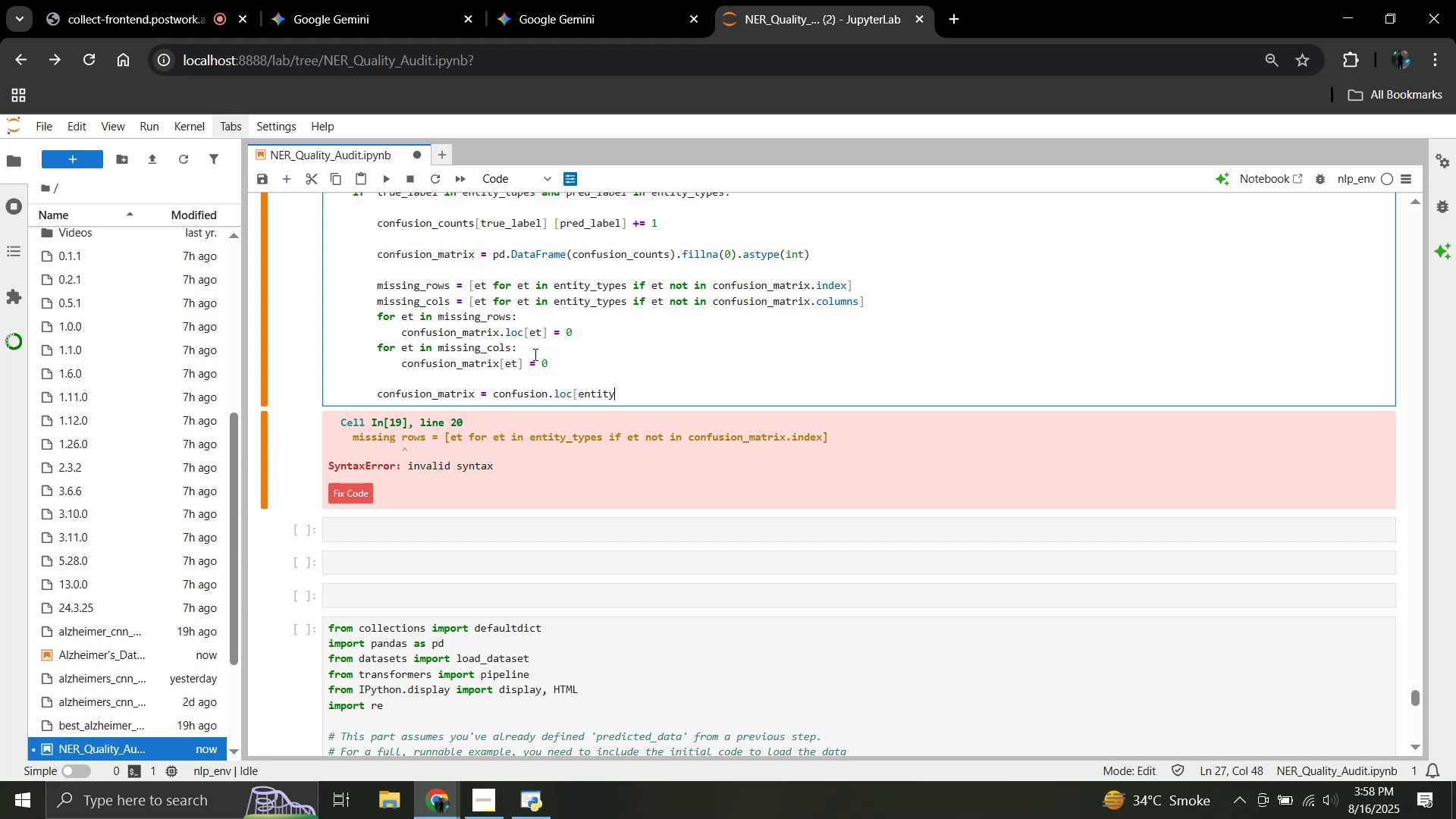 
type(_types, entity_types])
 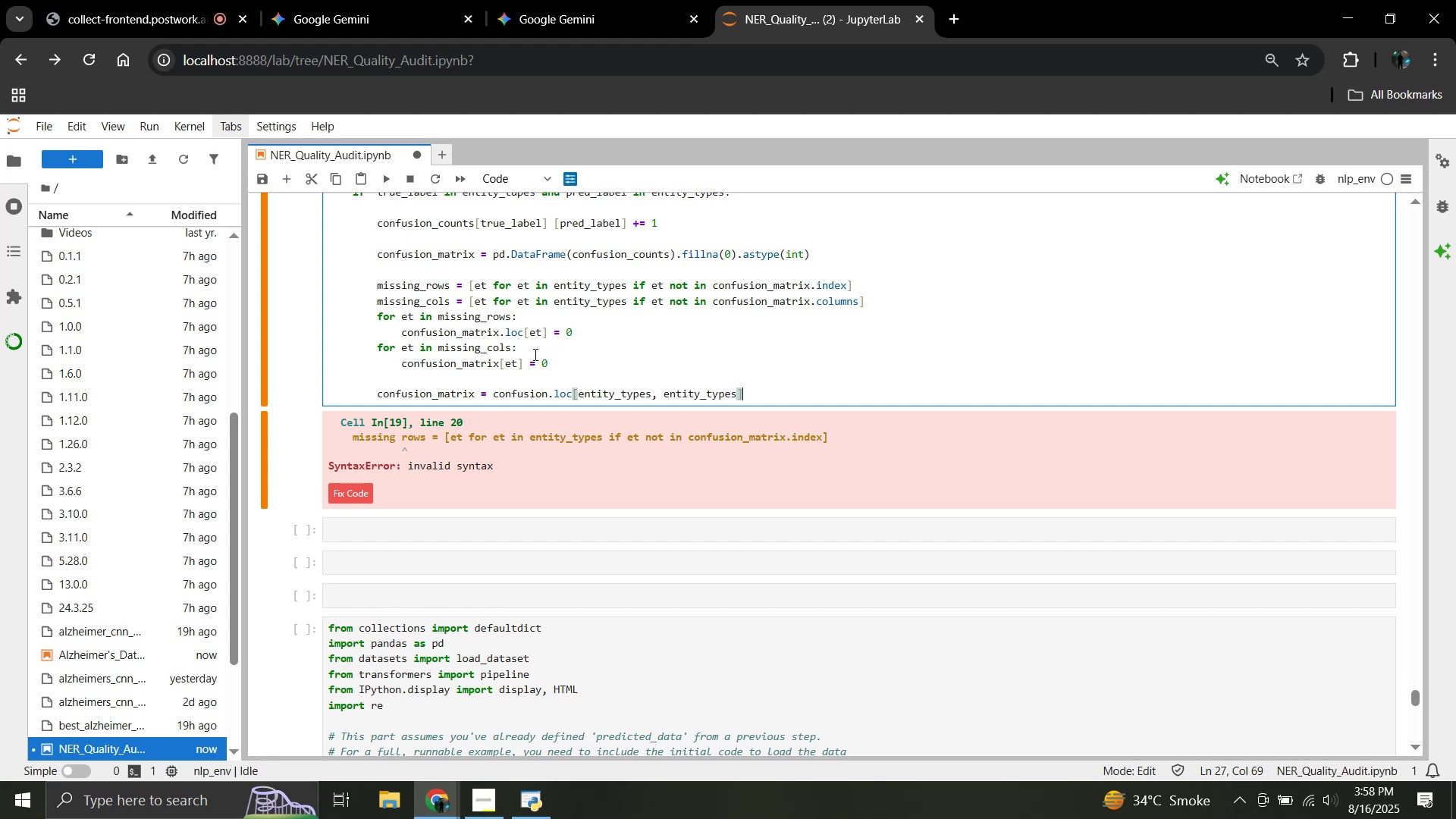 
key(Enter)
 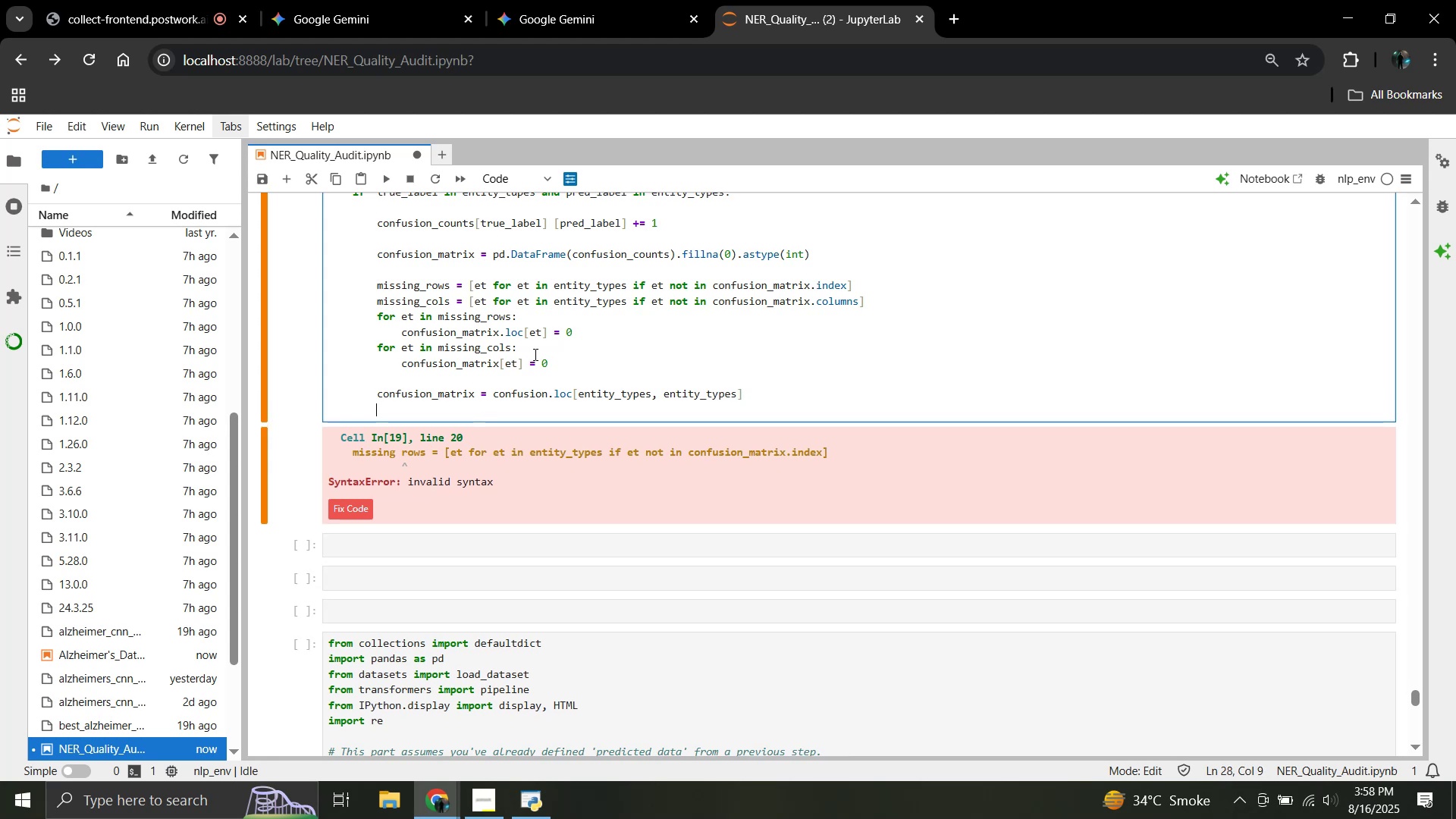 
key(Enter)
 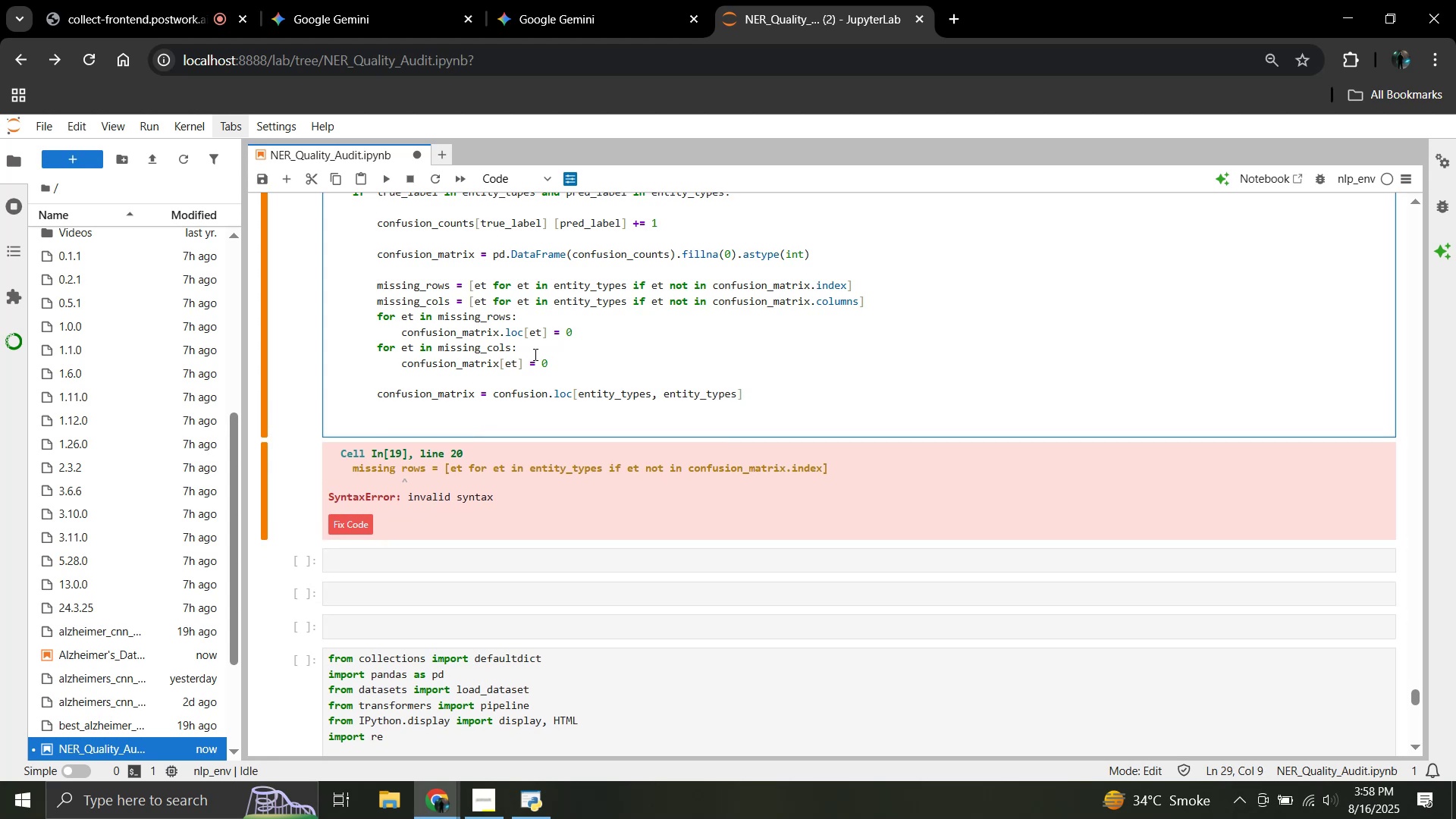 
type(print("--- Confusion Matrix (Actual vs. Prec)
key(Backspace)
type(dicted ---"))
 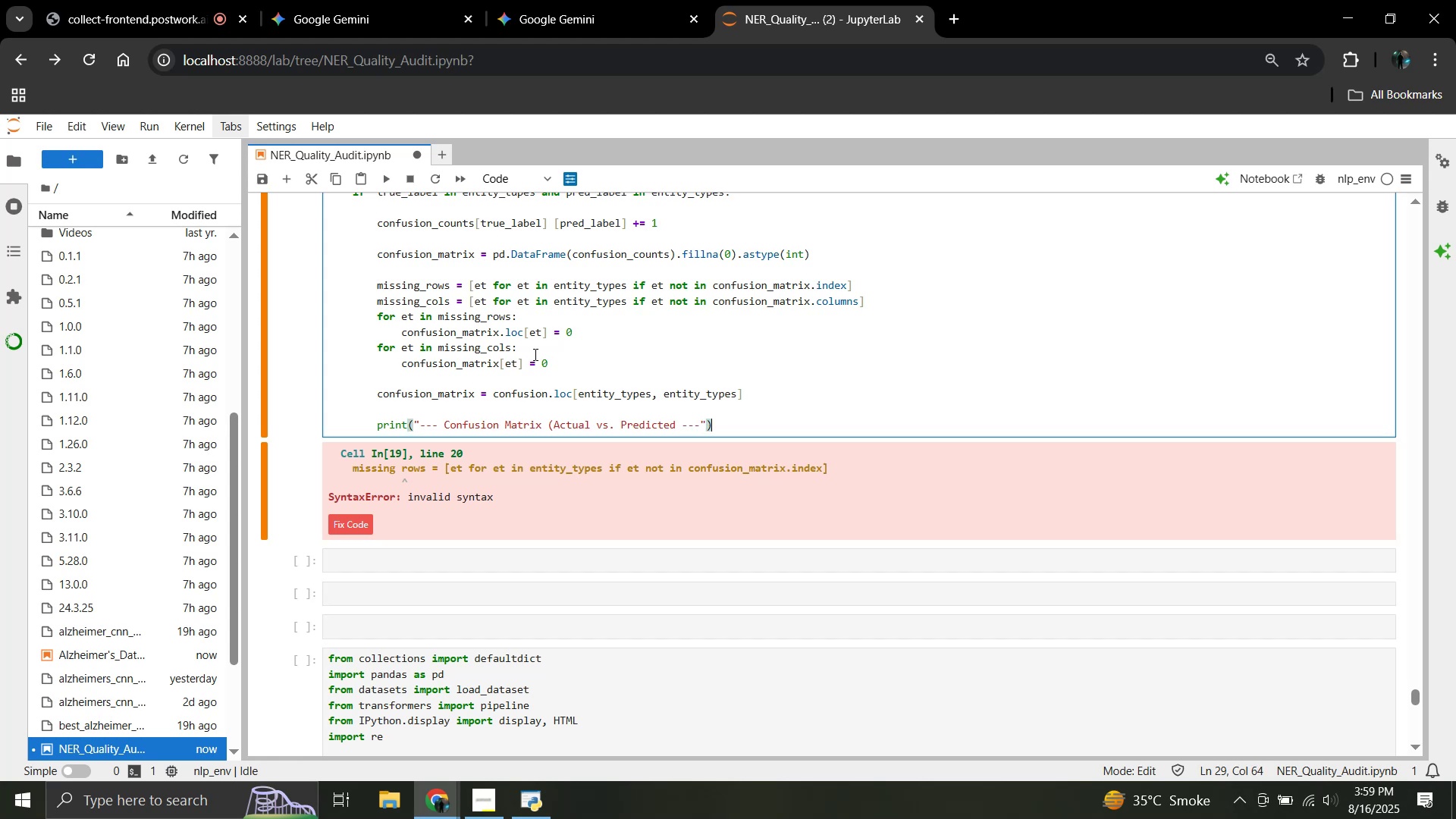 
key(Enter)
 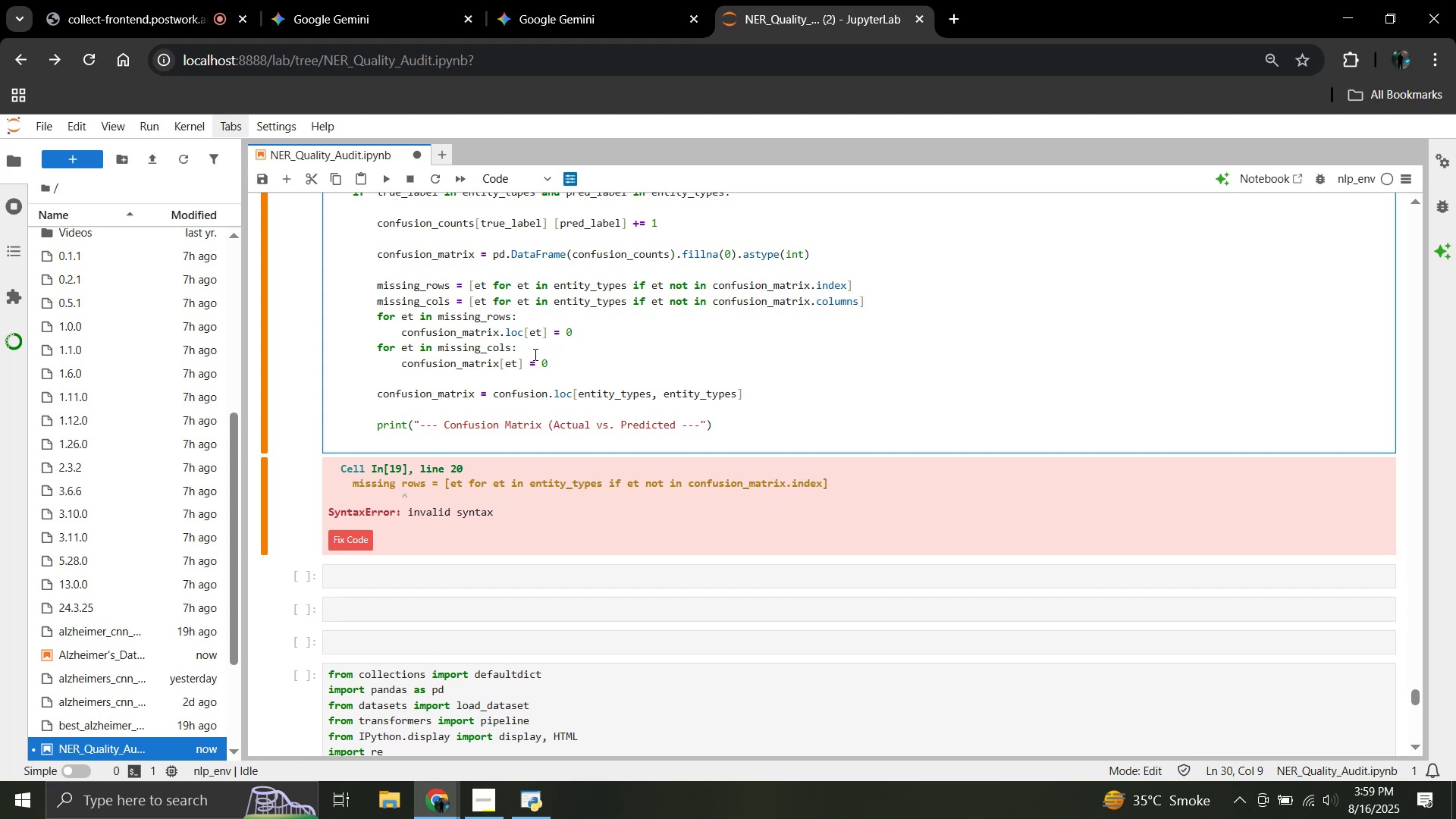 
type(print)
 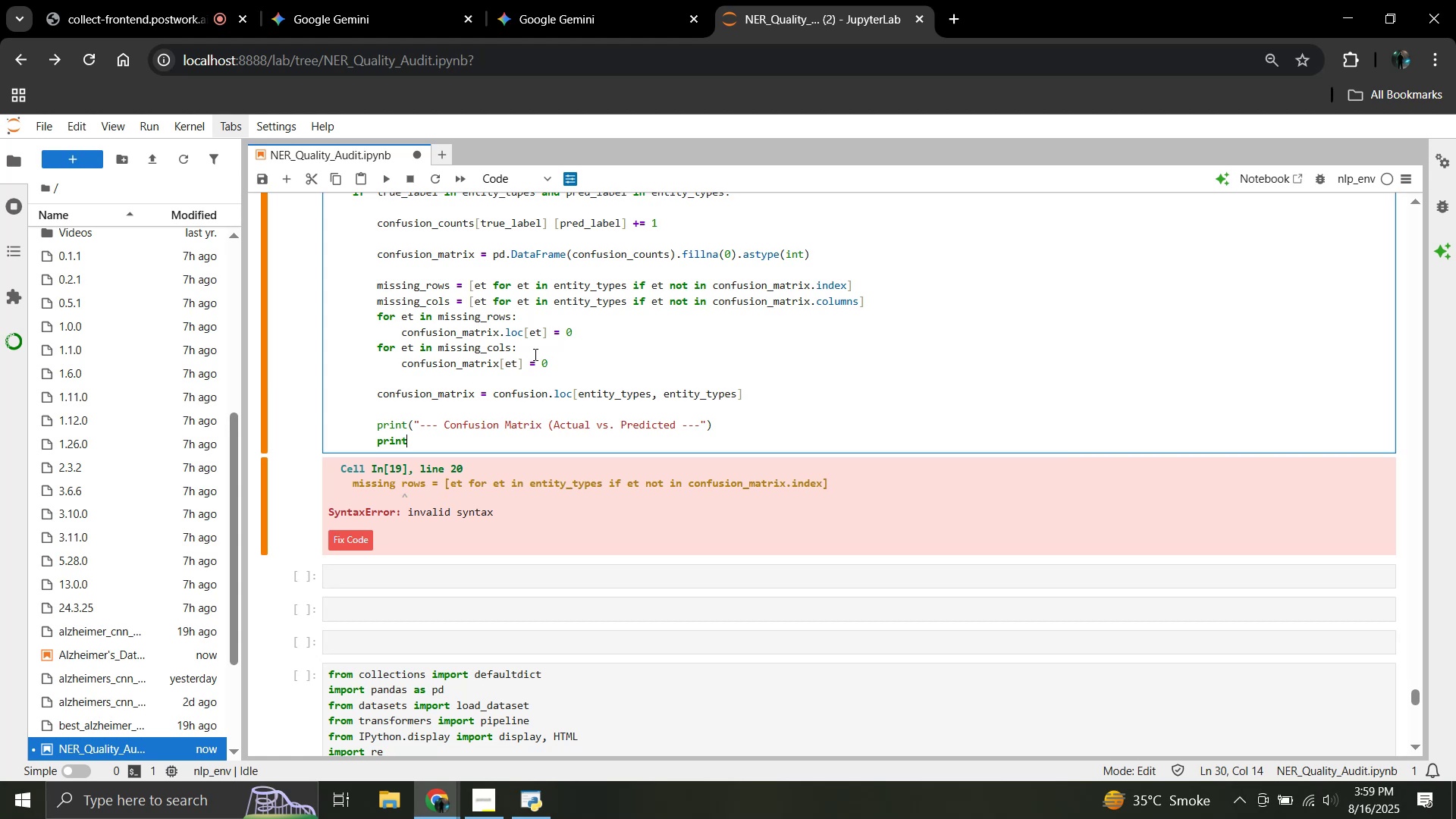 
type(("This matrix shows how often a span with an 'Actual)
 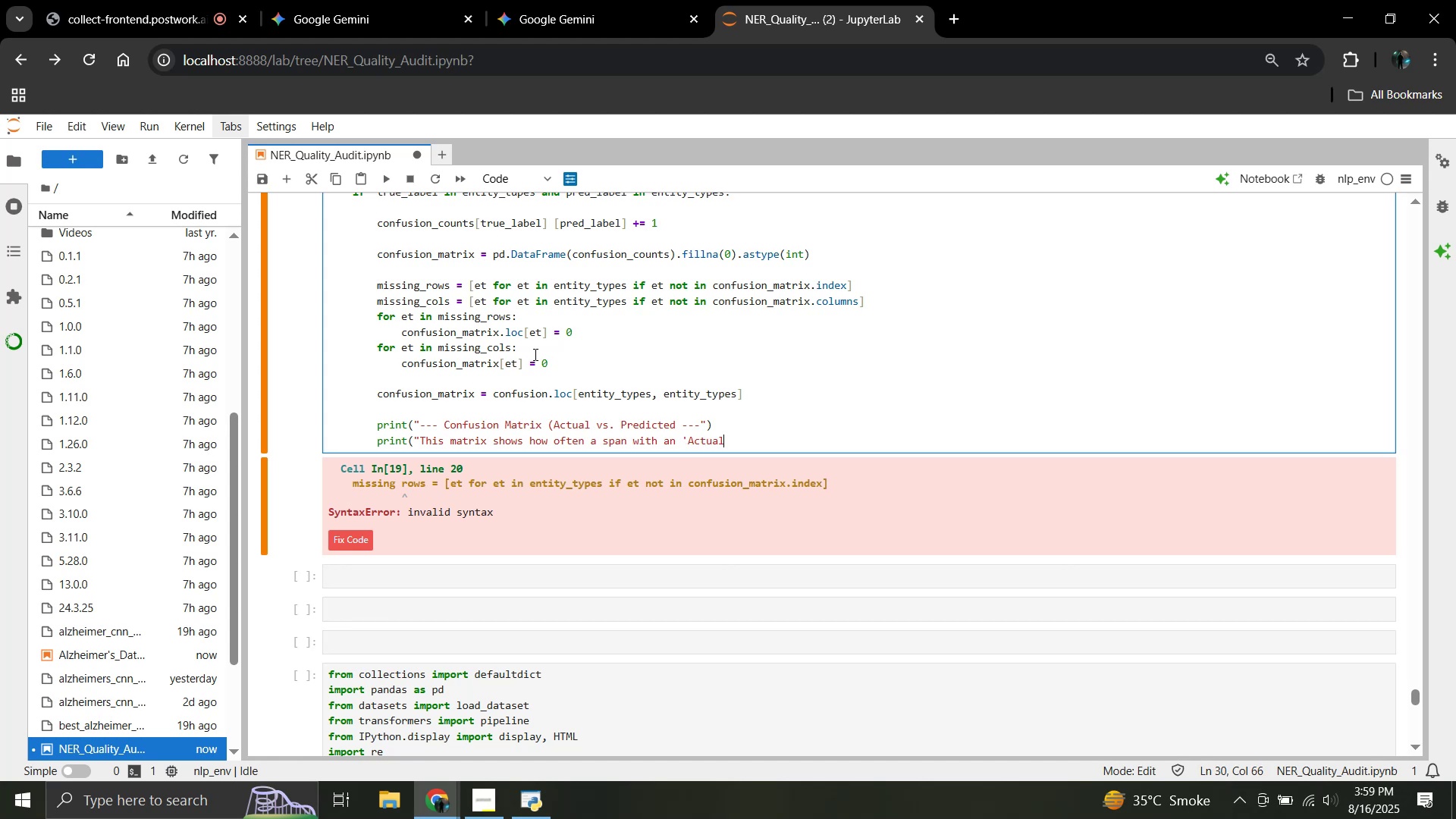 
type(' label was predicted as 'Predicted',"))
 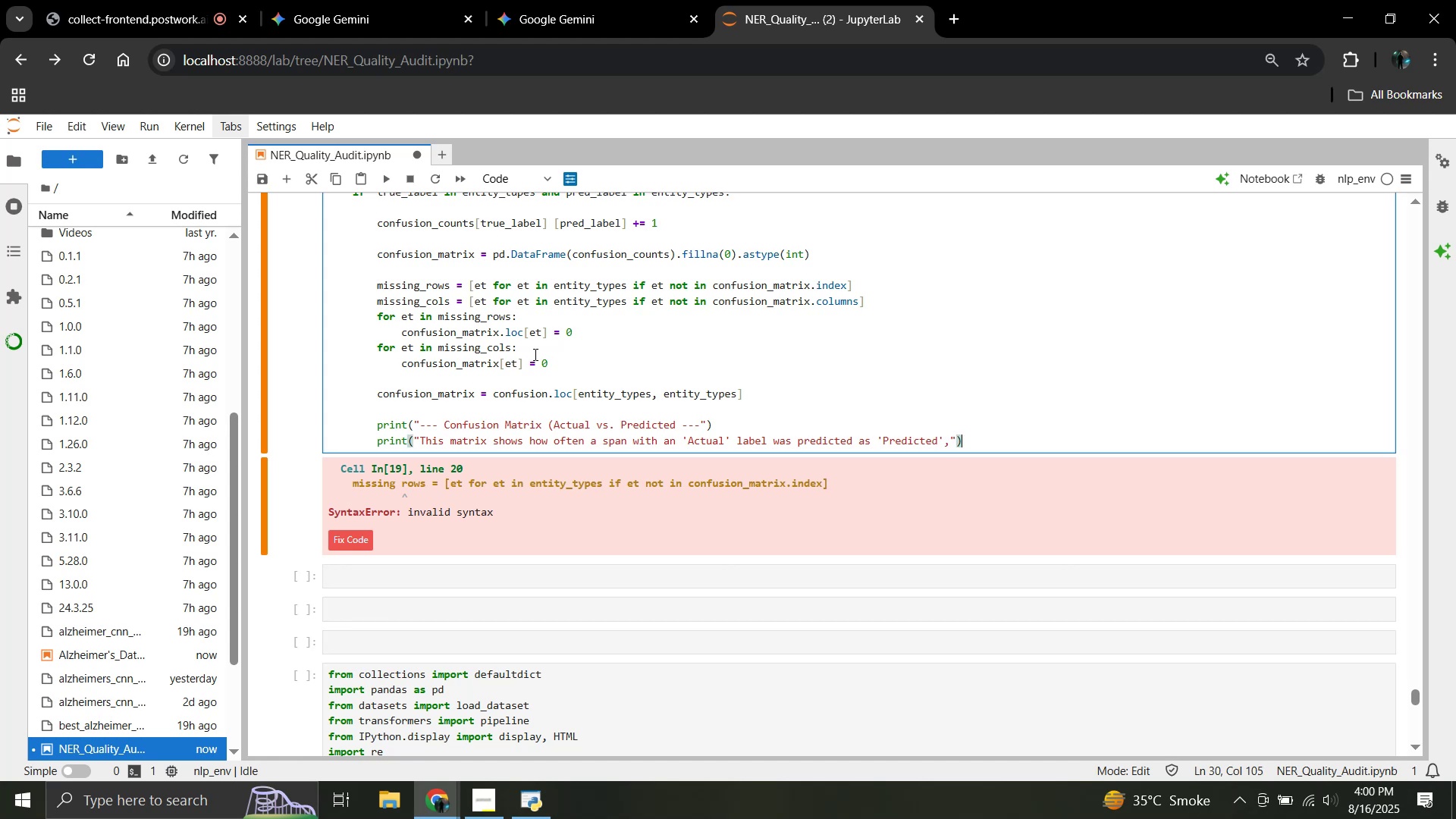 
key(Enter)
 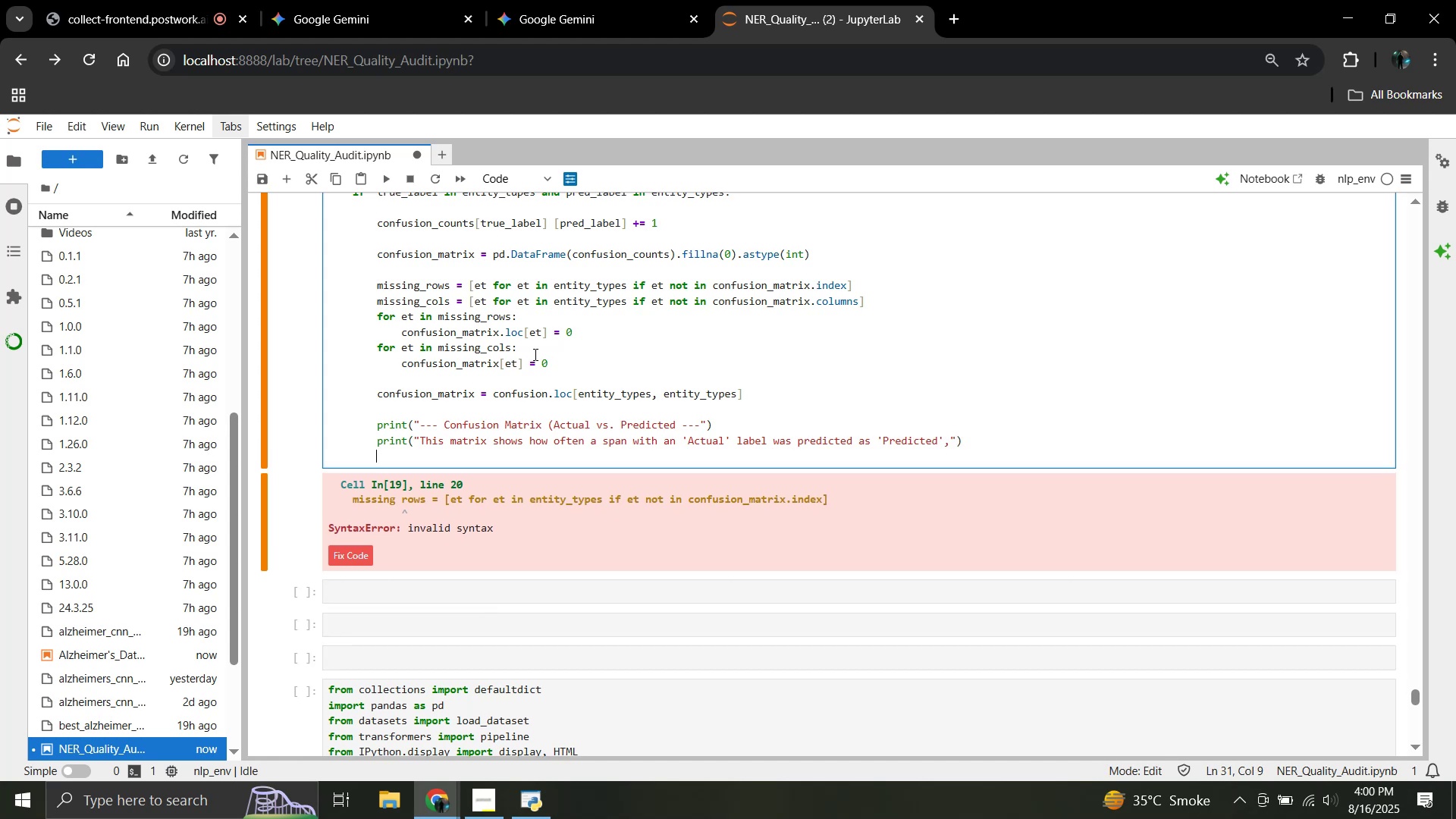 
type(print(confusion_matrix))
 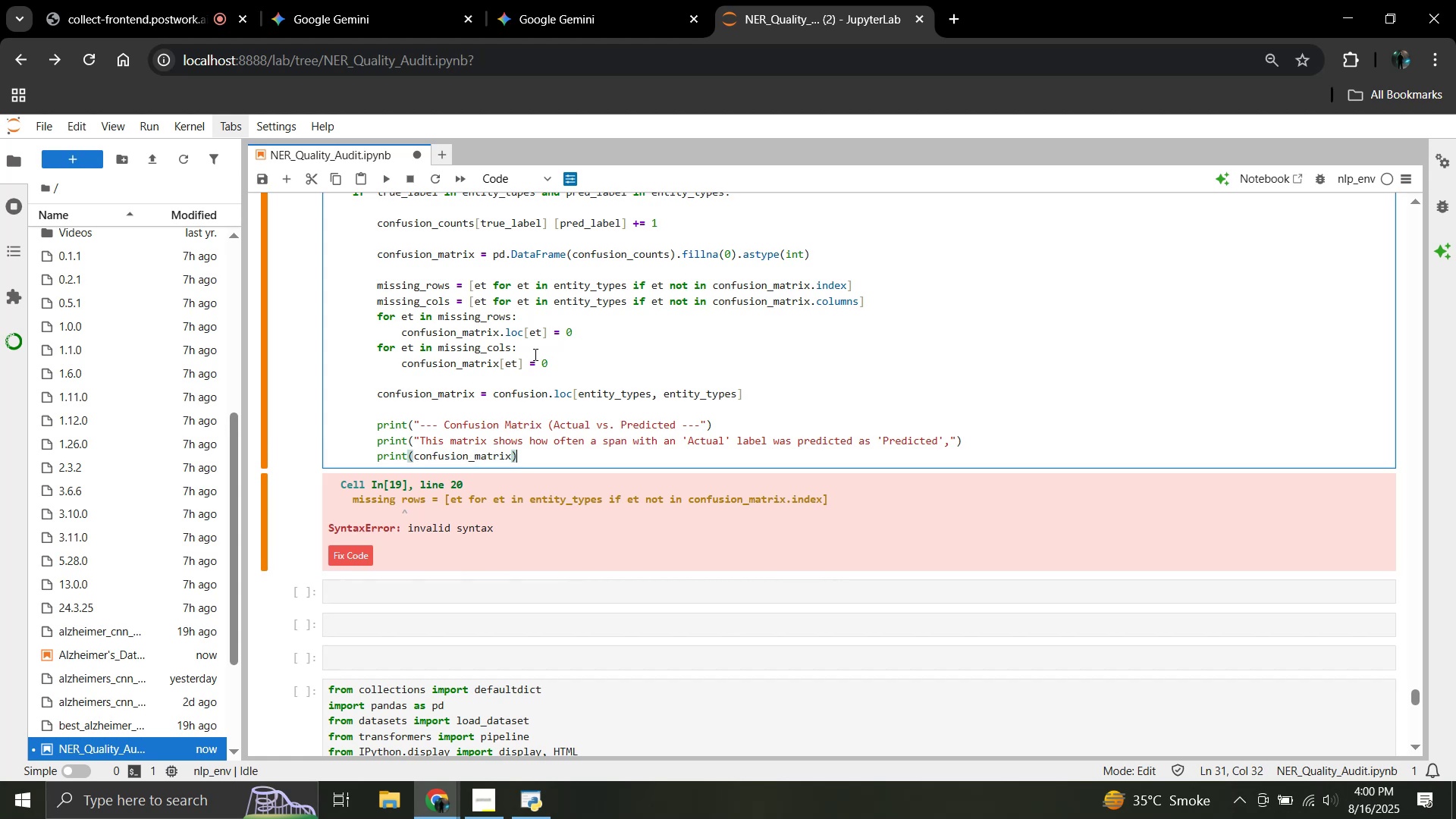 
key(Enter)
 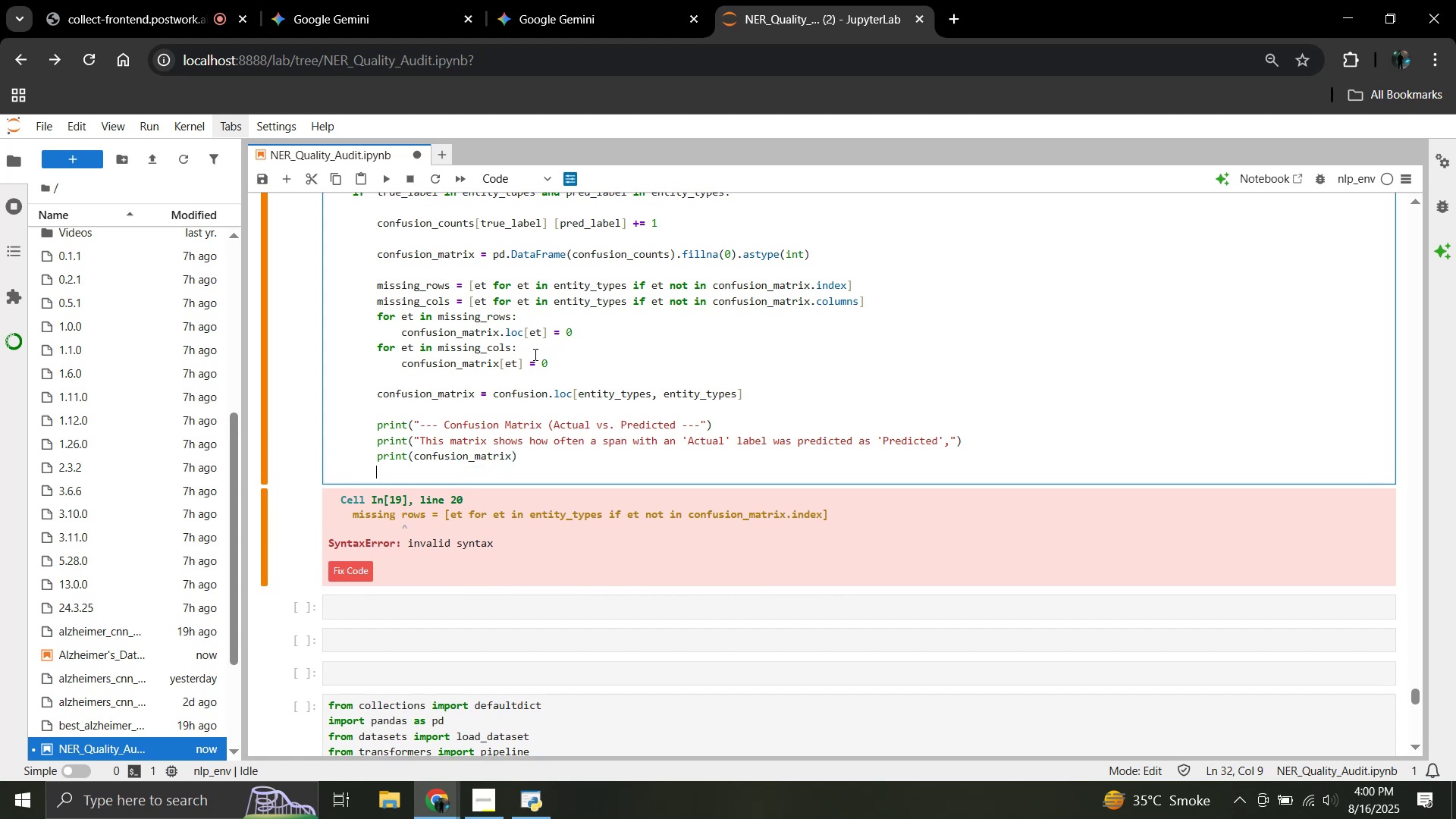 
key(Enter)
 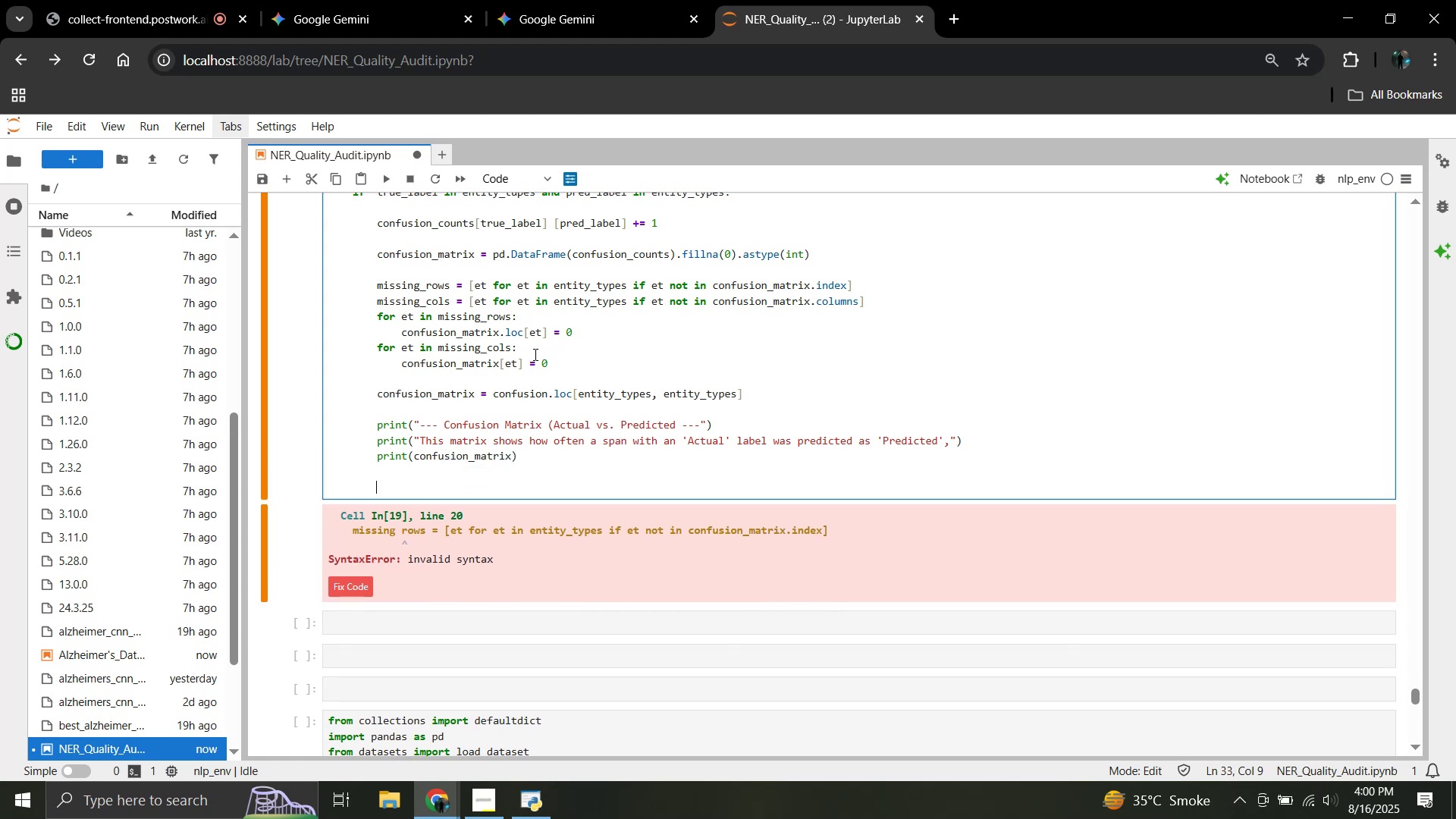 
type(plt.figure(figsize)
 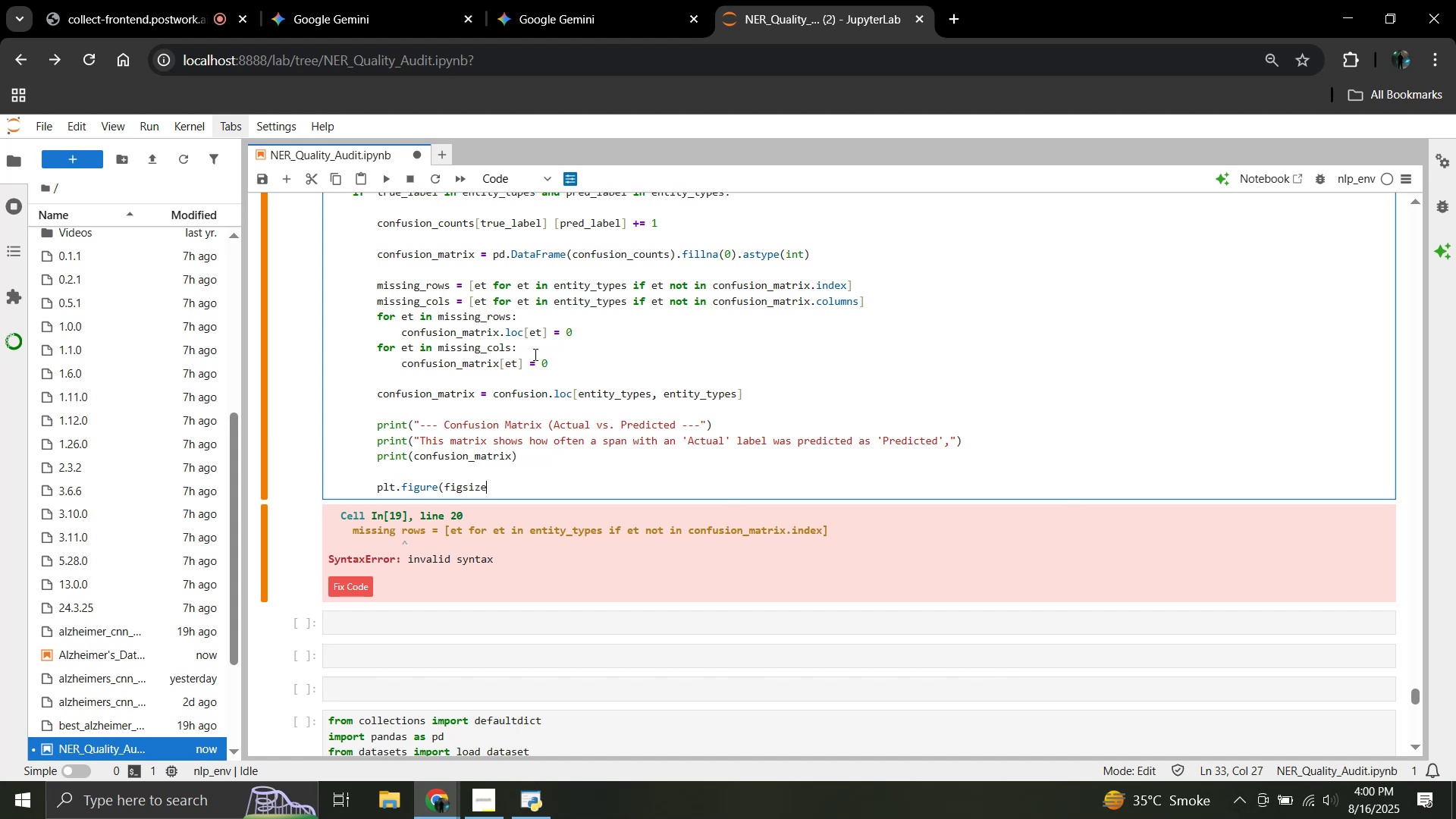 
type(=(8, 6)))
 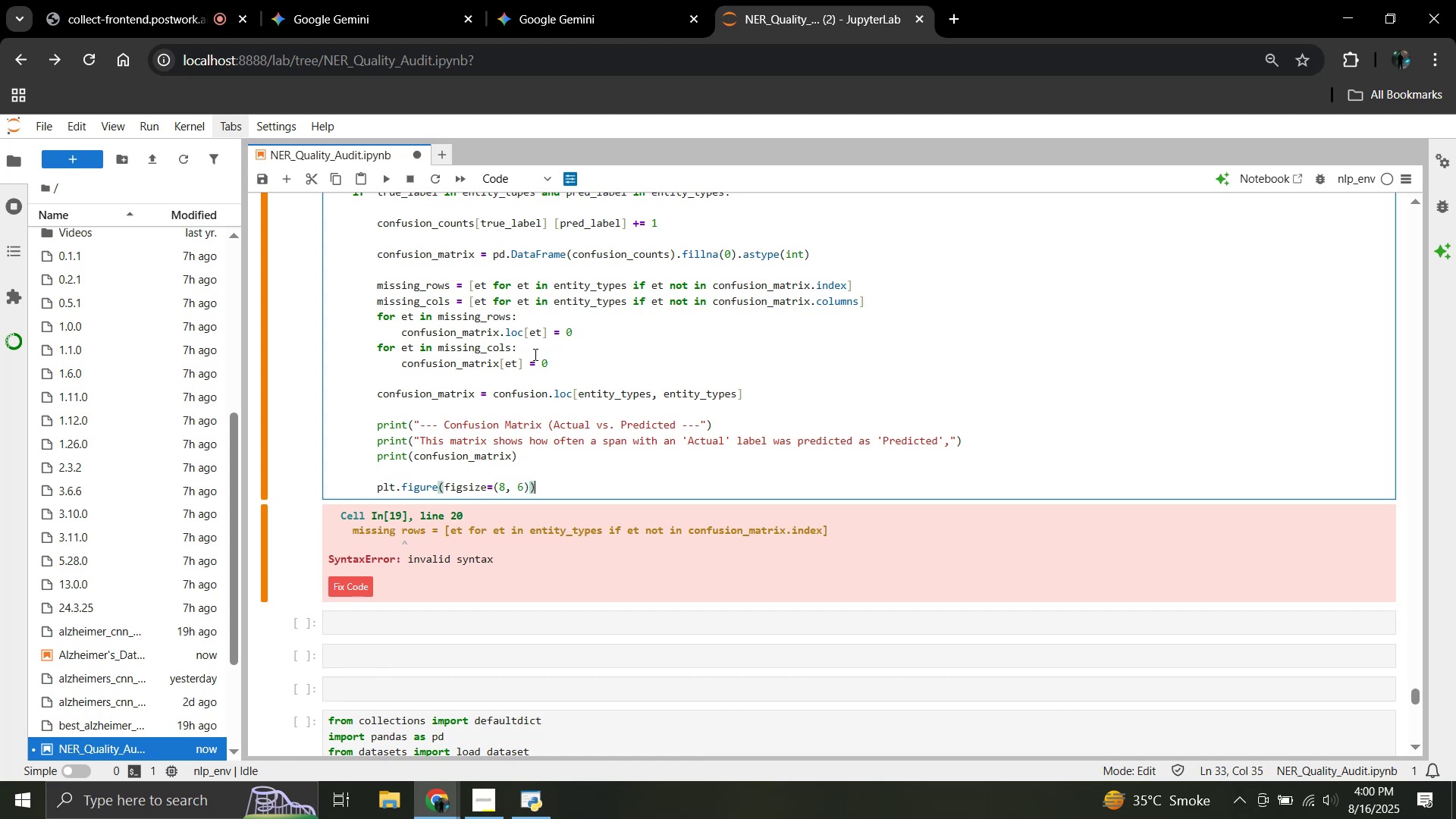 
wait(16.92)
 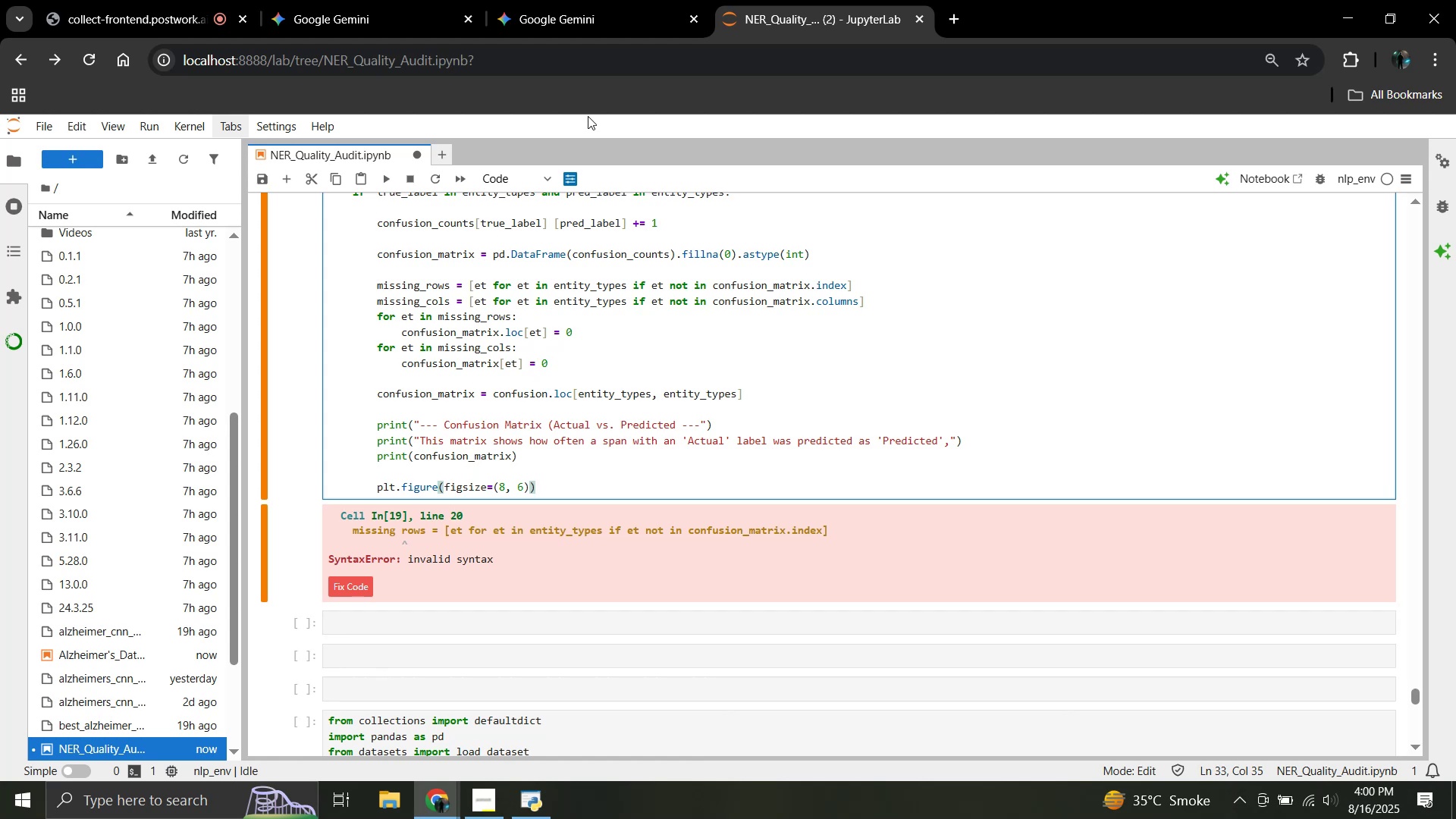 
key(Enter)
 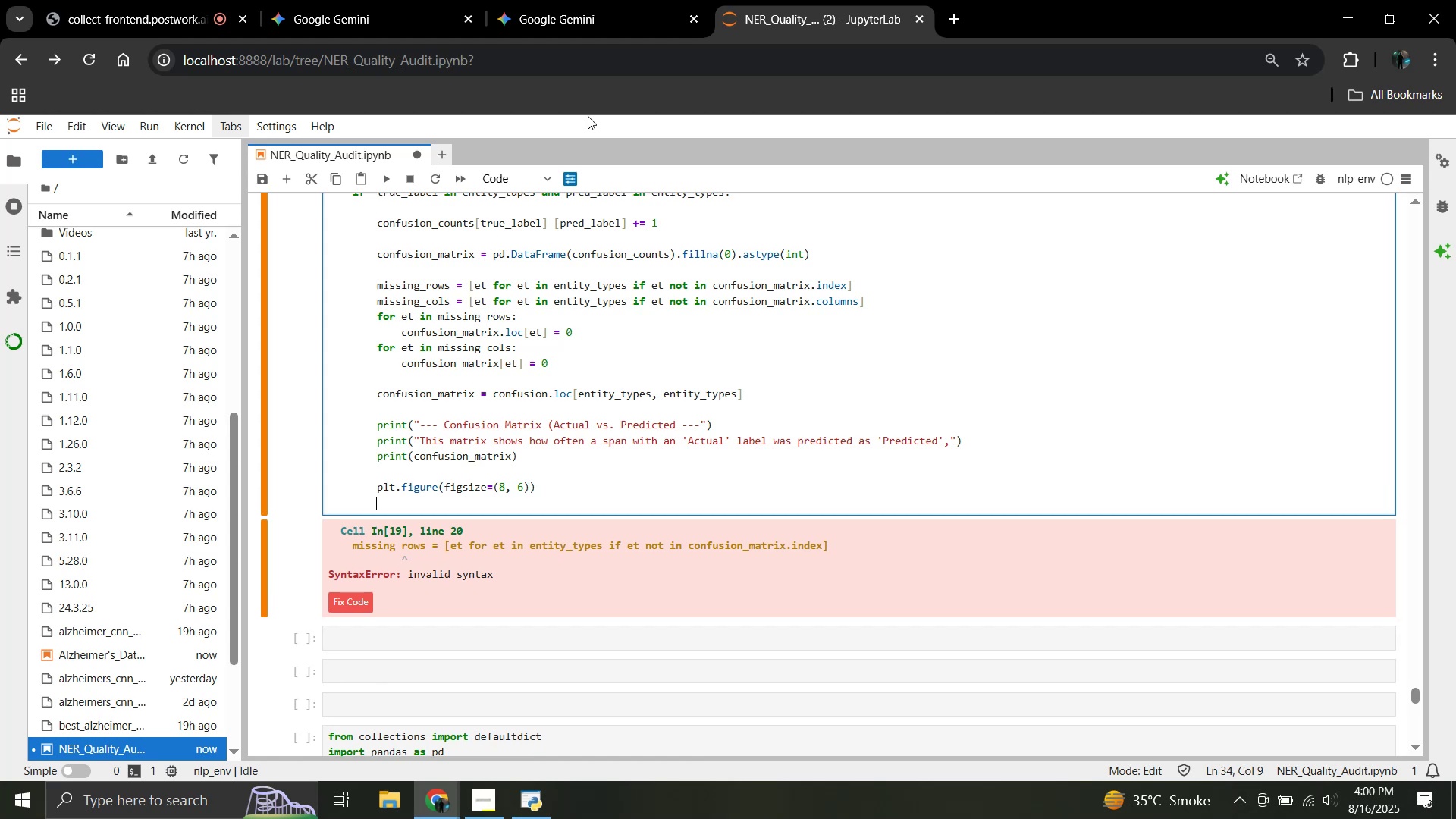 
type(sns.)
 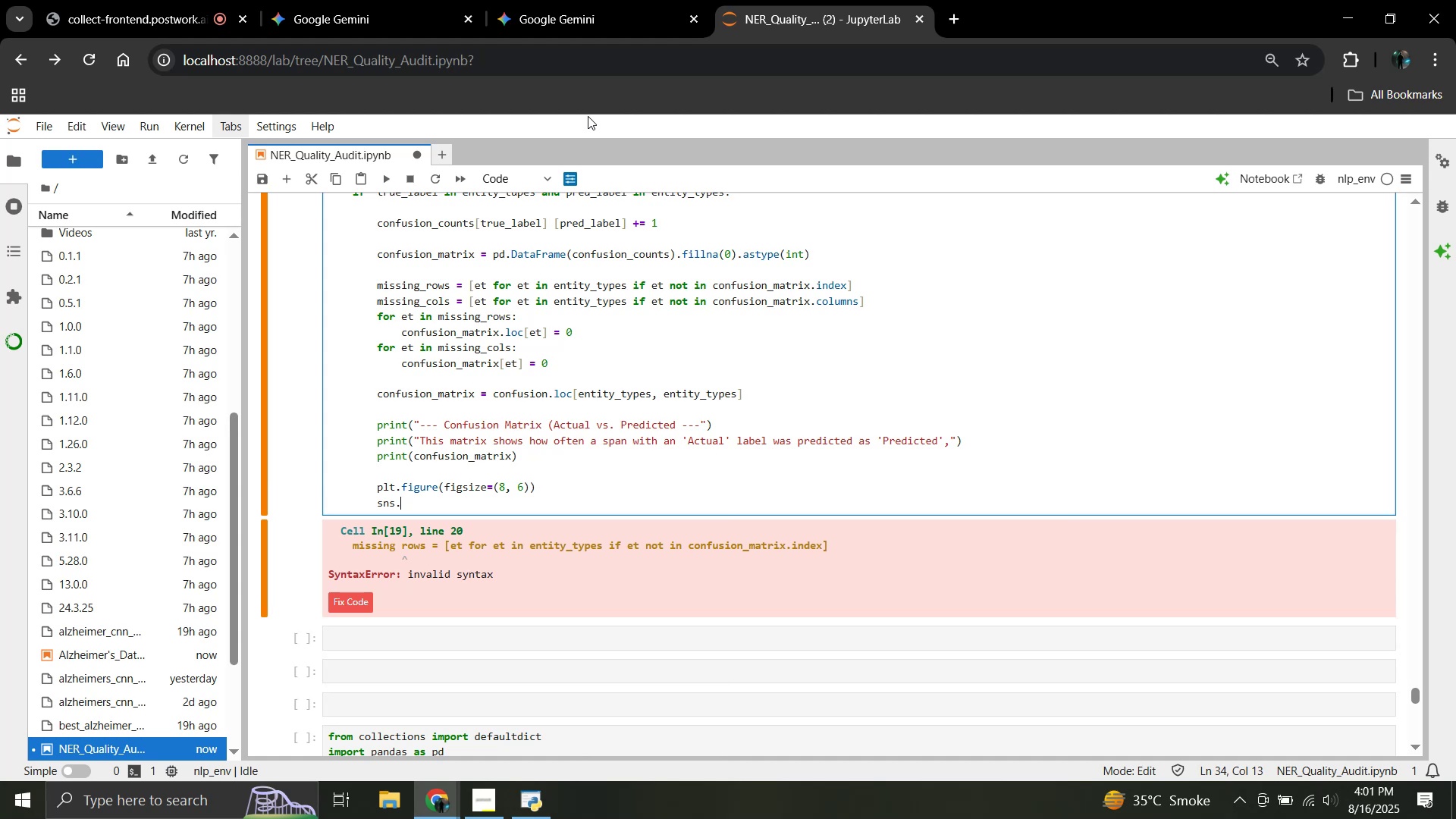 
wait(6.5)
 